 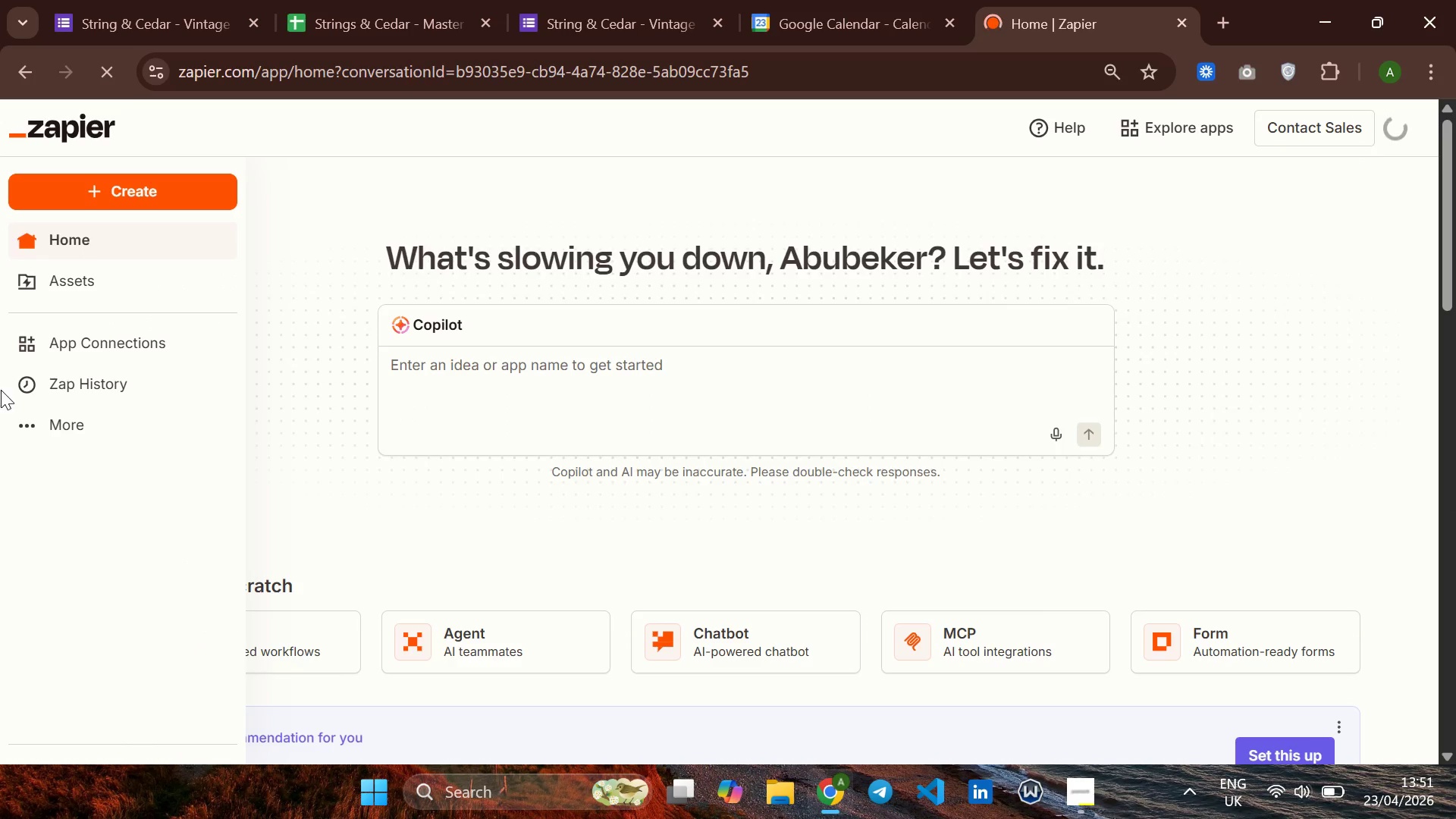 
left_click([191, 184])
 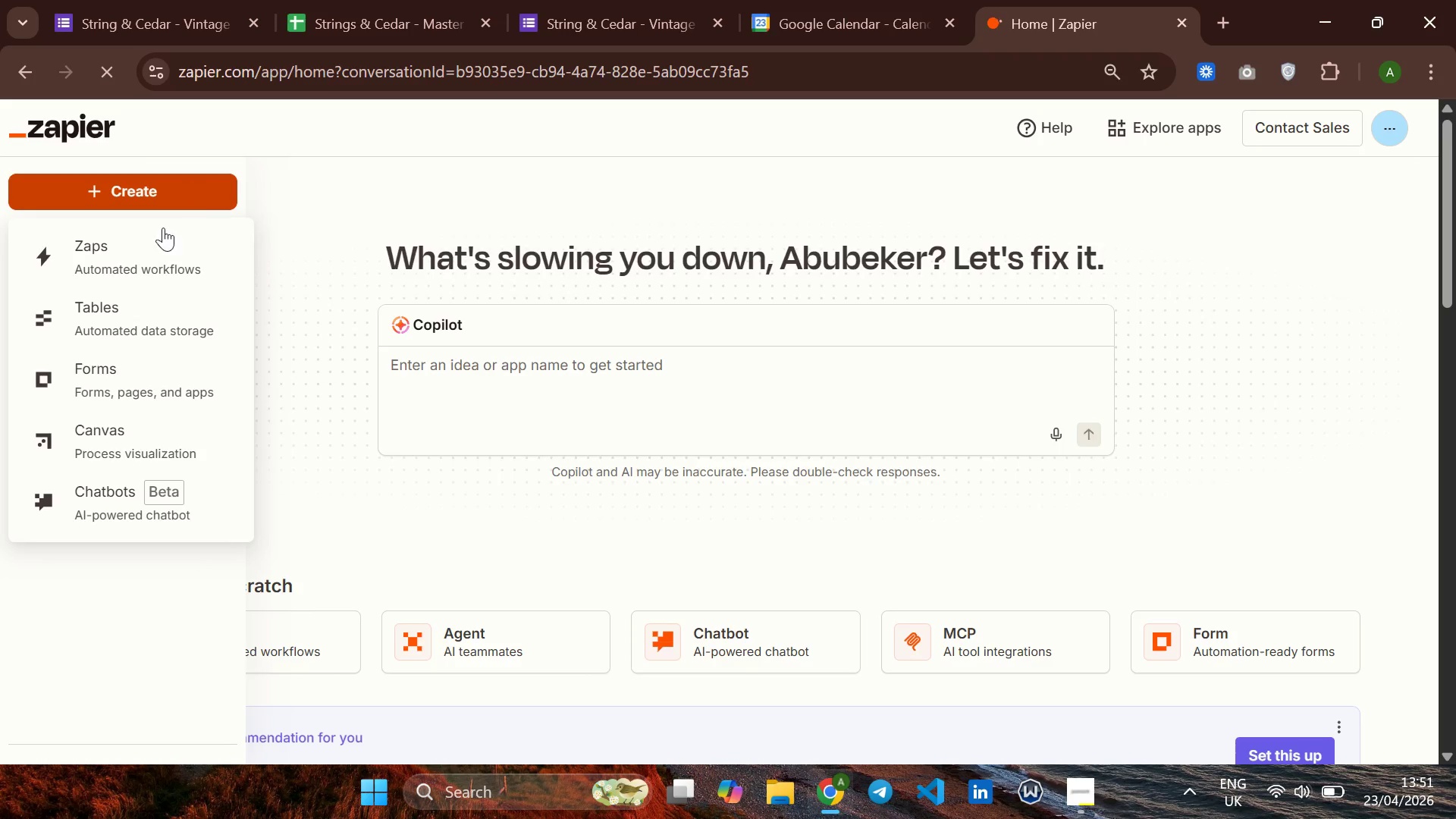 
left_click([147, 284])
 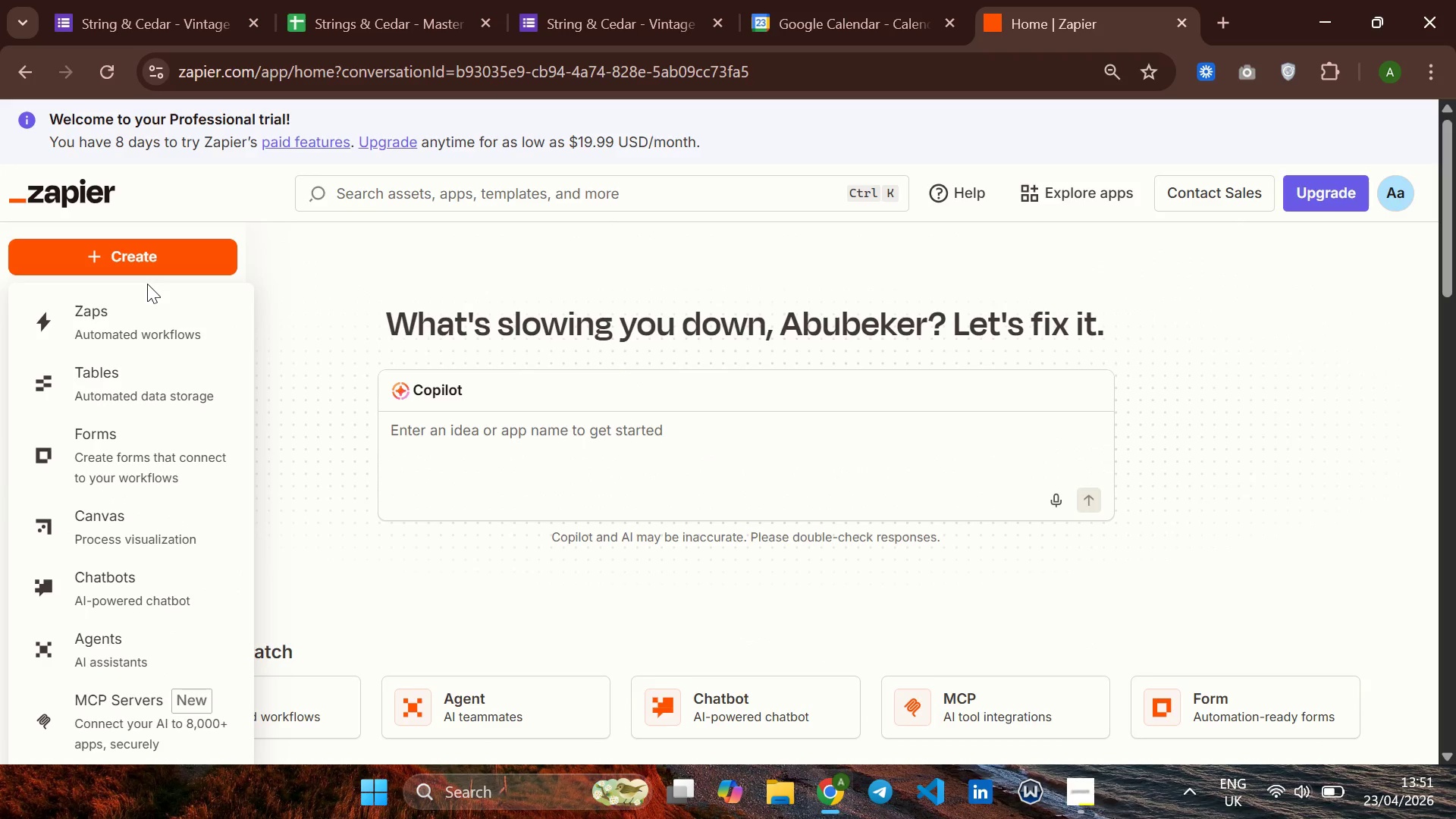 
wait(7.27)
 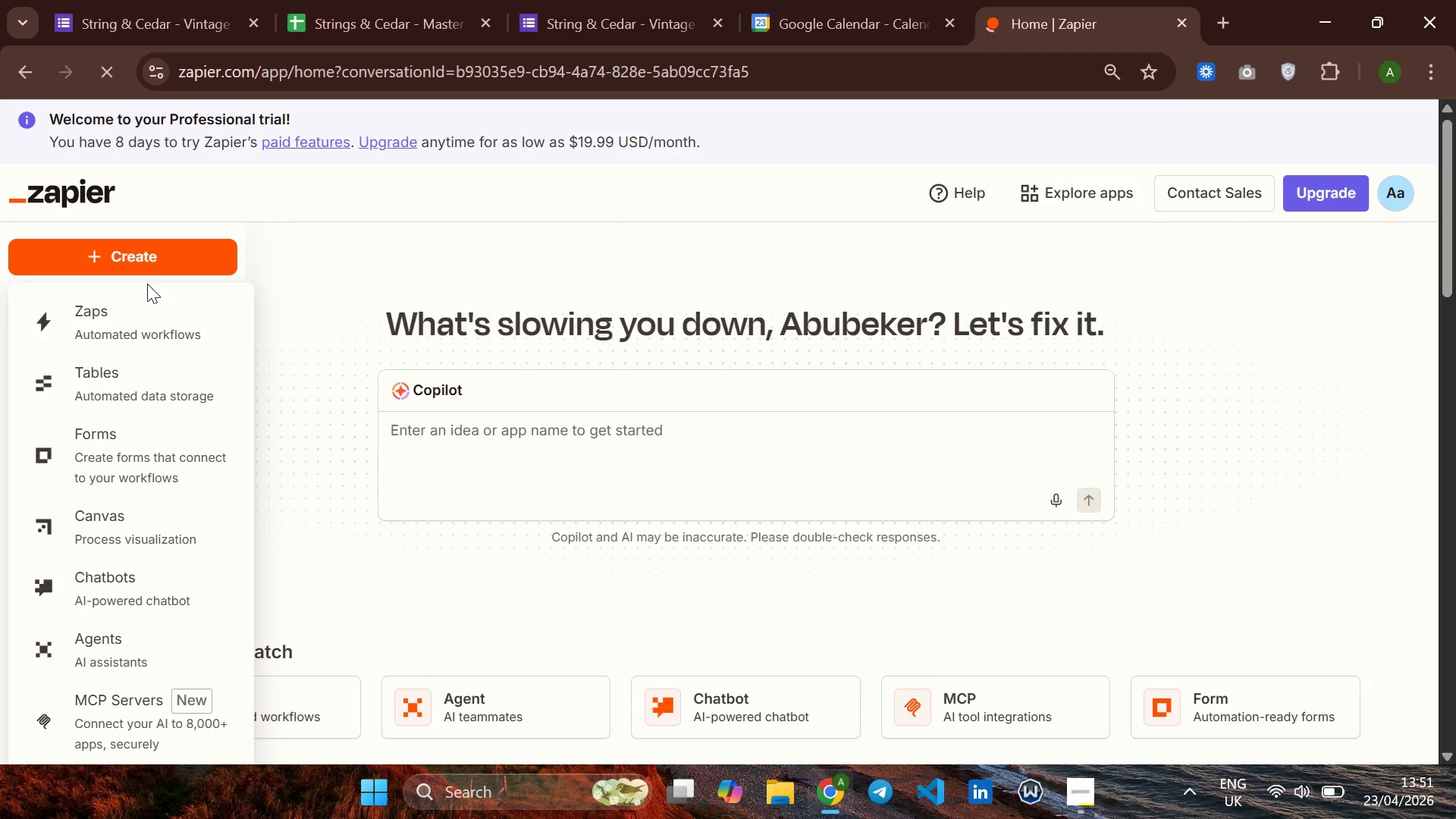 
left_click([103, 324])
 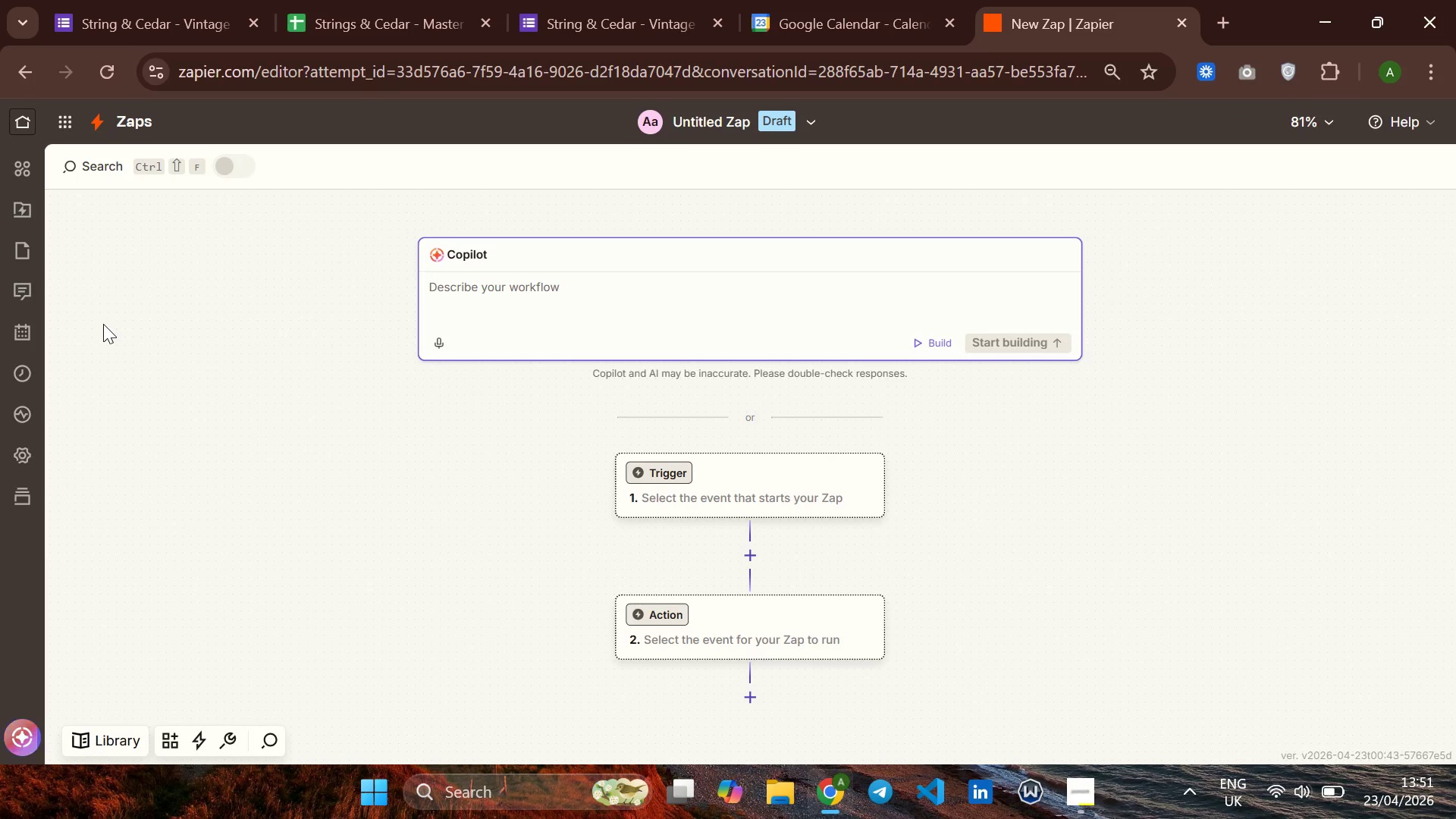 
wait(14.11)
 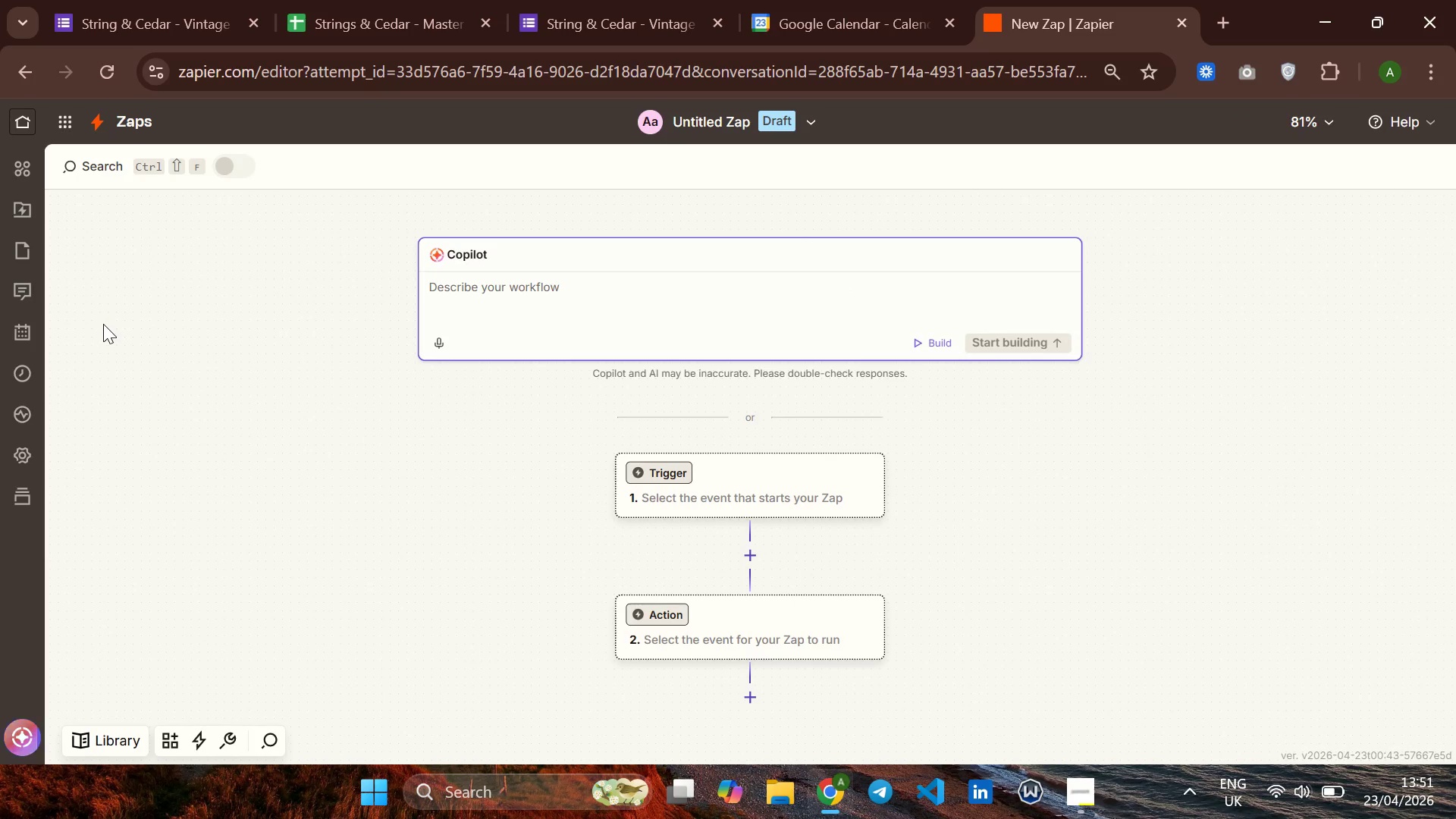 
left_click([708, 121])
 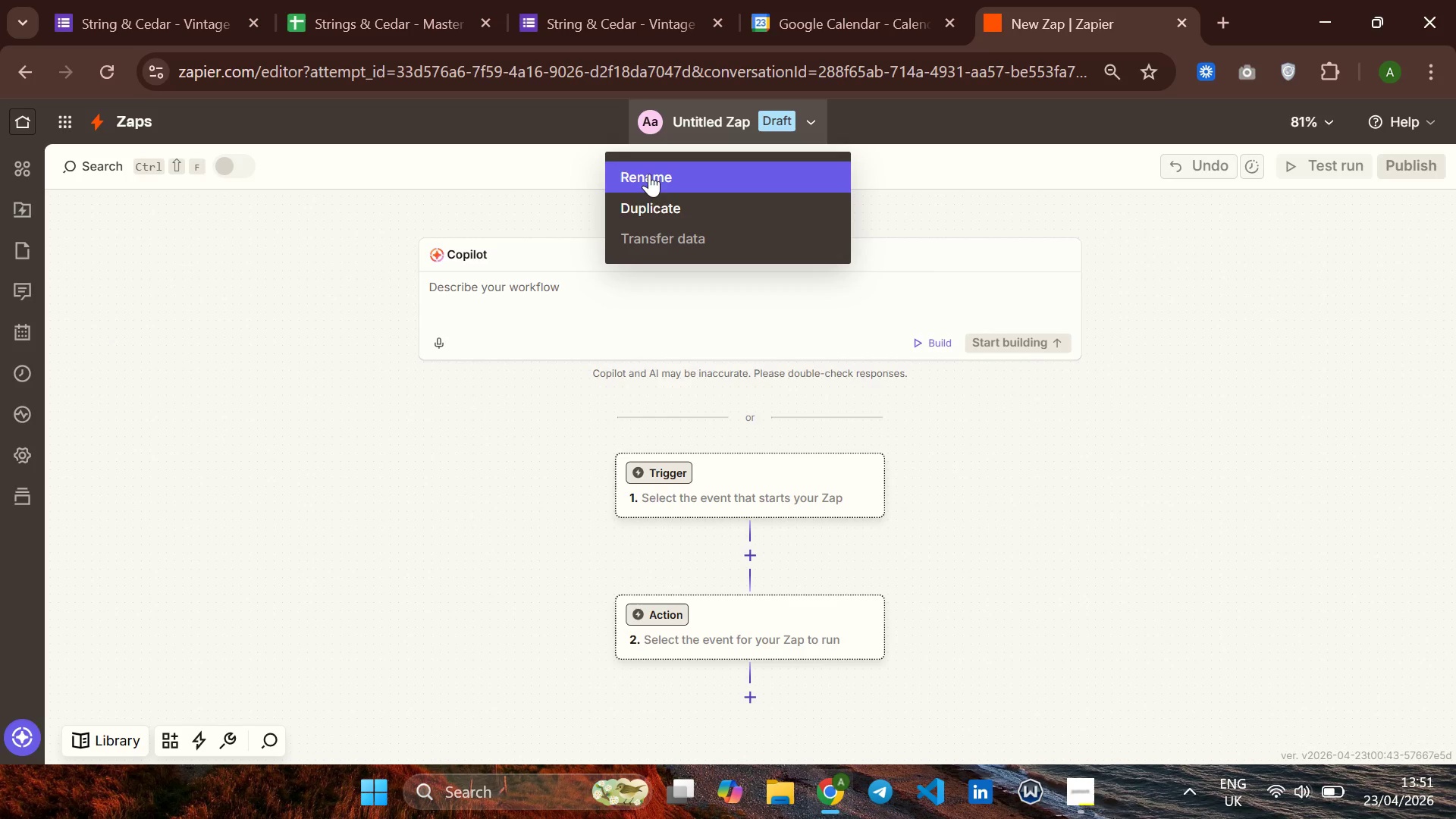 
left_click([645, 177])
 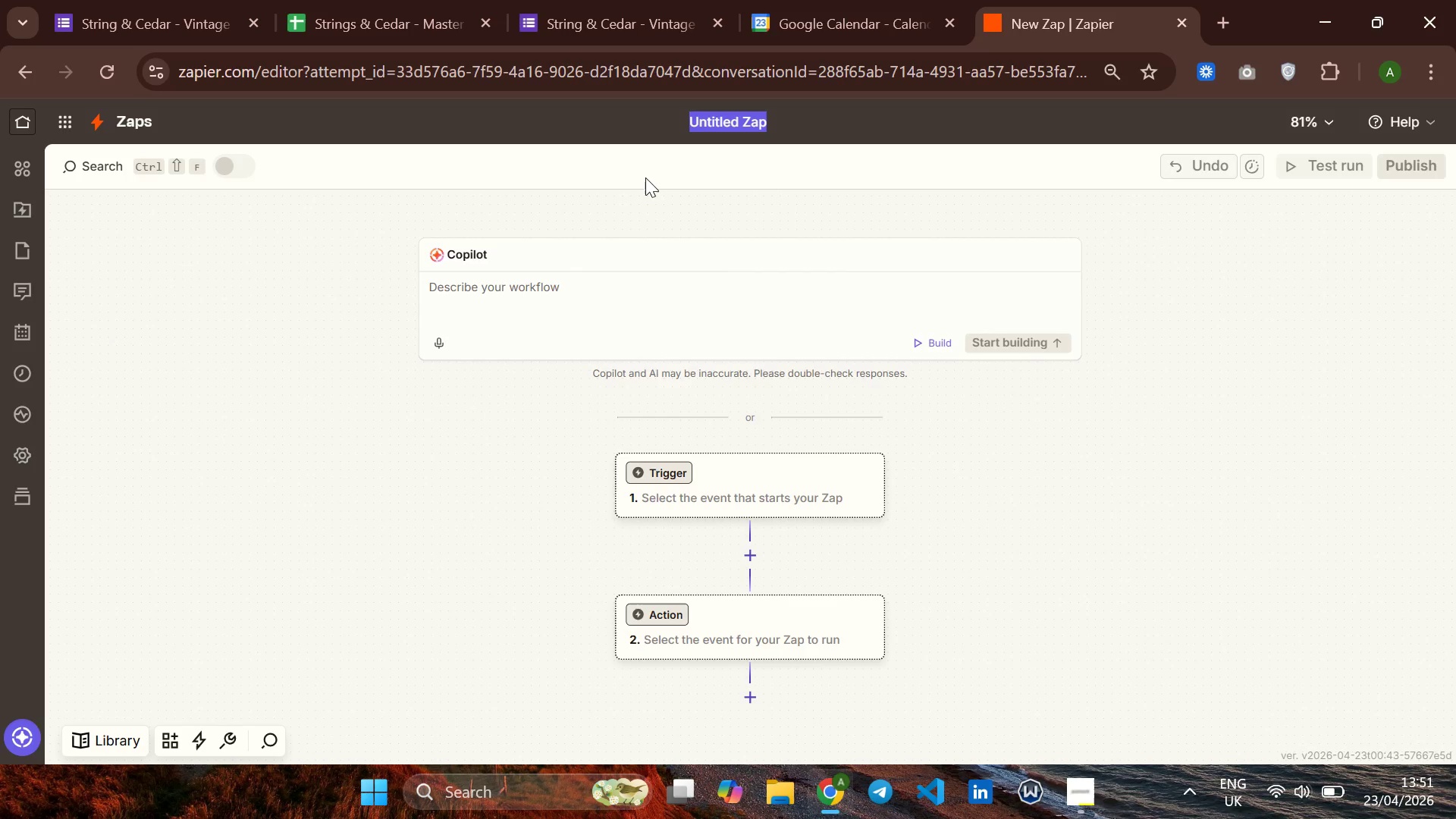 
type(String 7 )
key(Backspace)
key(Backspace)
type(& Cedar - Appraisal Bokkin])
key(Backspace)
key(Backspace)
key(Backspace)
key(Backspace)
key(Backspace)
type(oking Automation)
 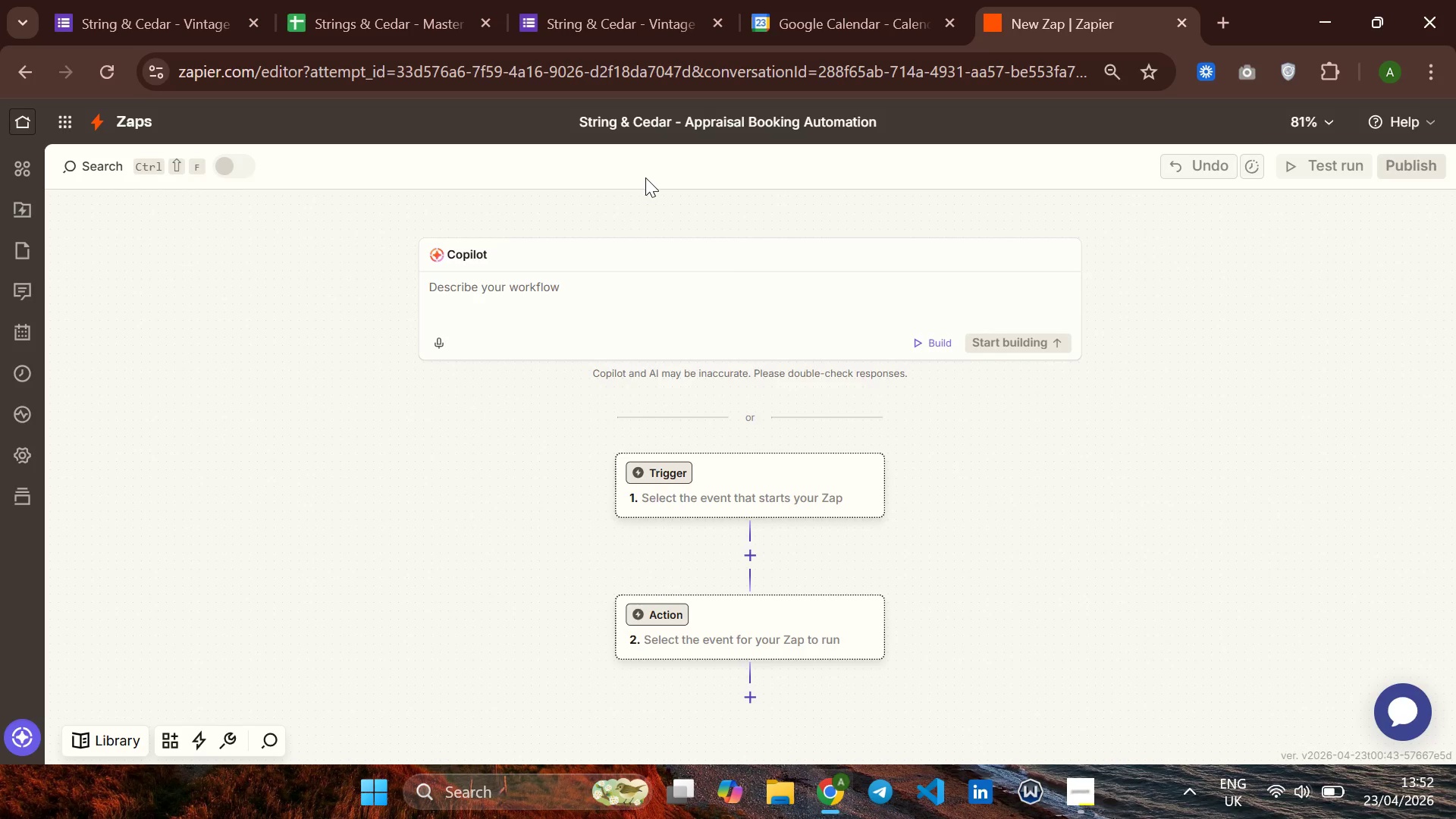 
key(Enter)
 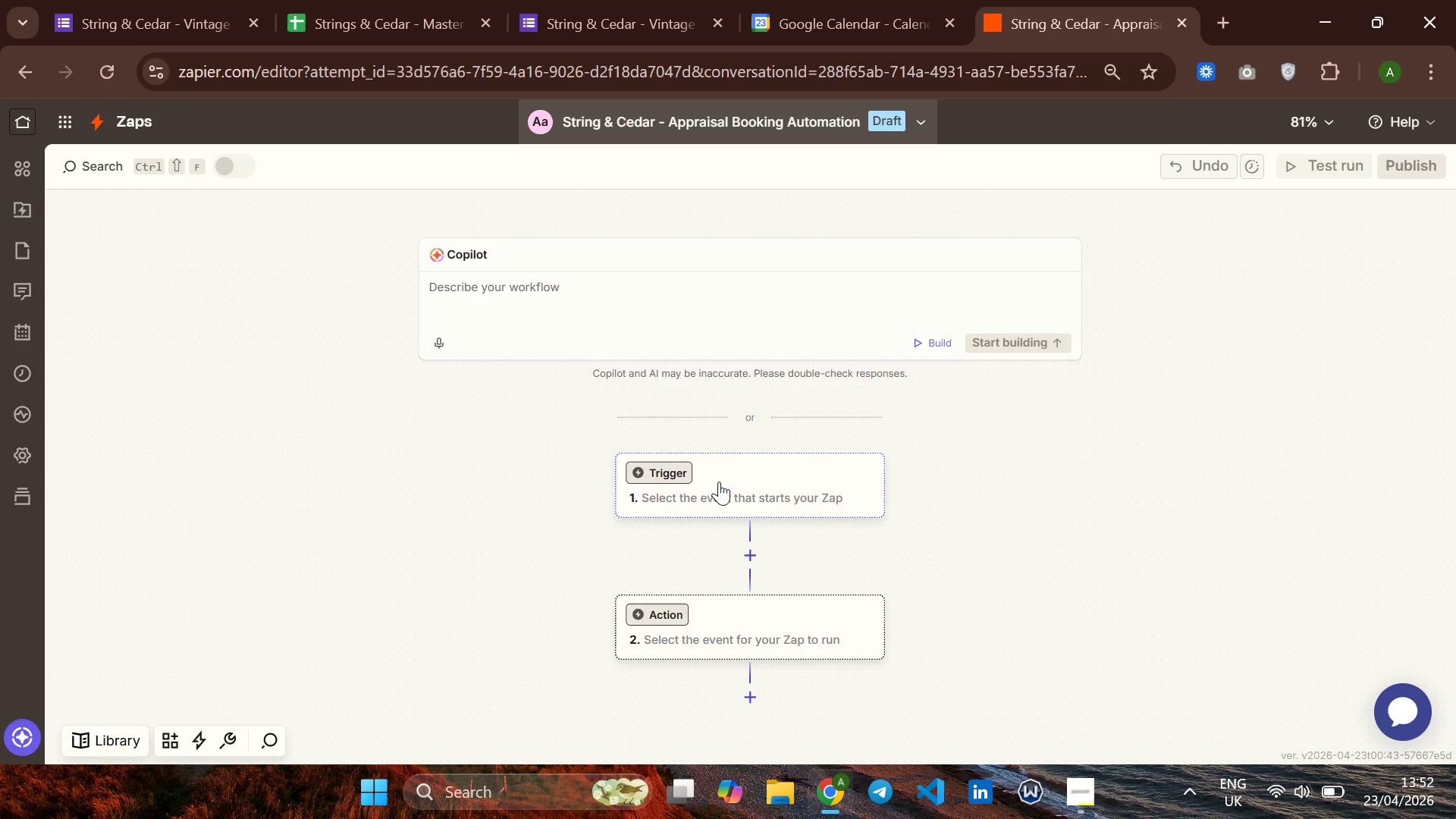 
left_click([681, 475])
 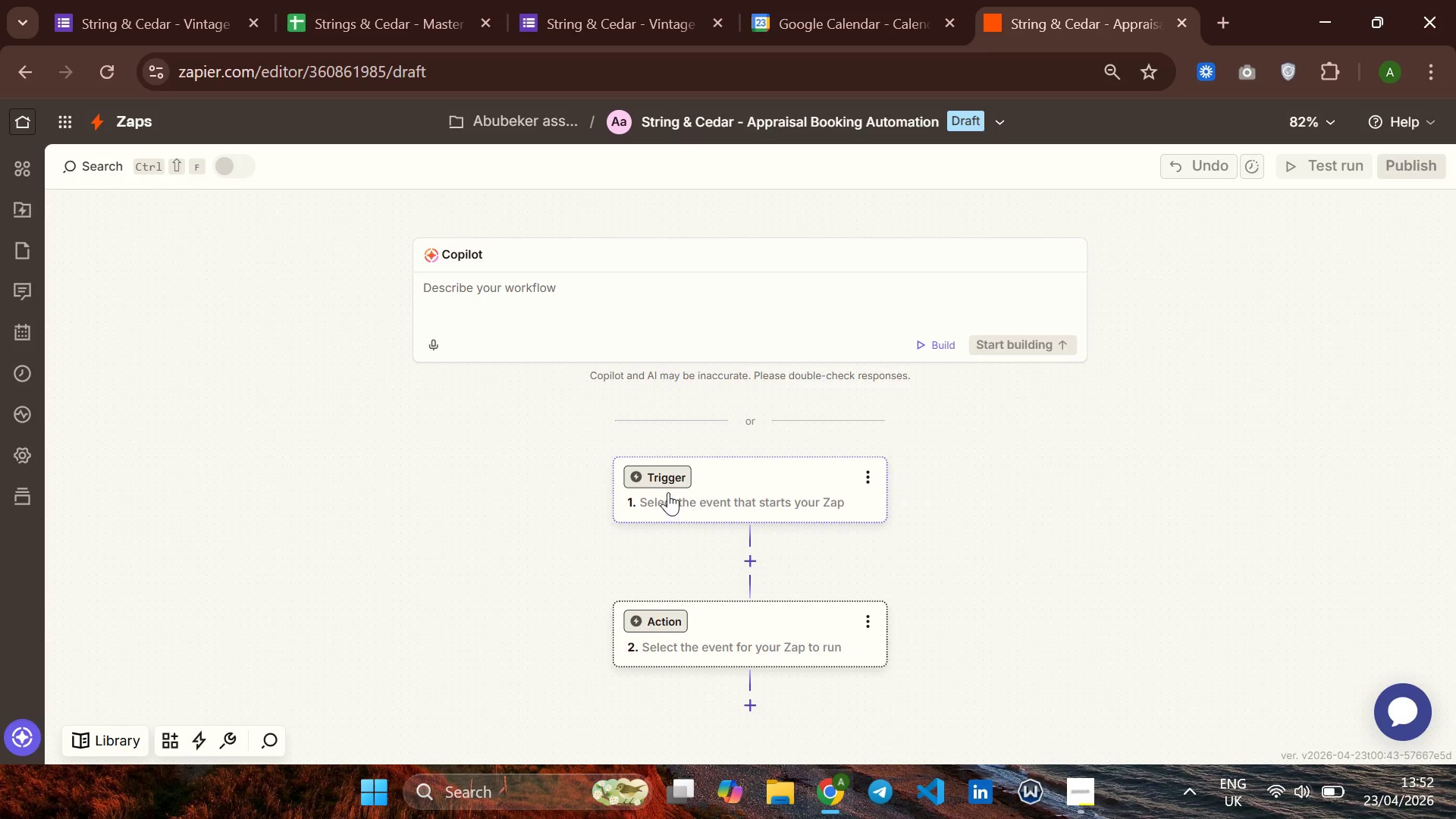 
left_click([666, 478])
 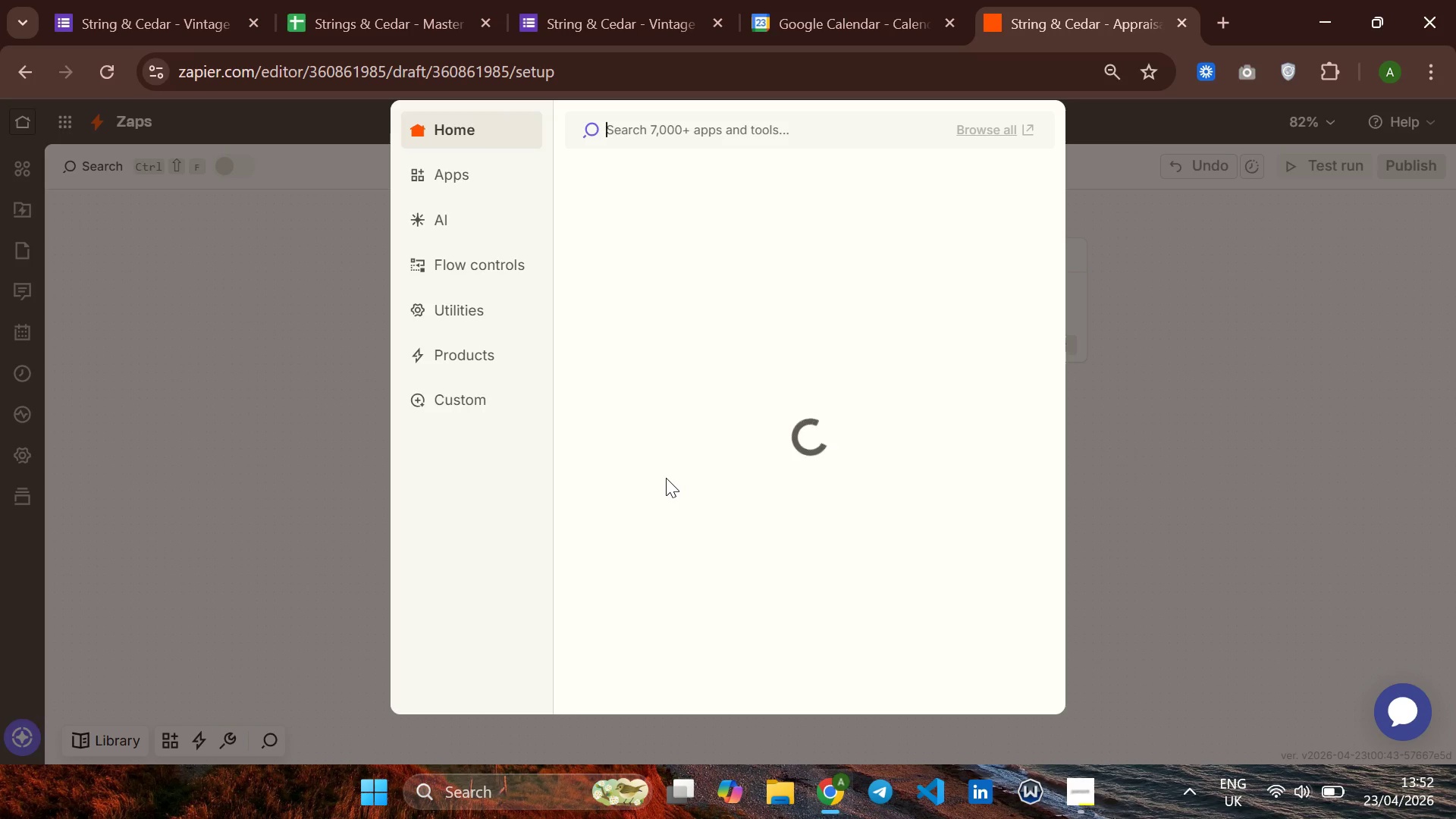 
wait(8.03)
 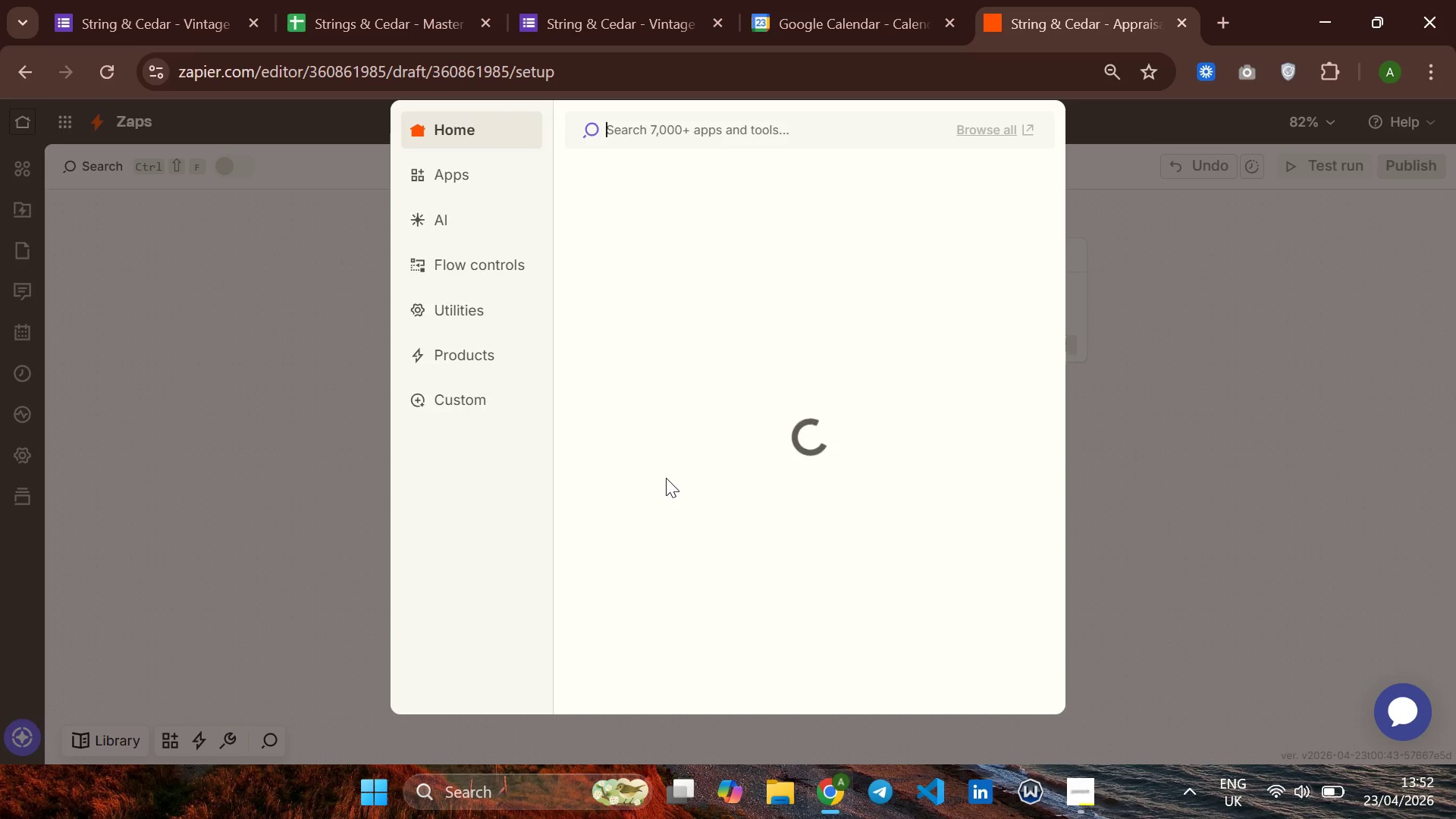 
left_click([647, 267])
 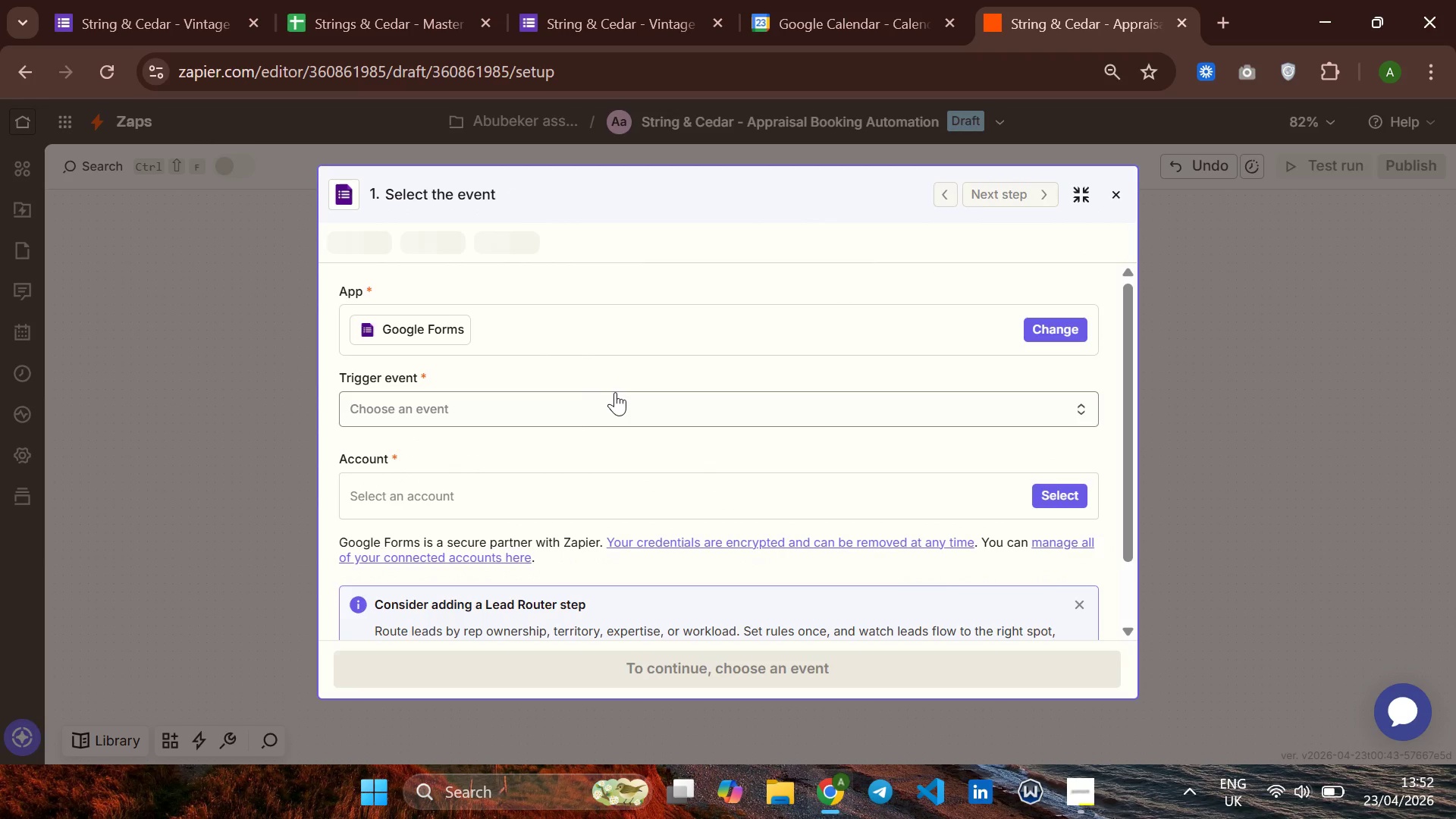 
wait(7.64)
 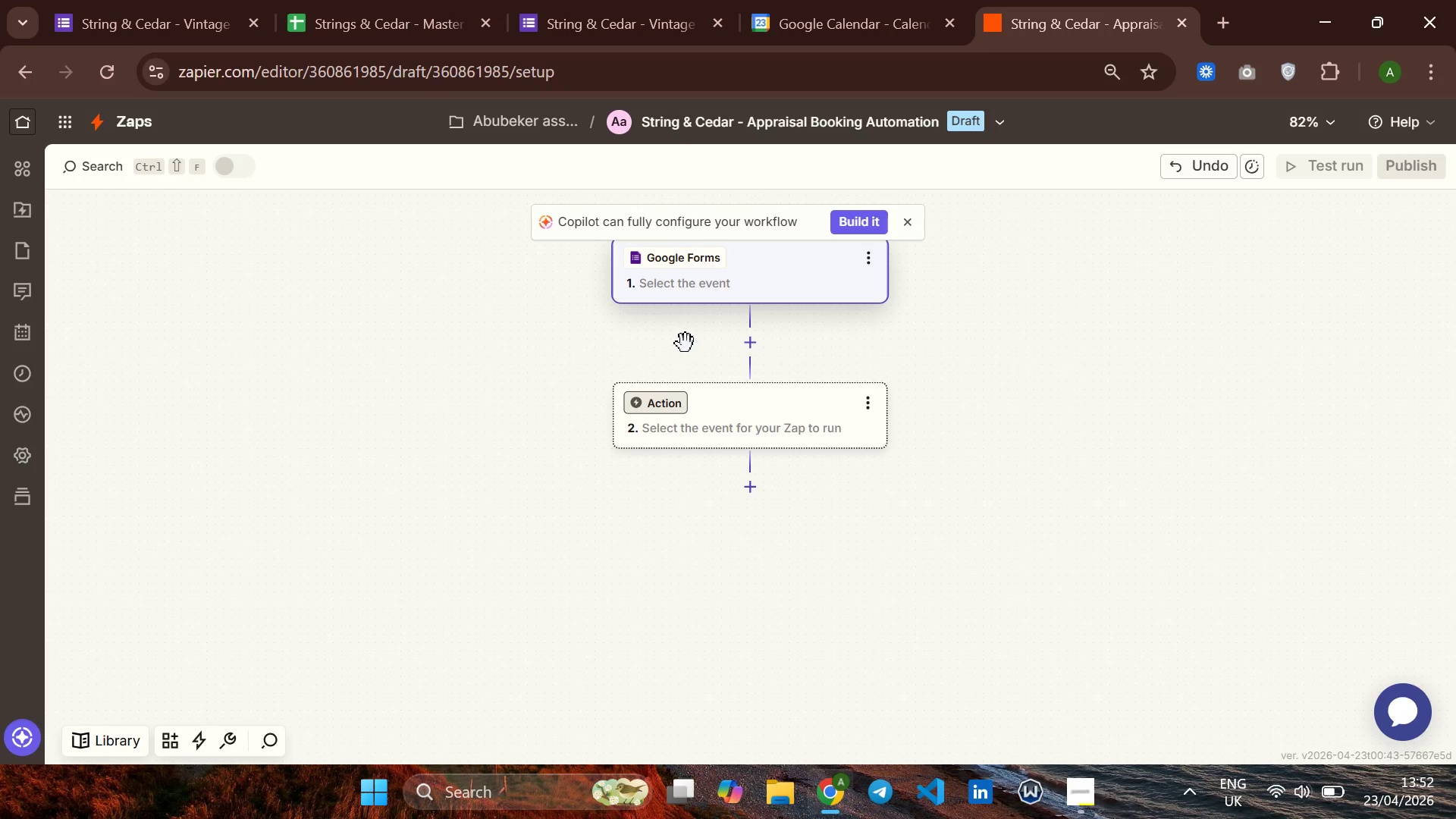 
left_click([549, 397])
 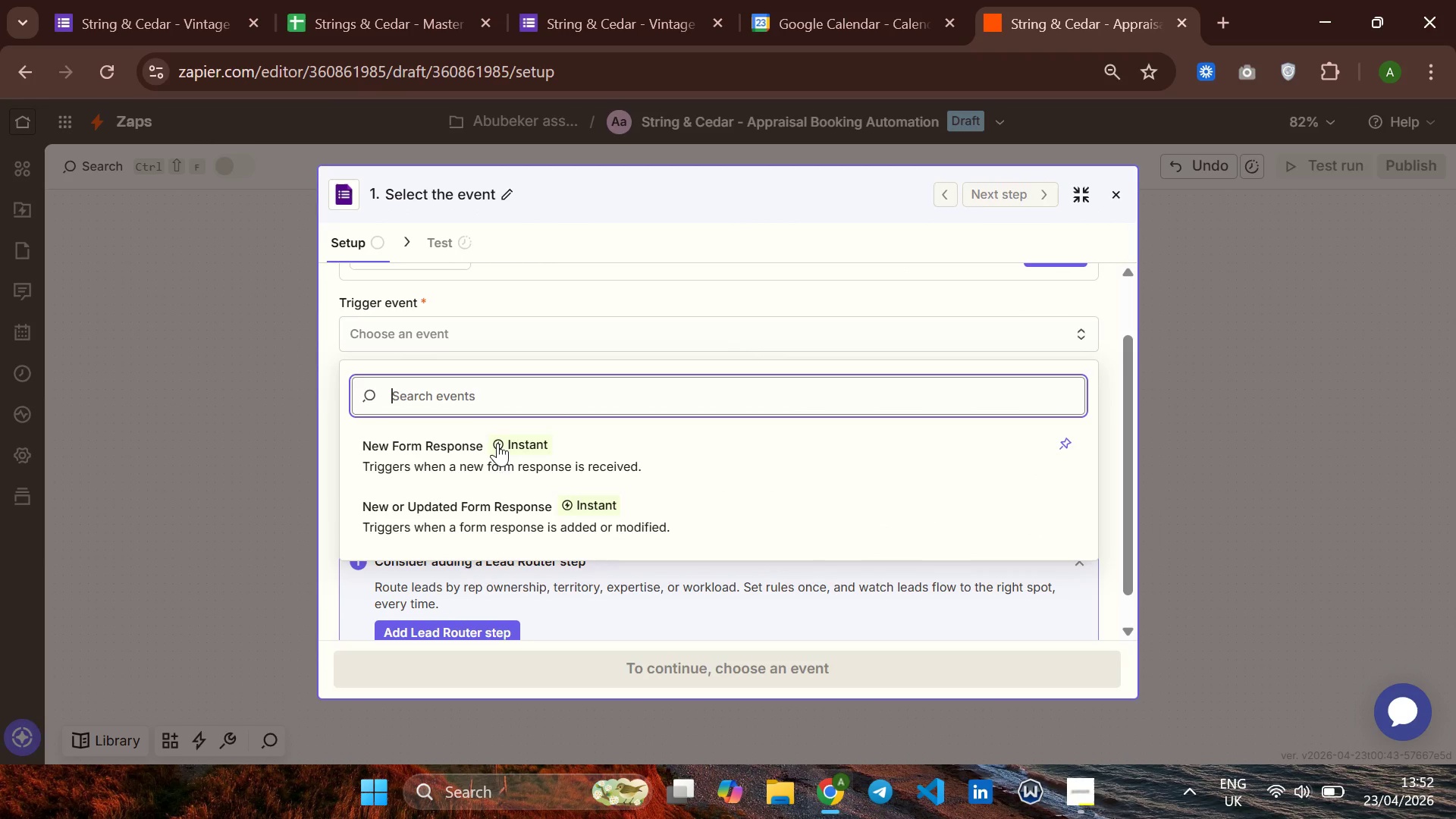 
left_click([488, 456])
 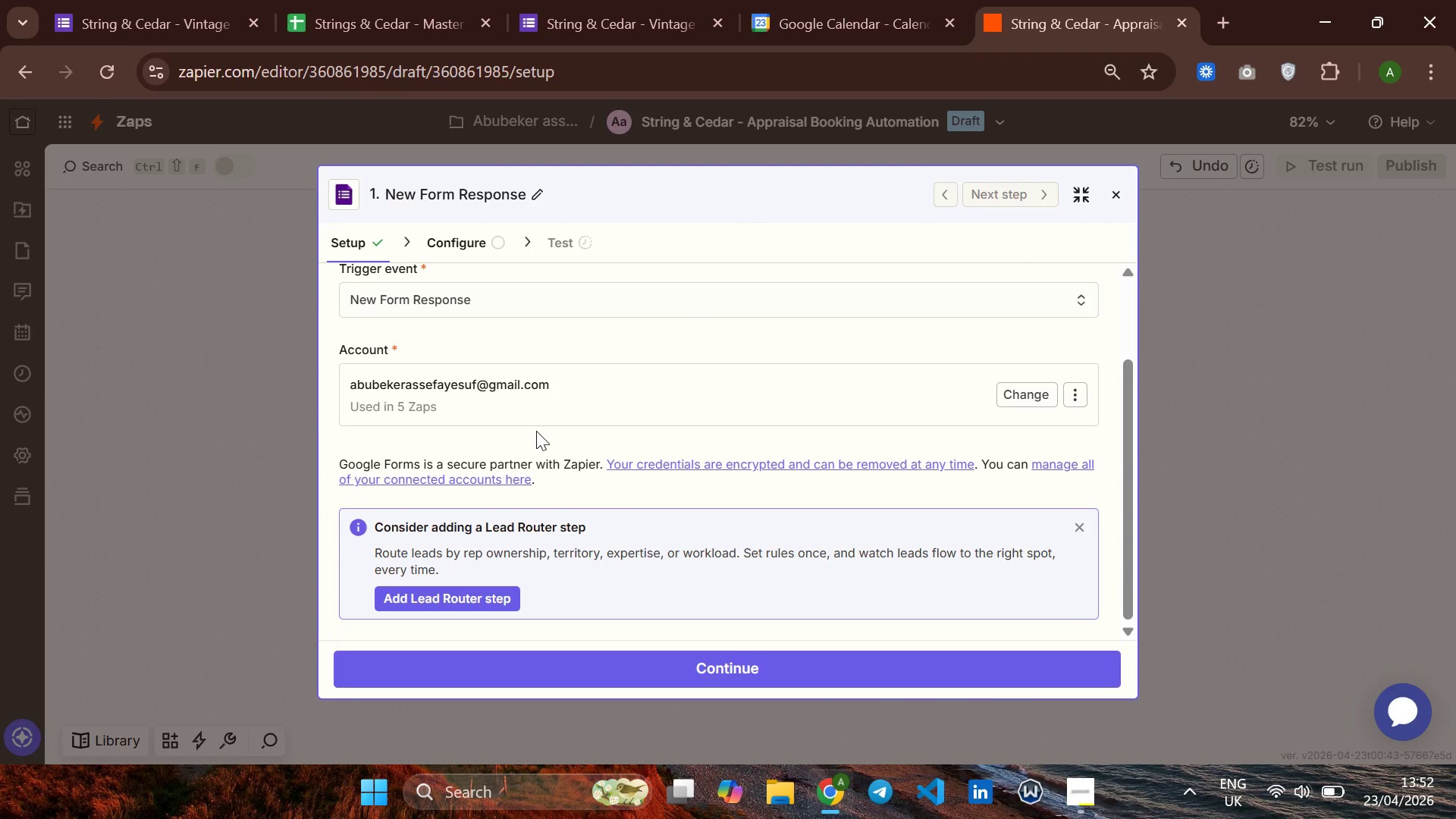 
wait(6.75)
 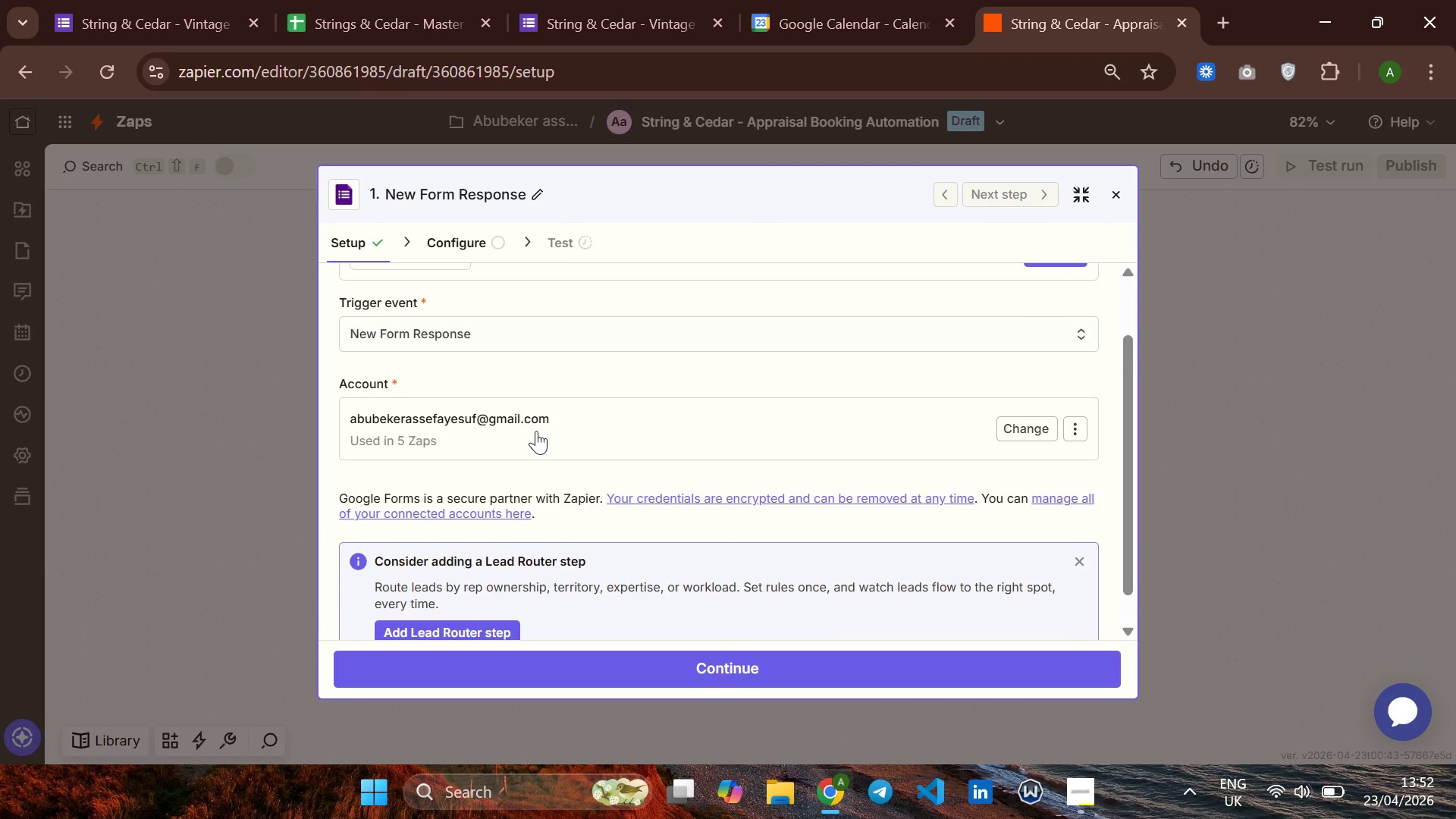 
left_click([654, 680])
 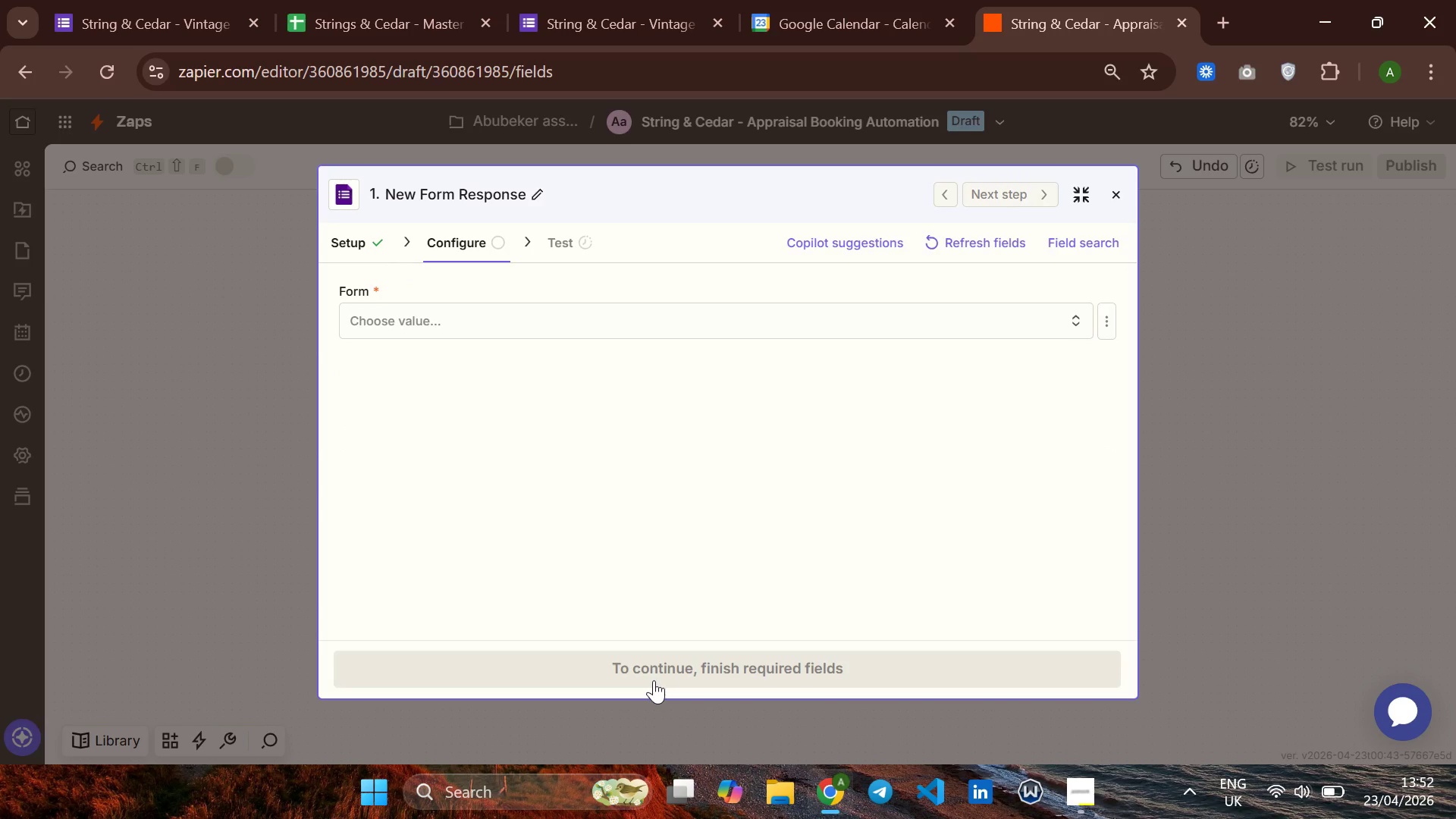 
wait(5.73)
 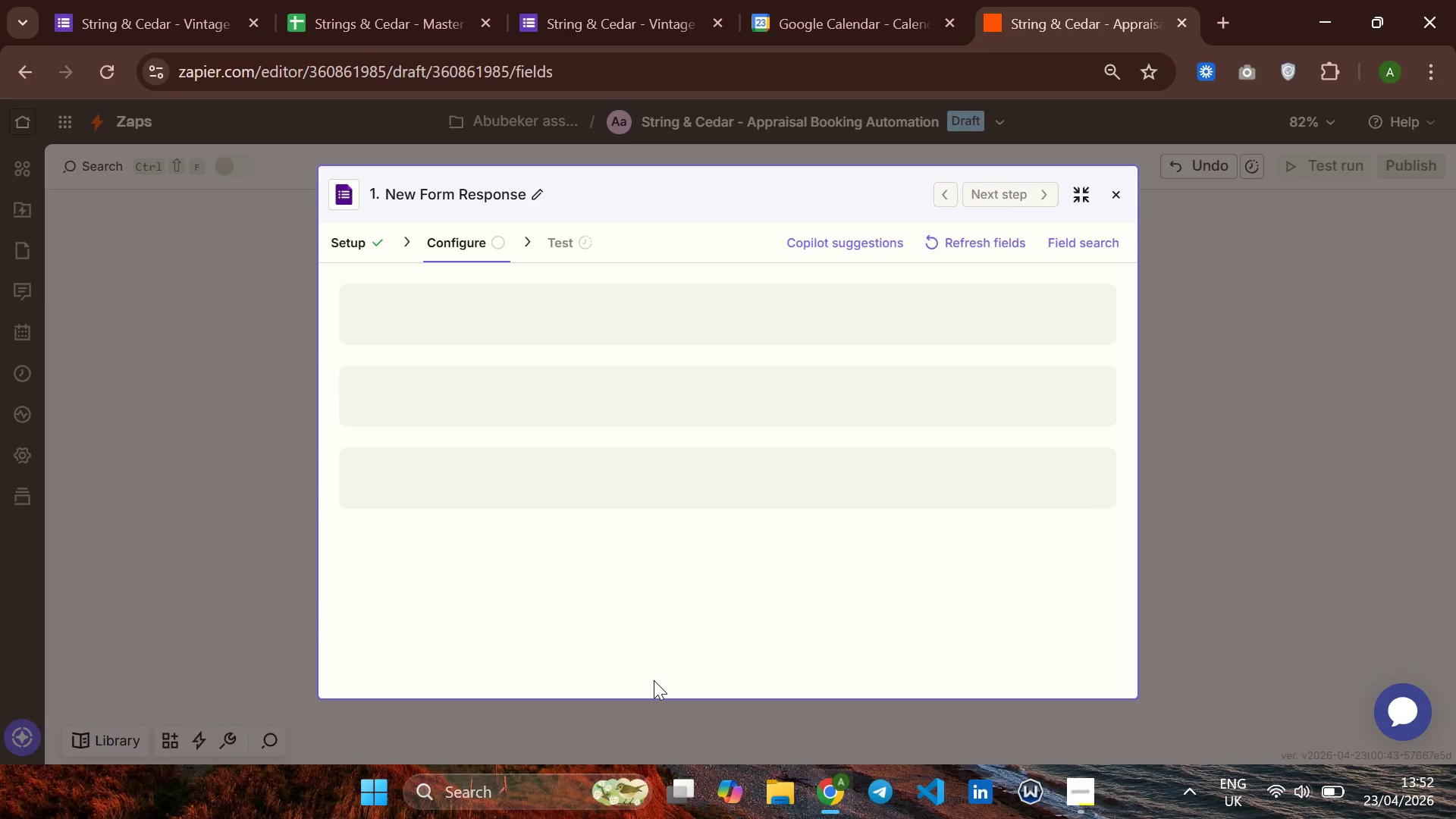 
left_click([480, 321])
 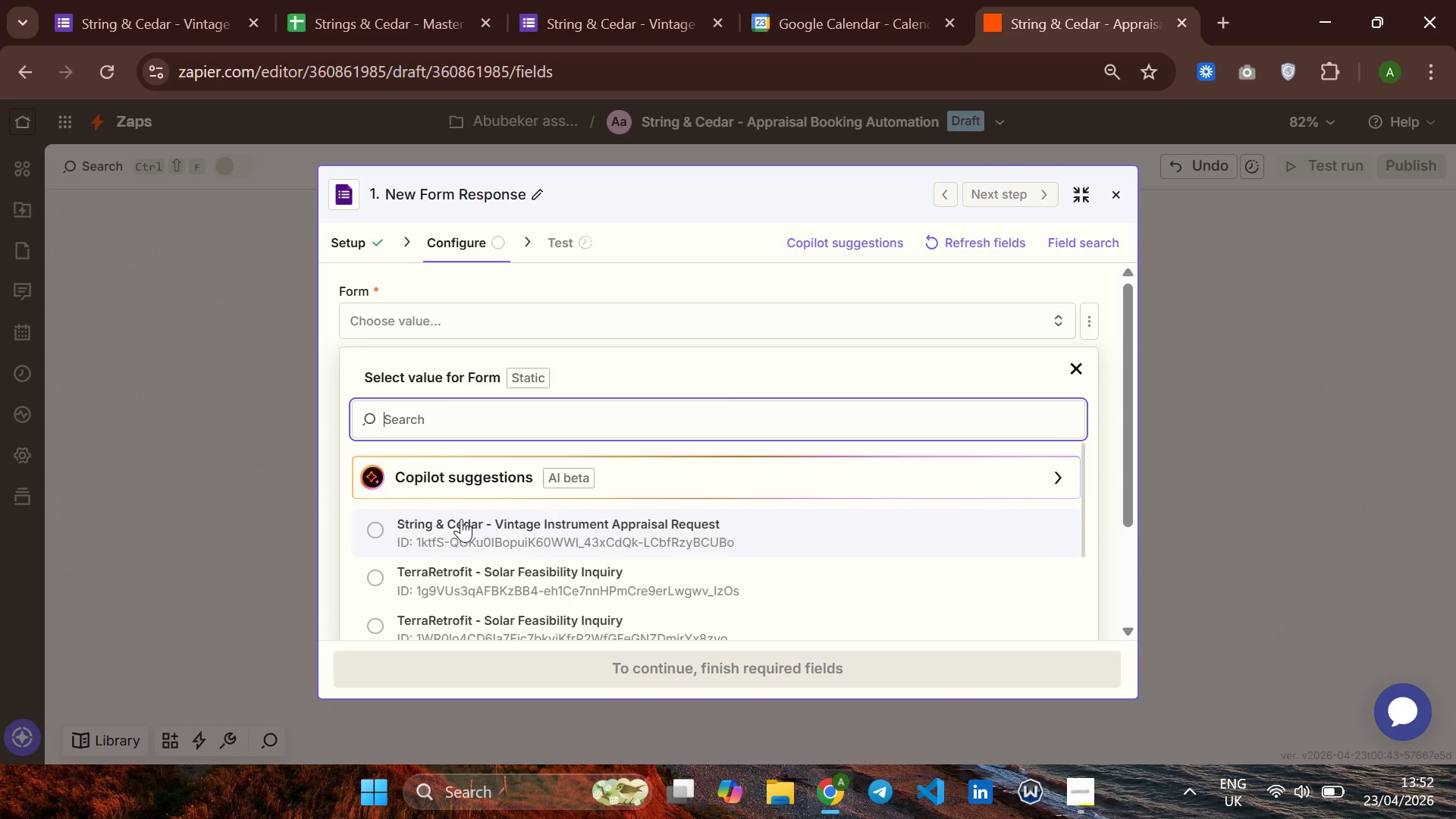 
left_click([461, 519])
 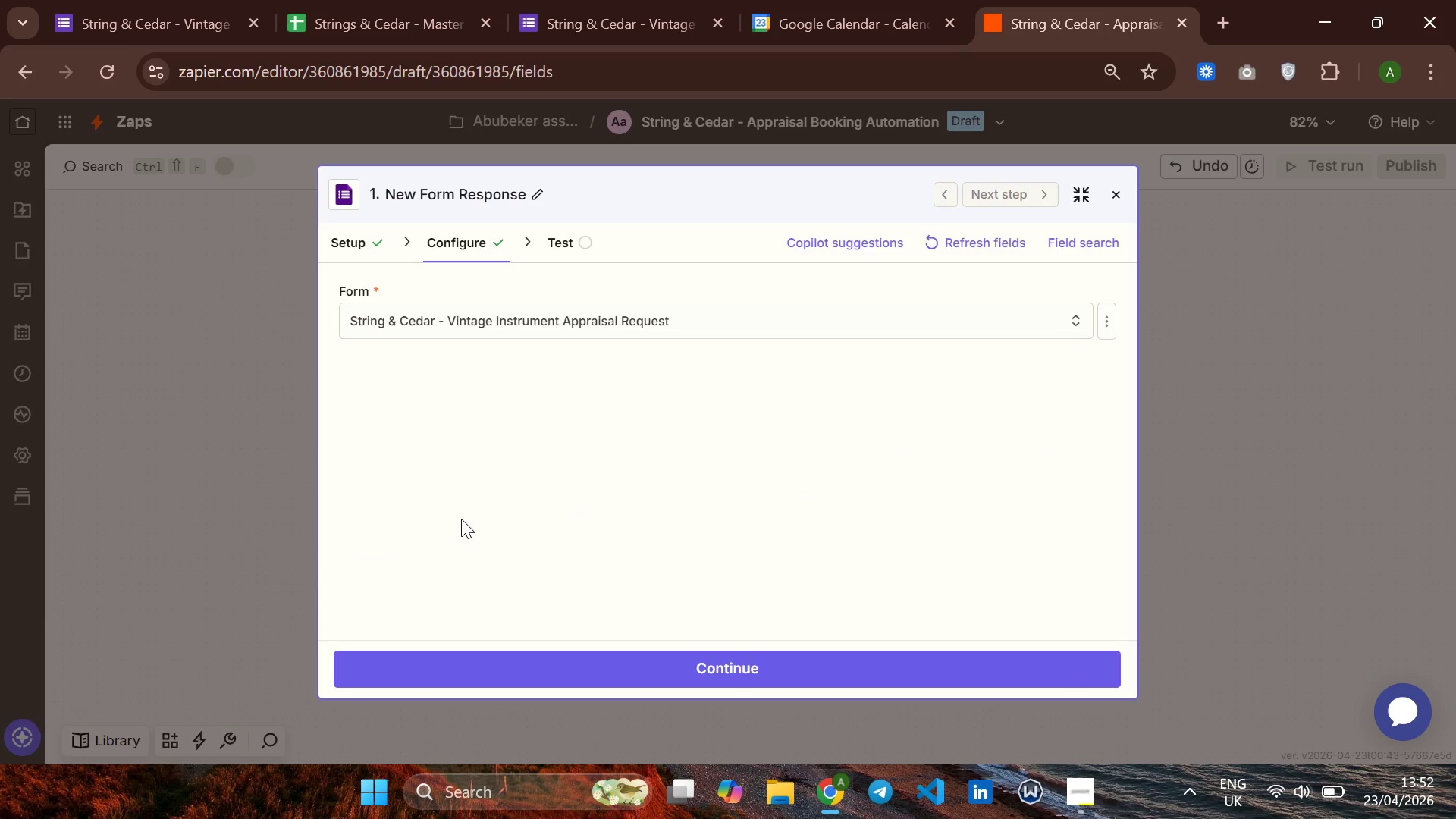 
wait(7.59)
 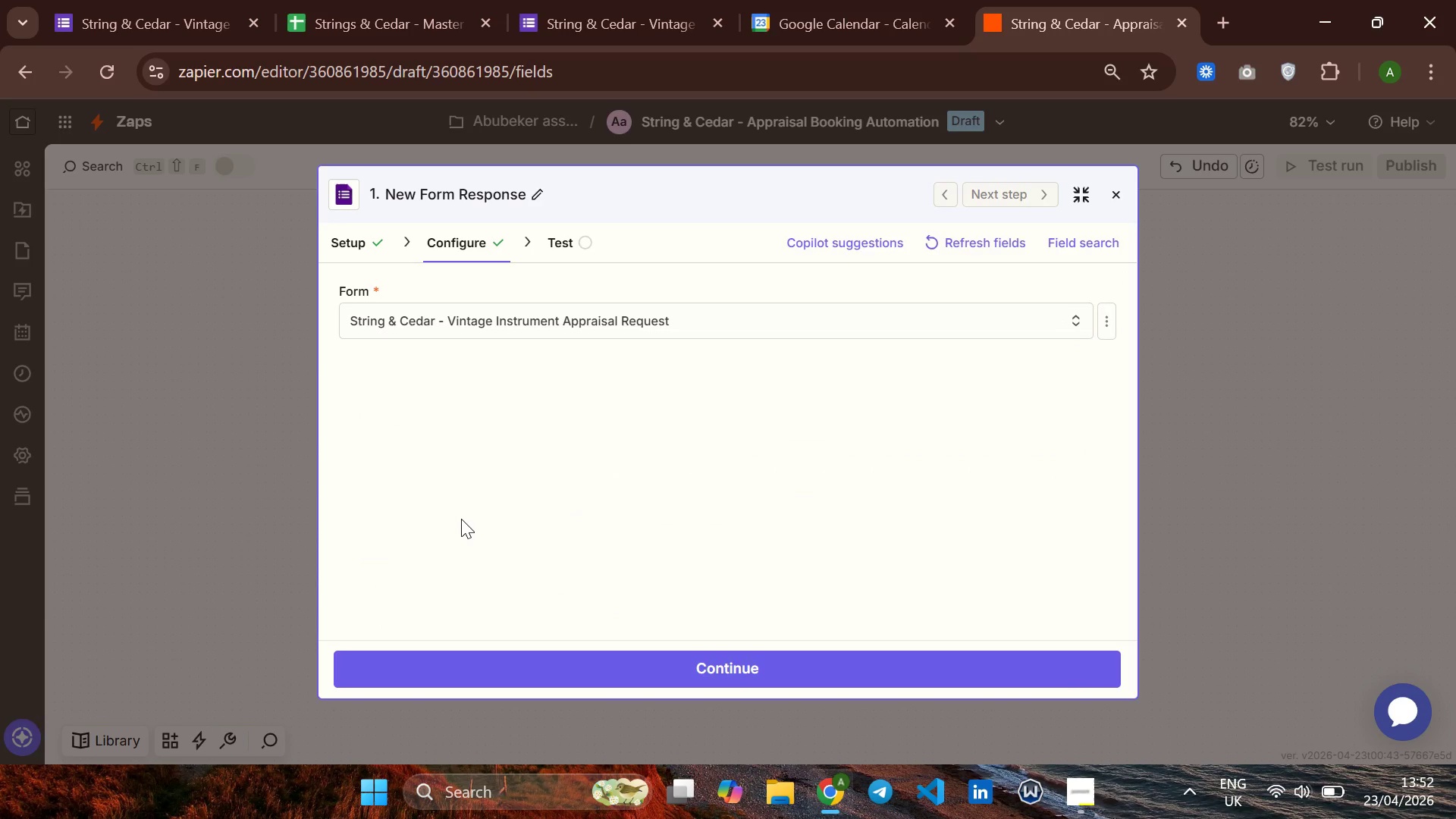 
left_click([581, 664])
 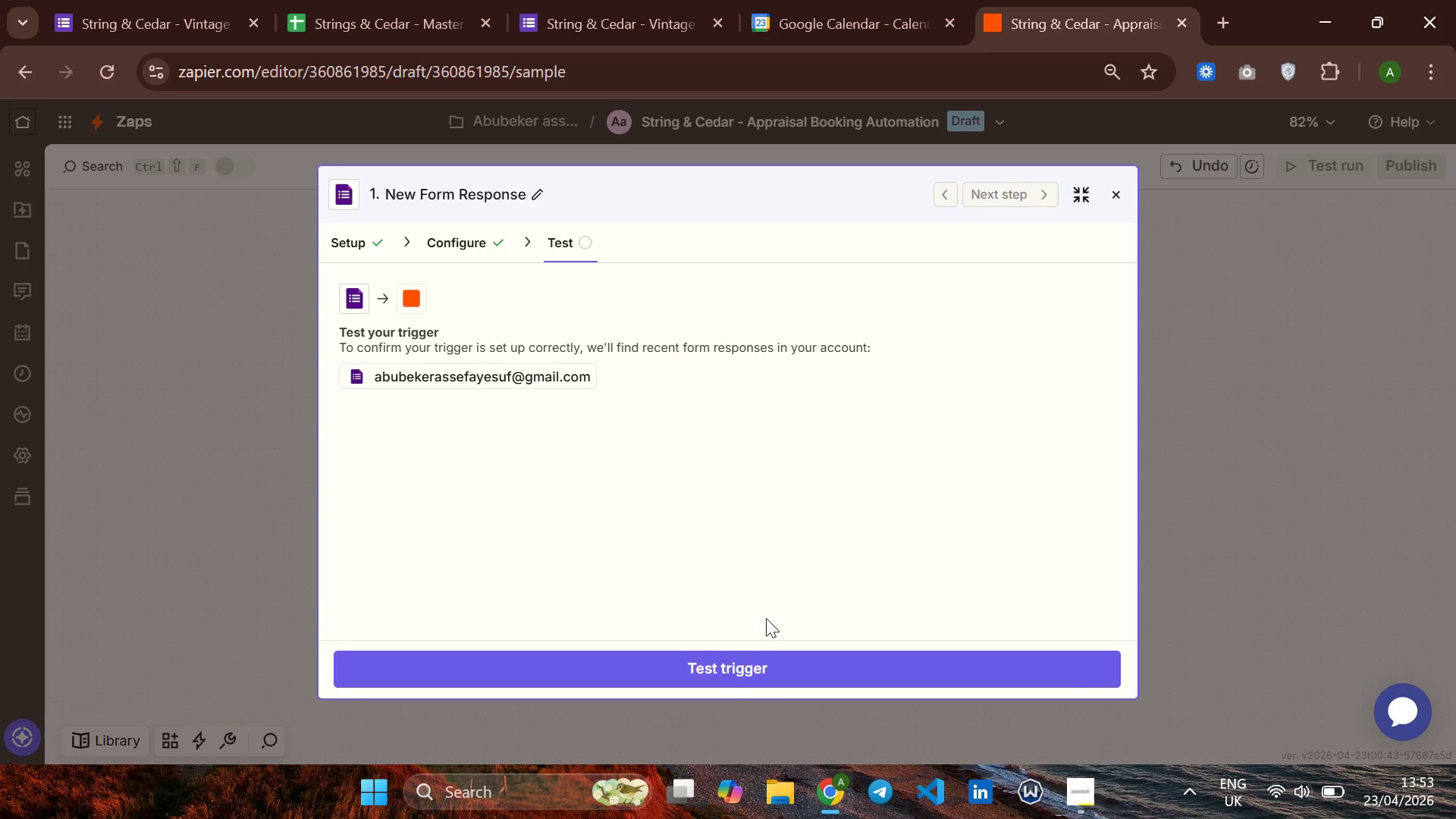 
wait(6.17)
 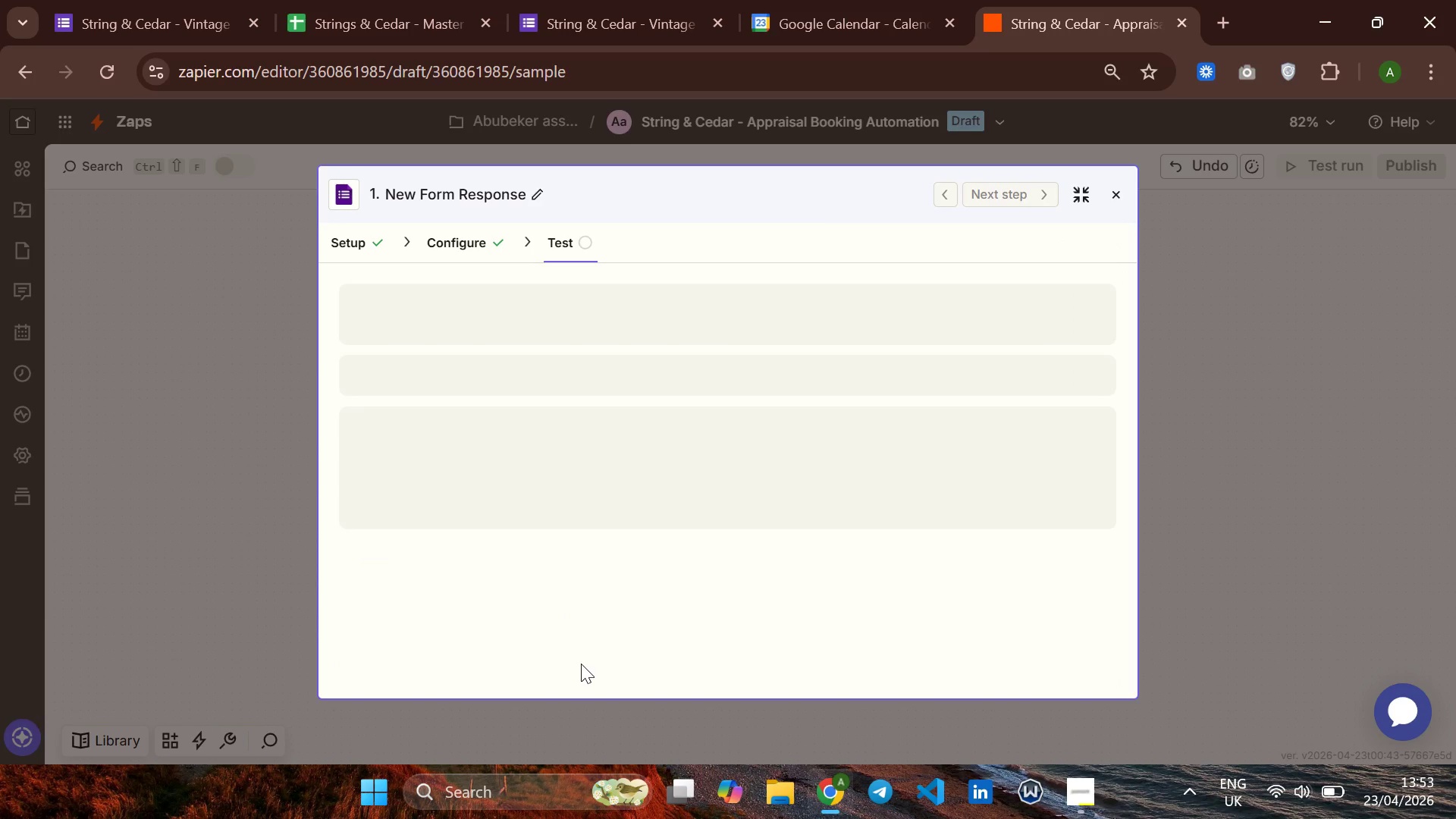 
left_click([786, 654])
 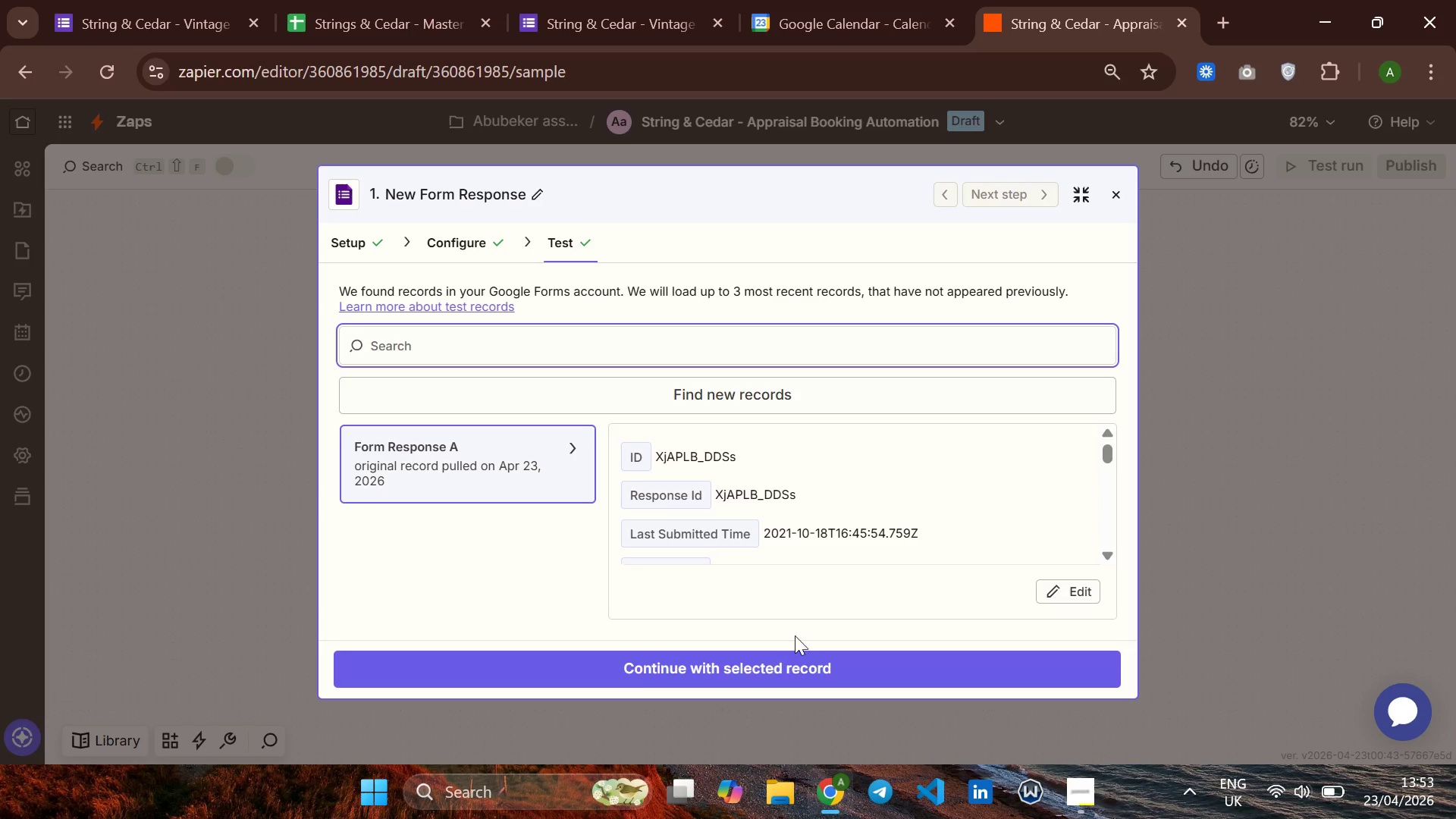 
wait(5.08)
 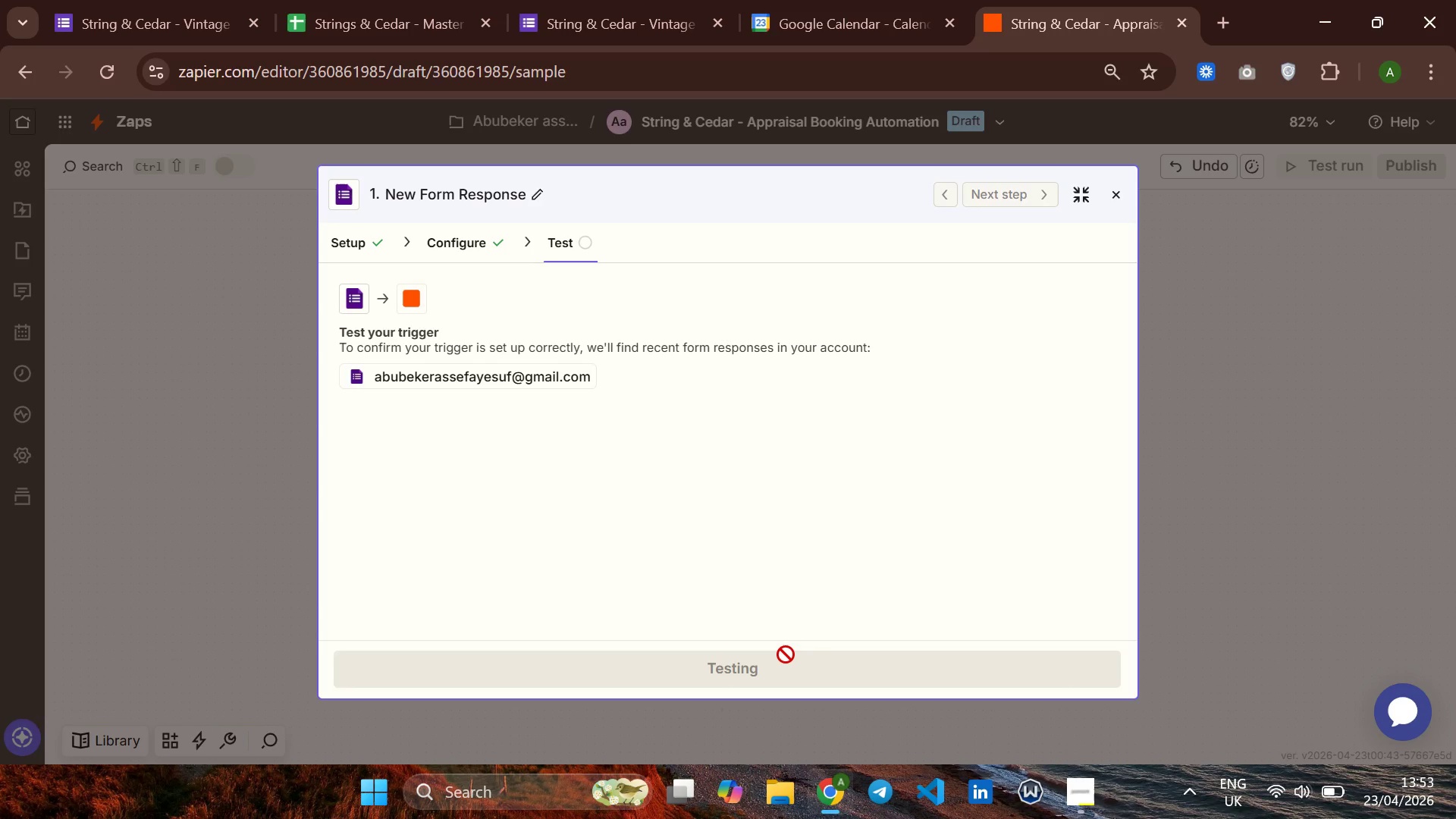 
left_click([768, 662])
 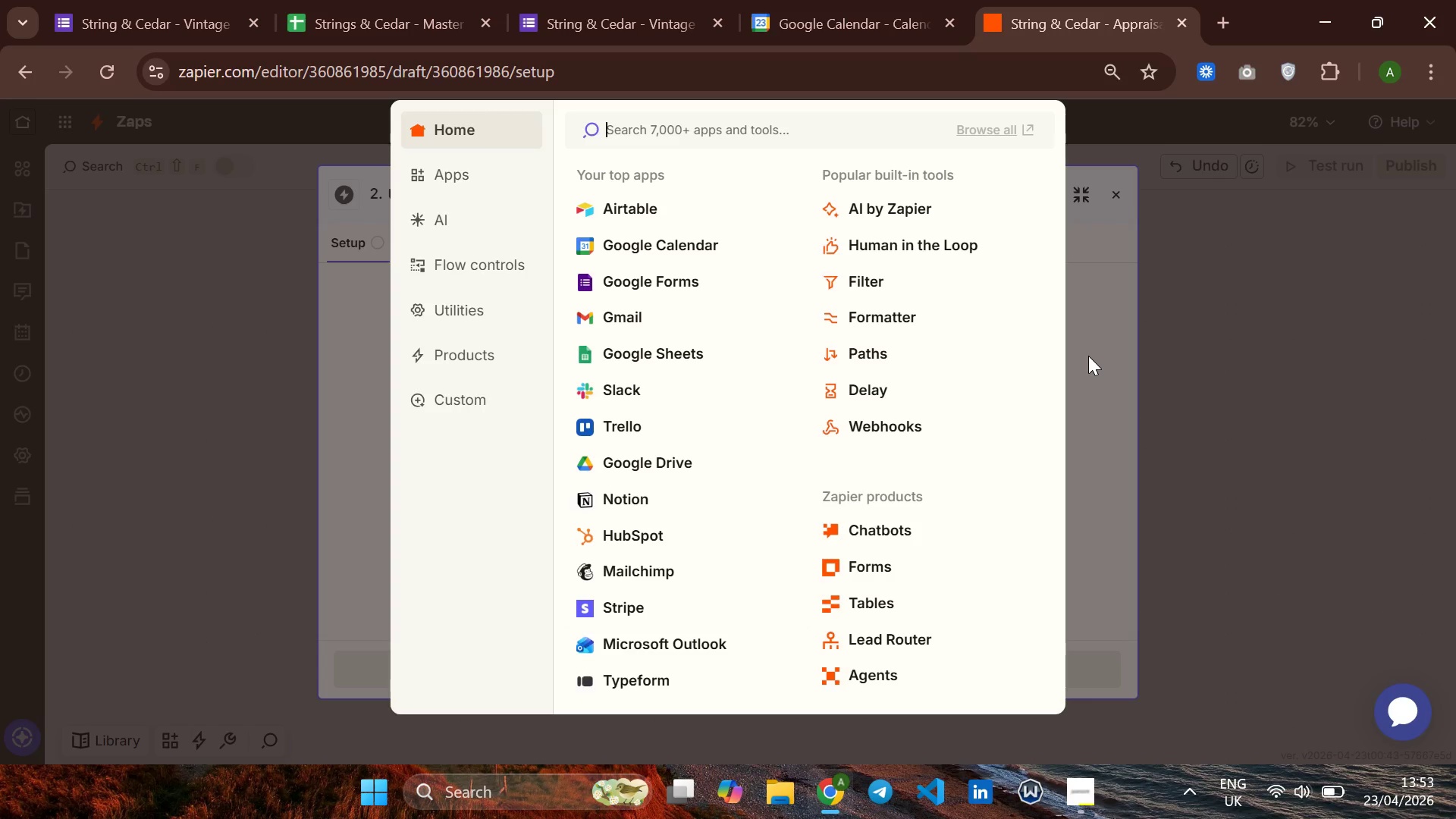 
left_click([1088, 356])
 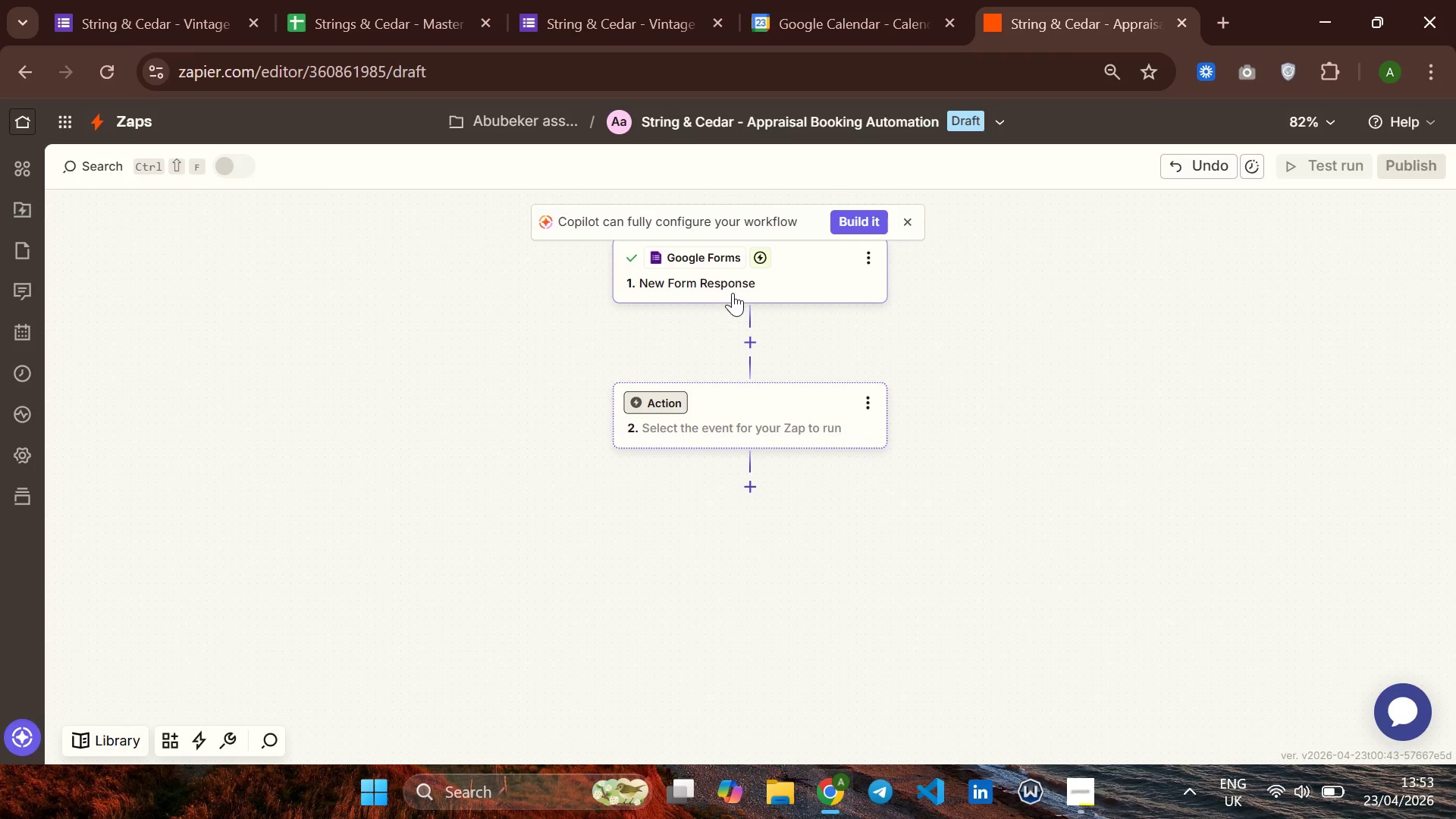 
left_click([733, 285])
 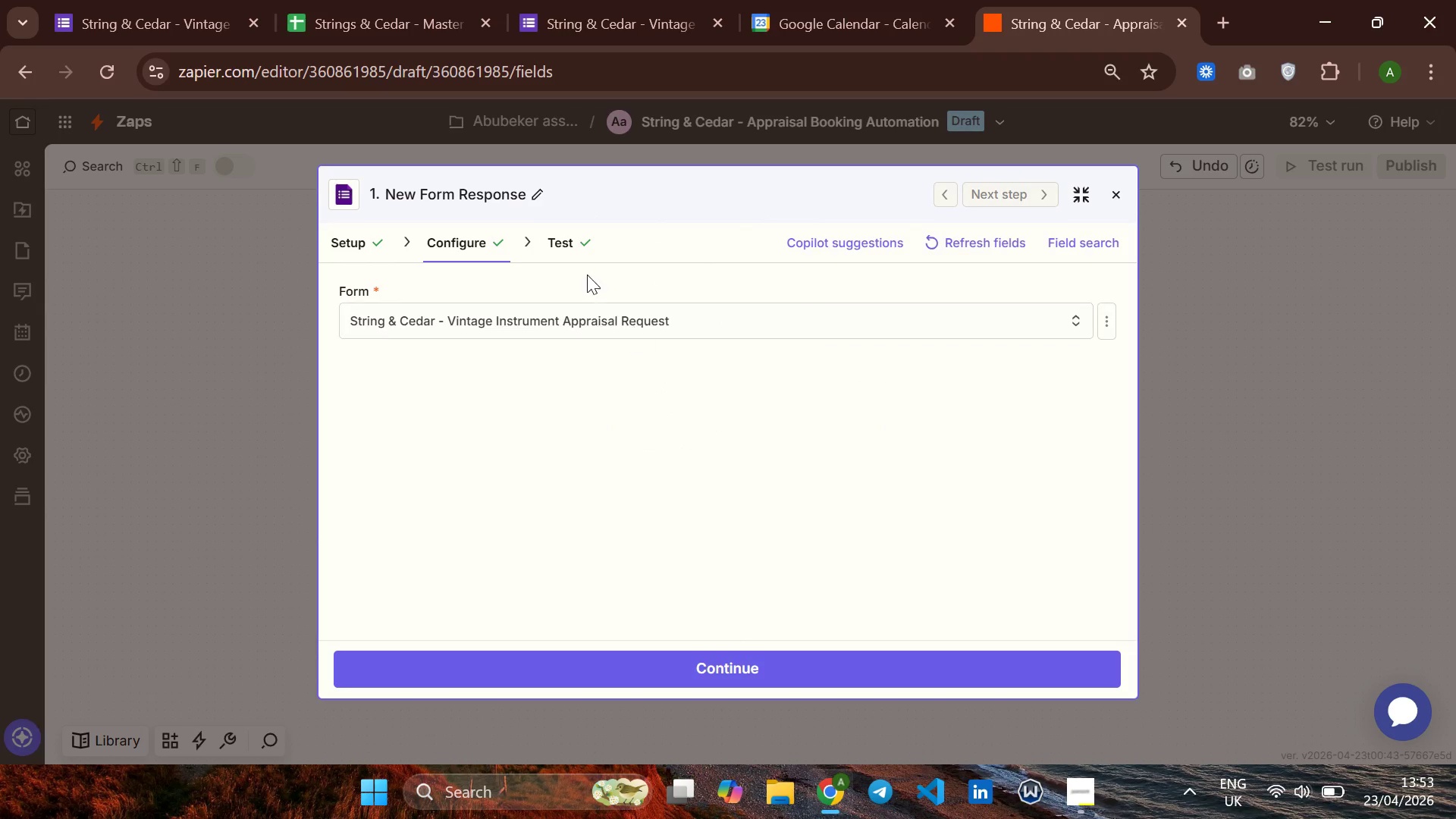 
left_click([575, 251])
 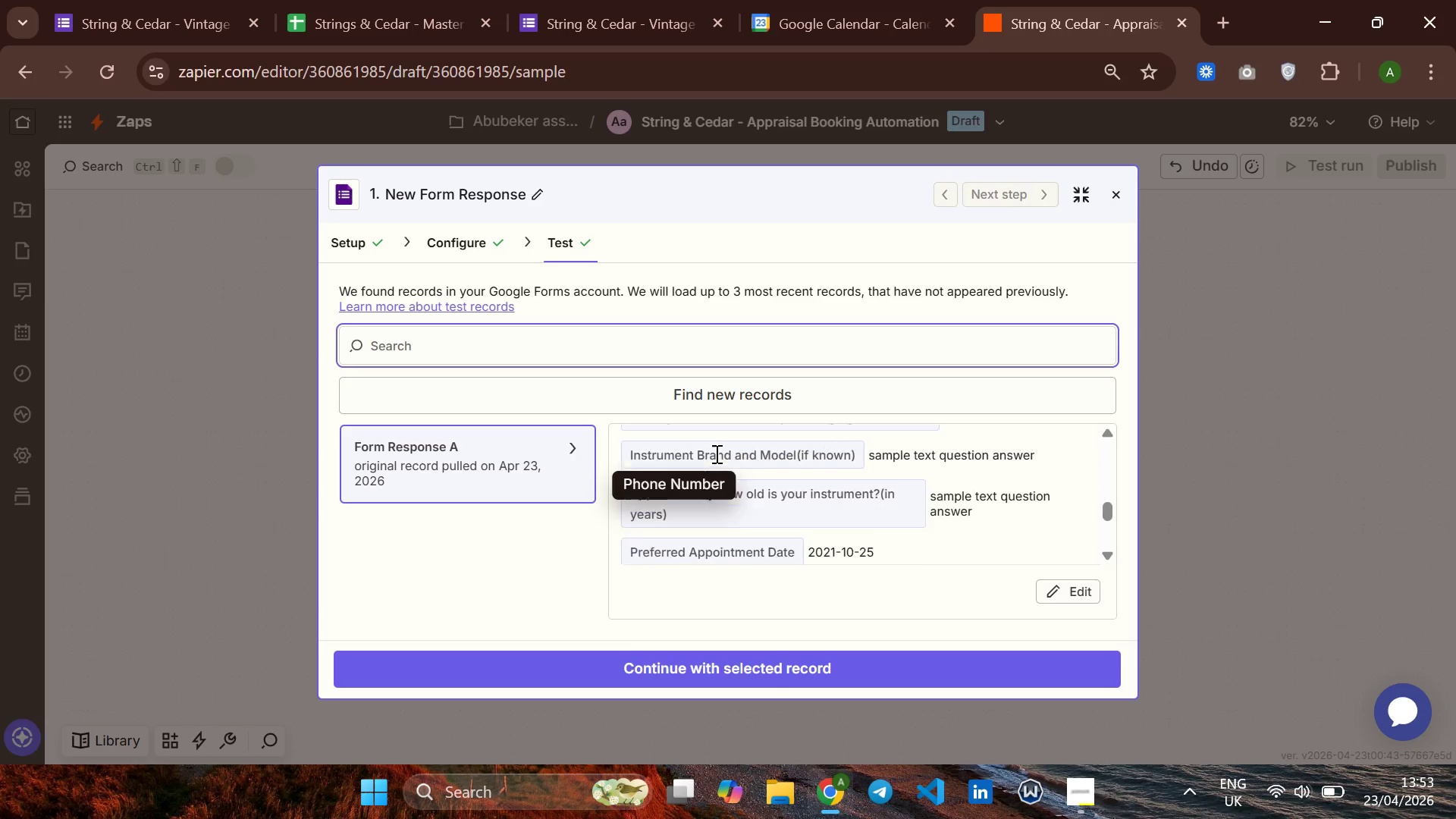 
wait(13.58)
 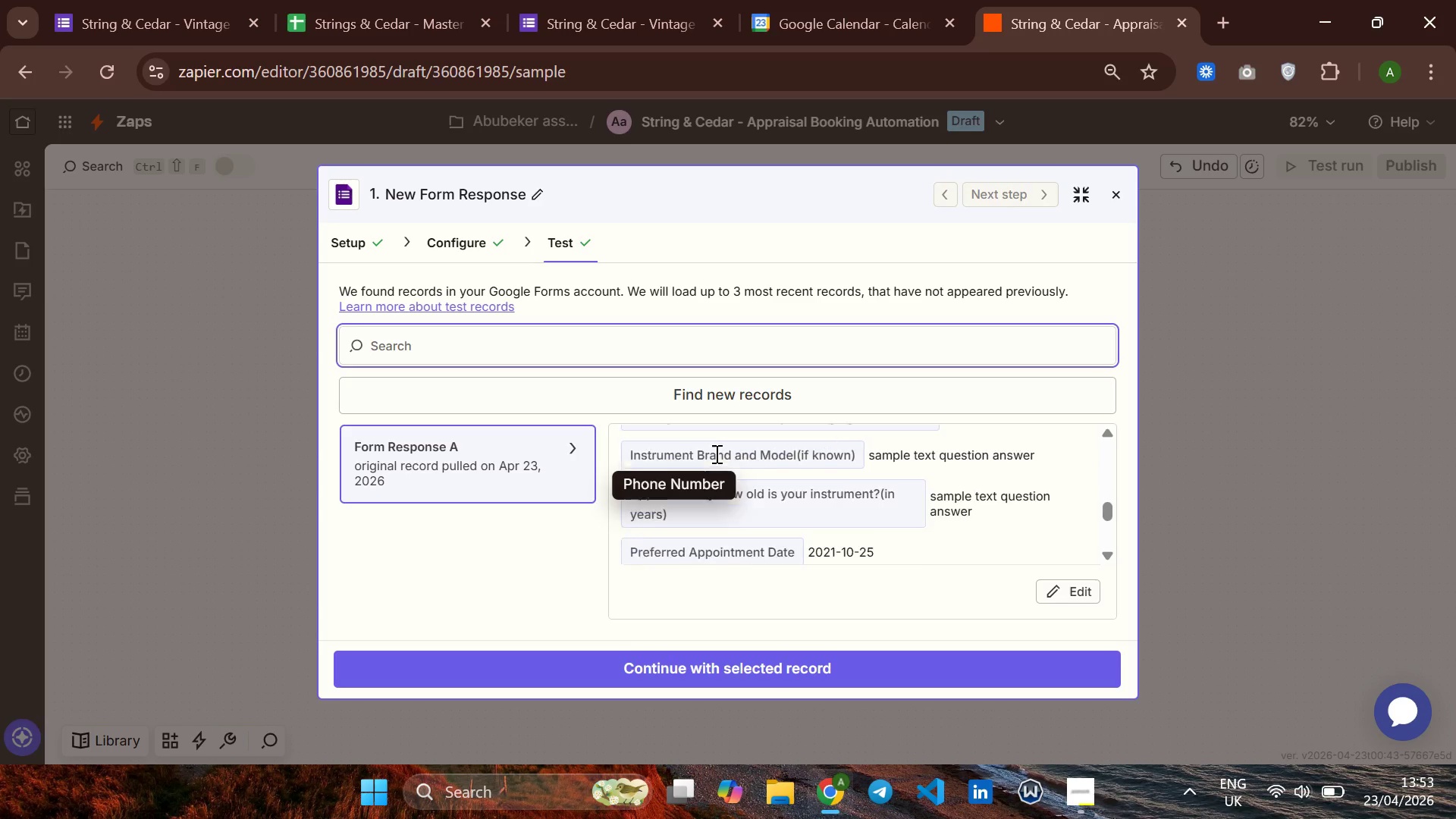 
left_click([1119, 189])
 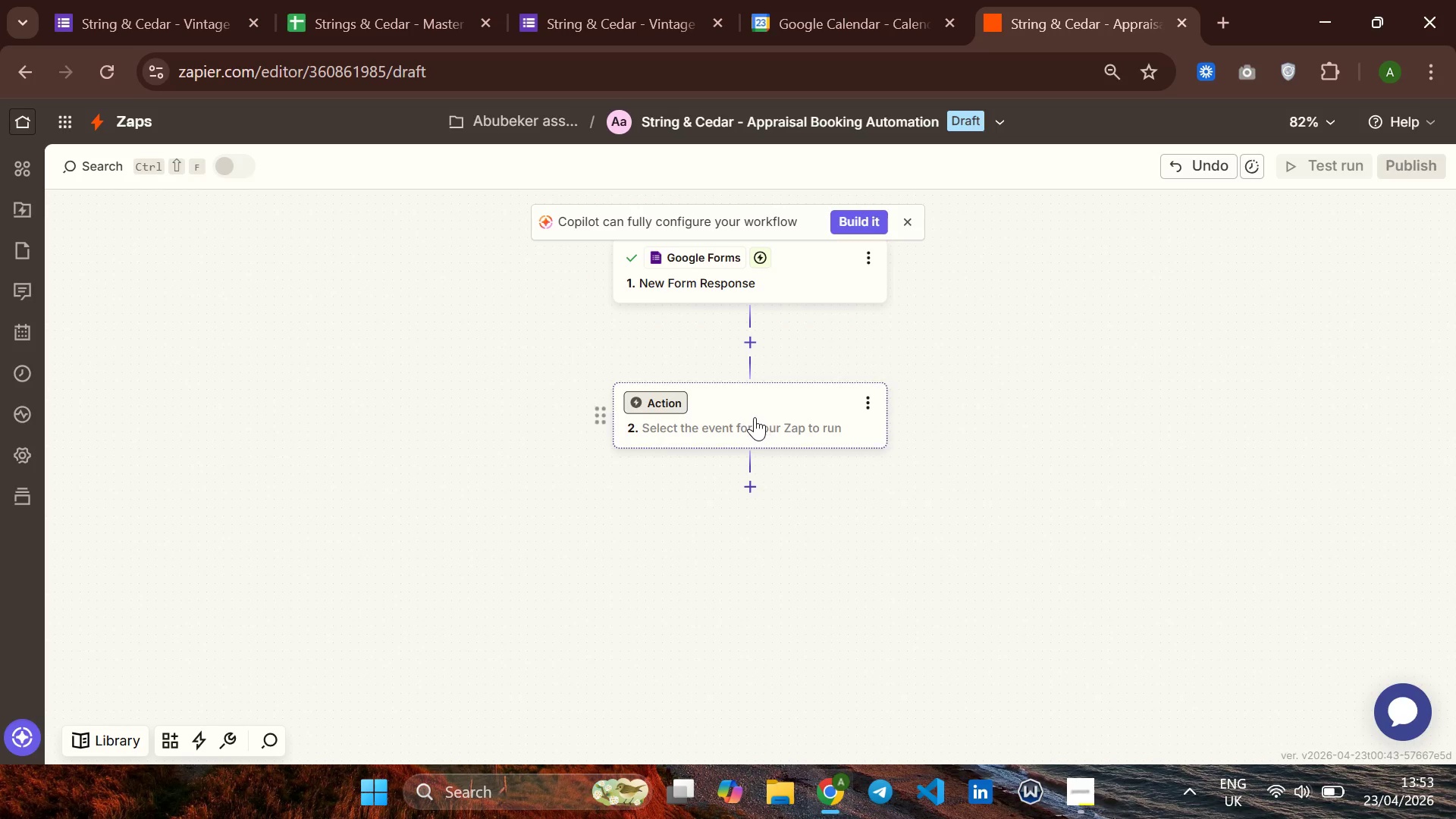 
left_click([755, 417])
 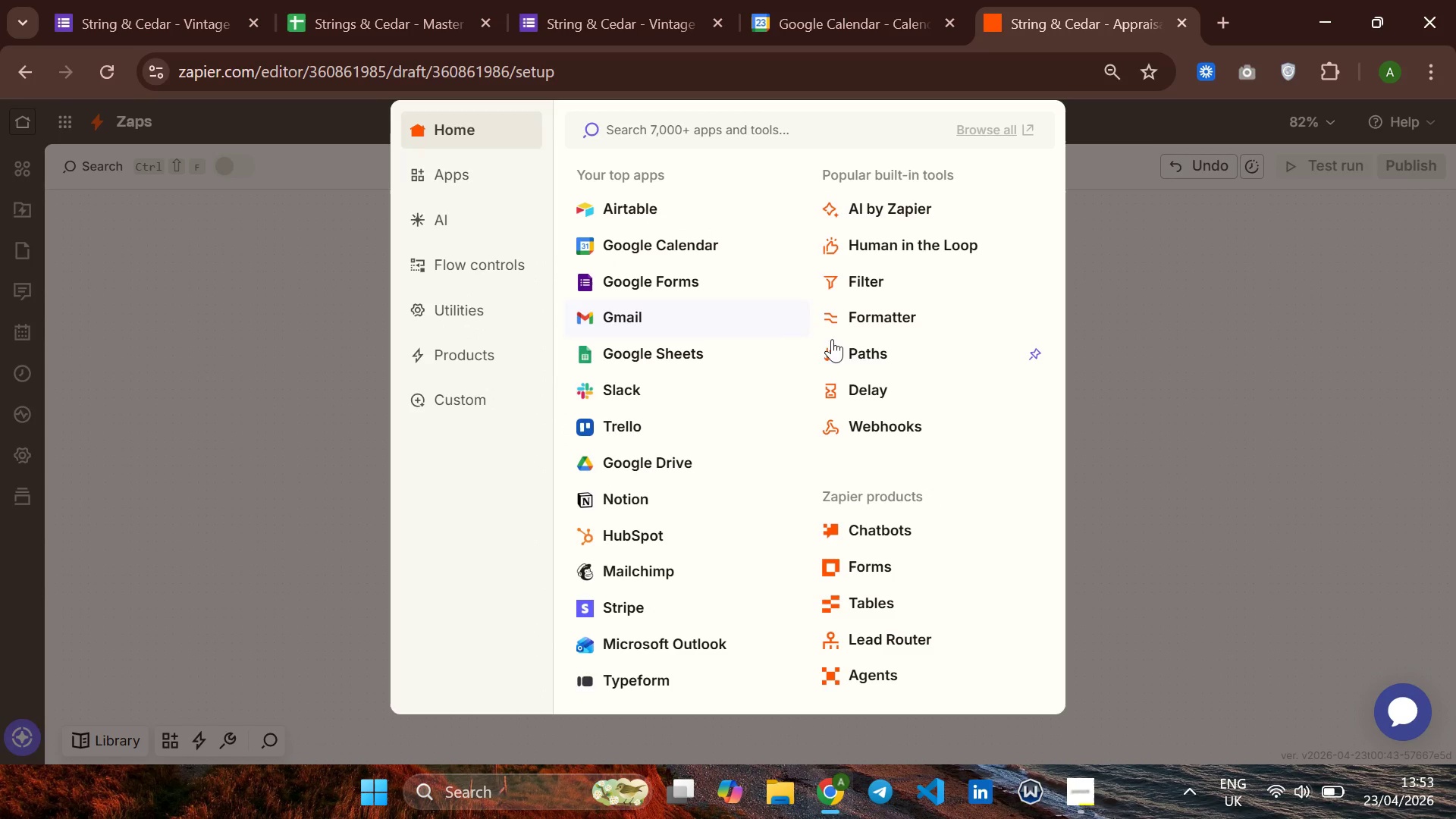 
left_click([891, 319])
 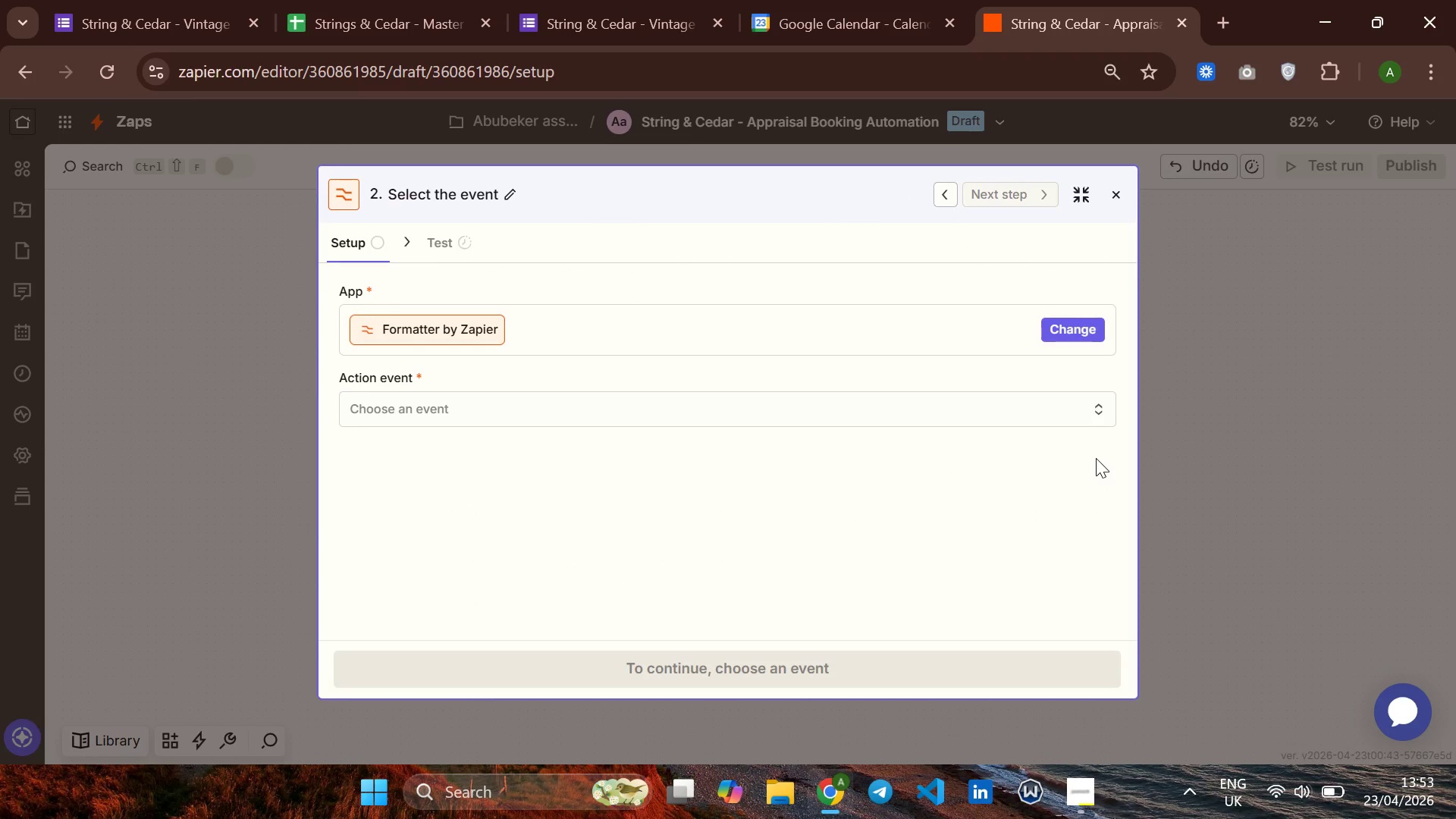 
wait(7.12)
 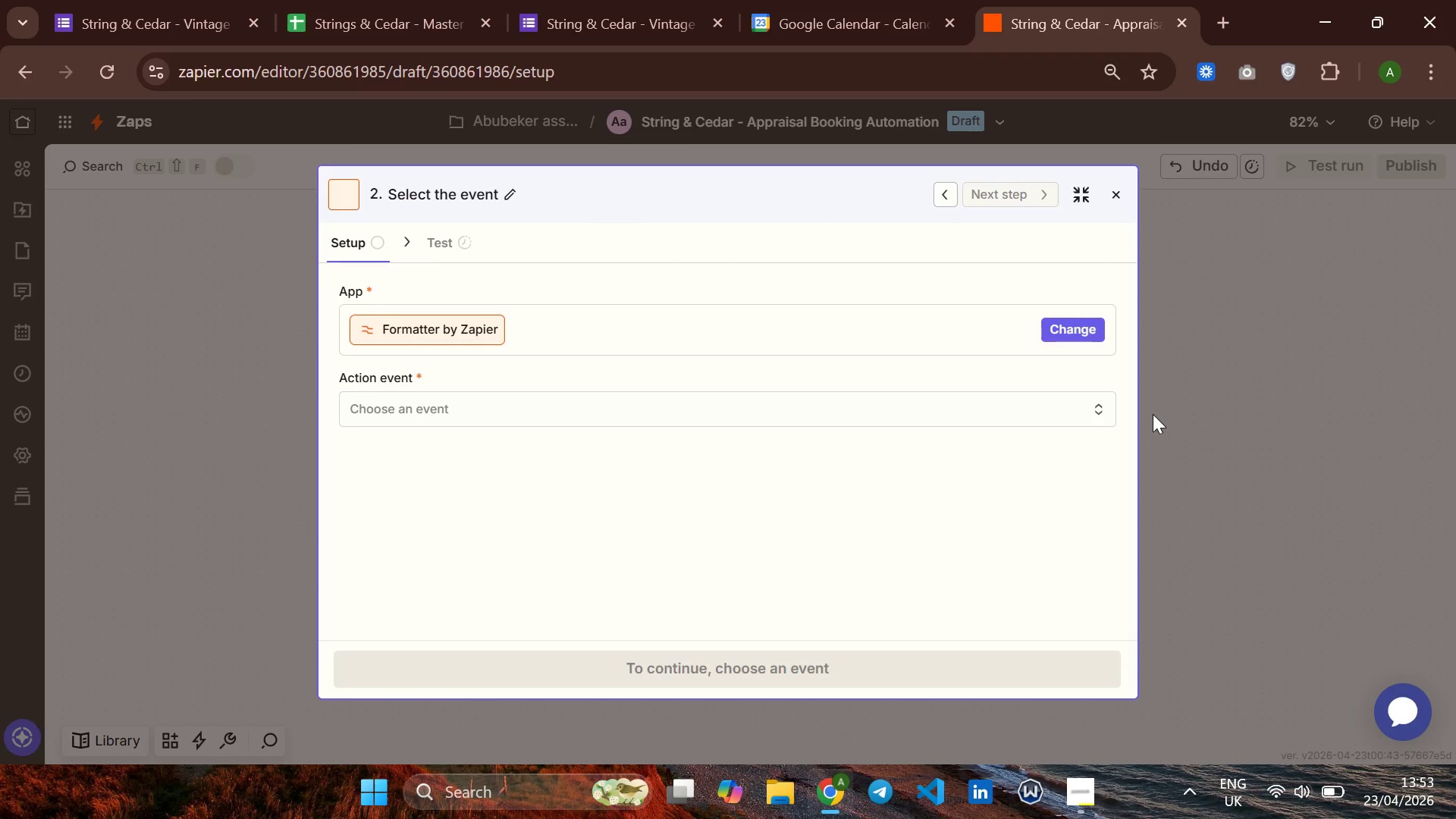 
left_click([805, 407])
 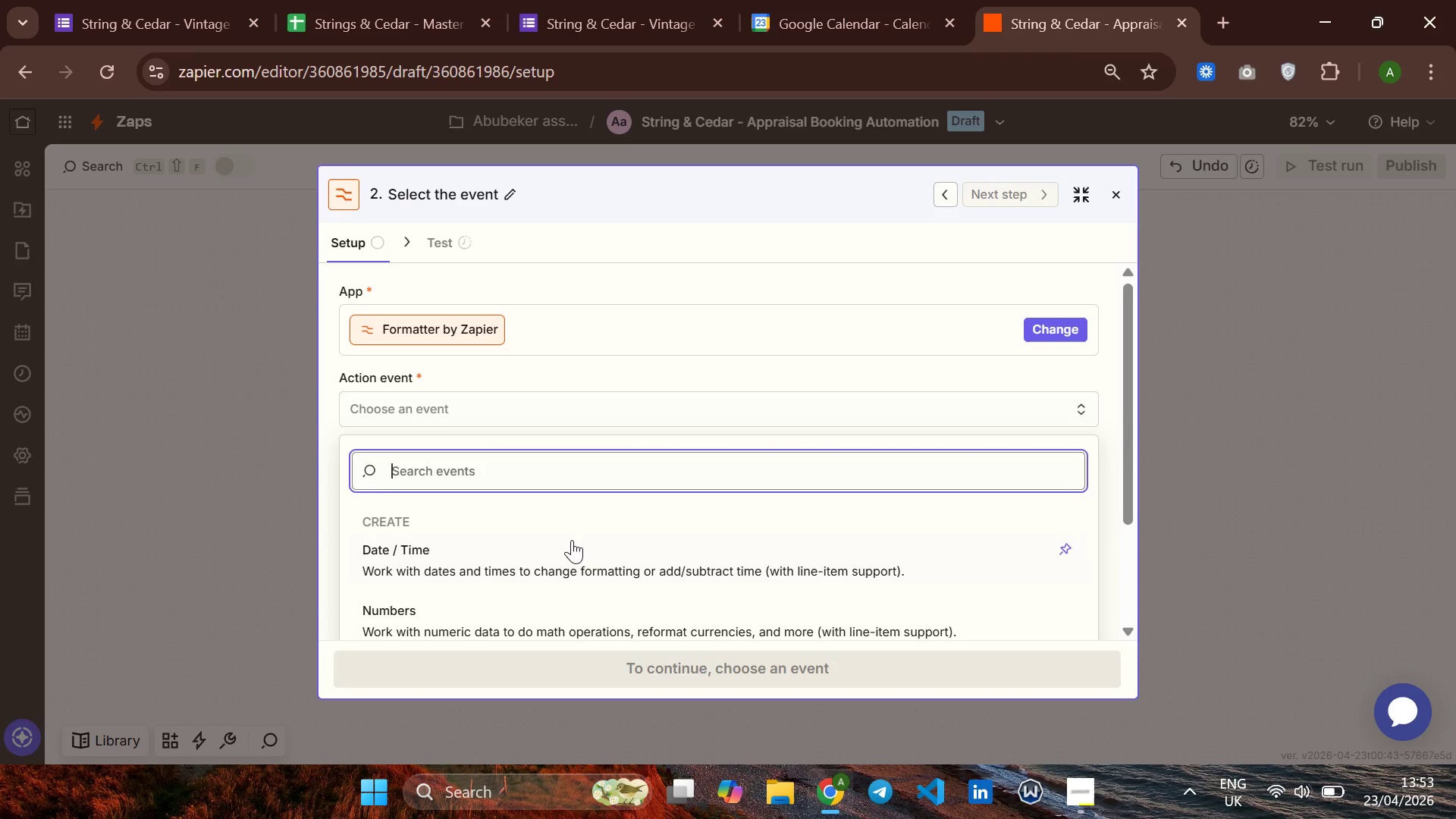 
left_click([538, 549])
 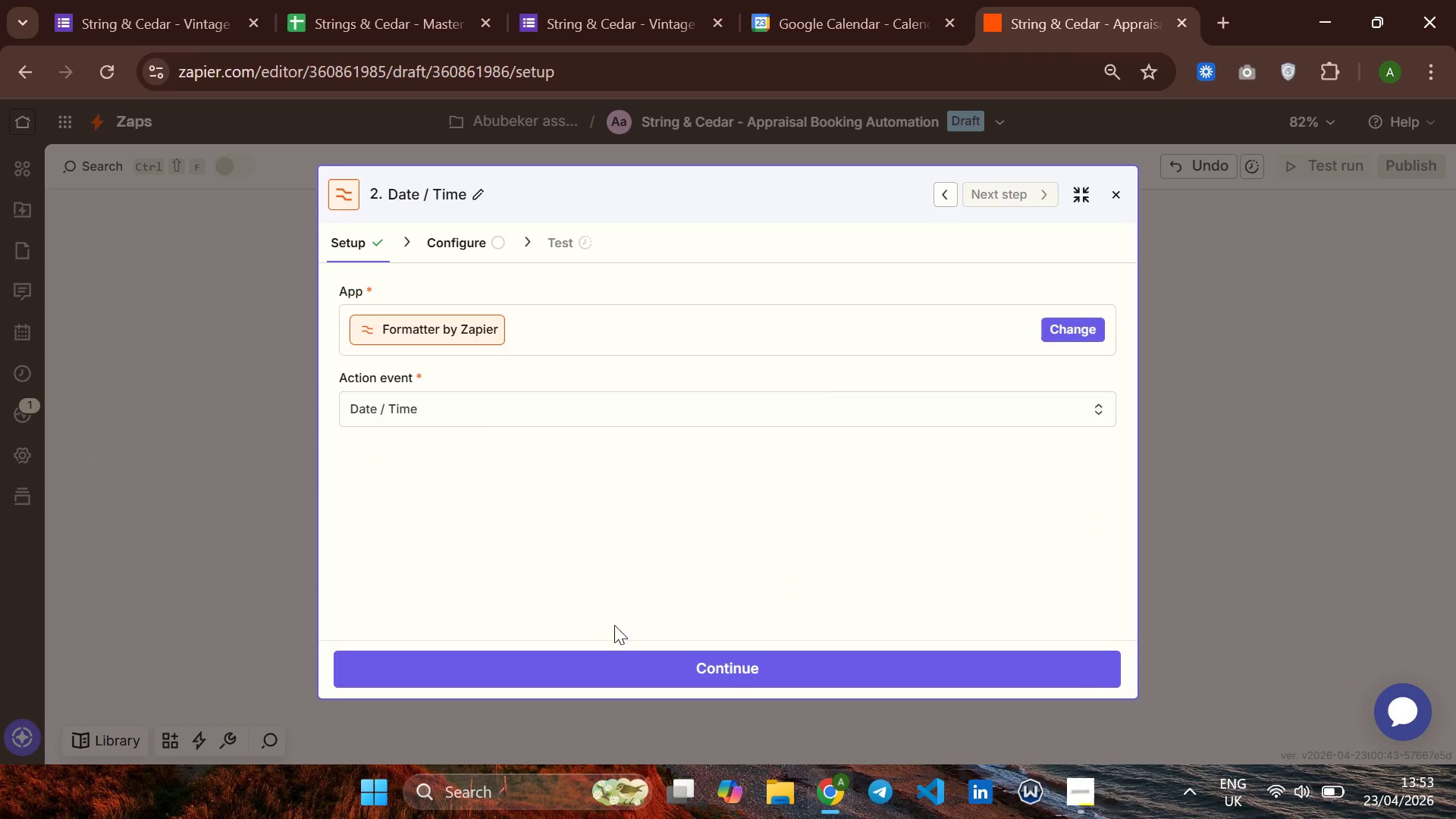 
left_click([600, 655])
 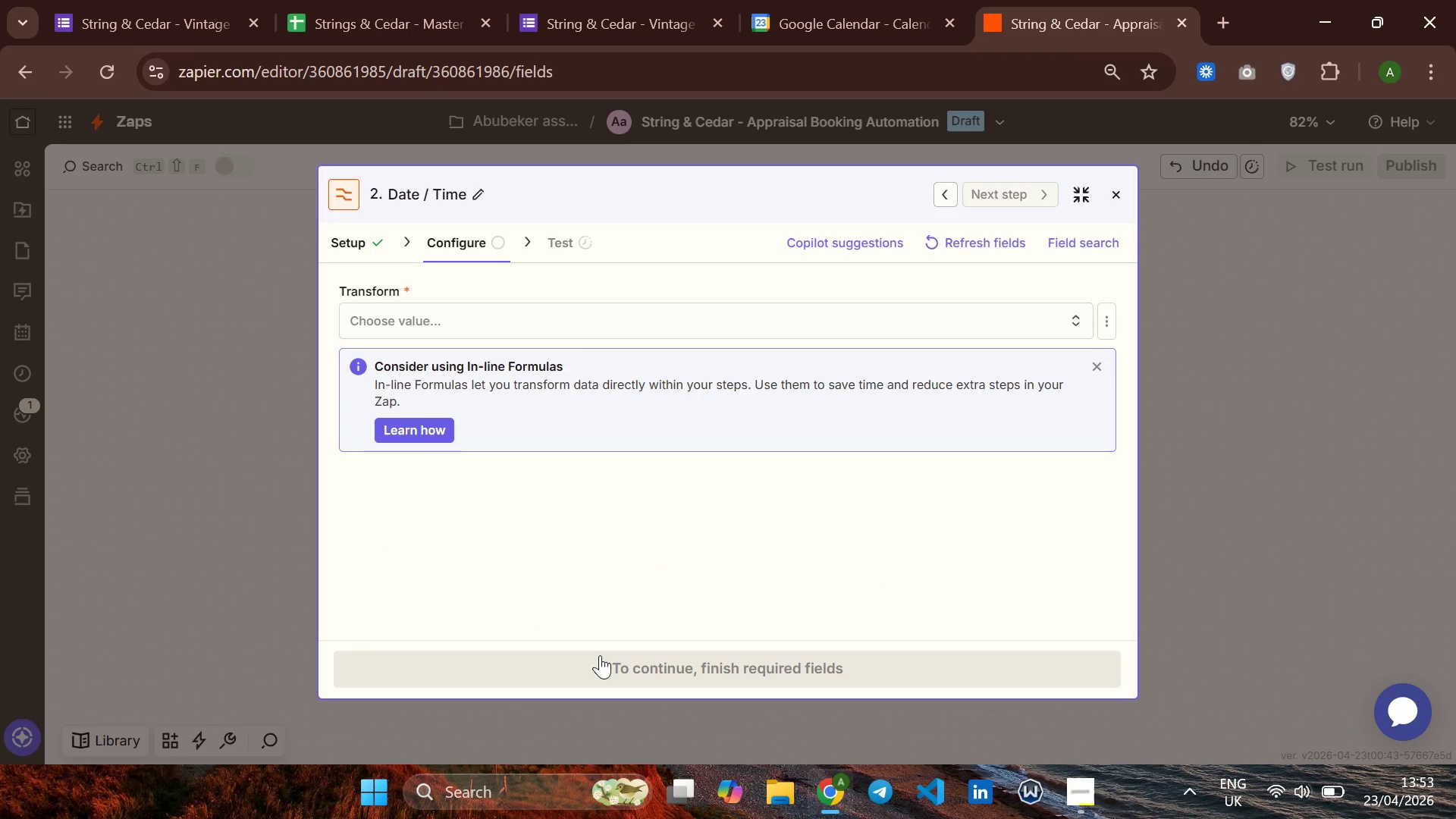 
wait(5.23)
 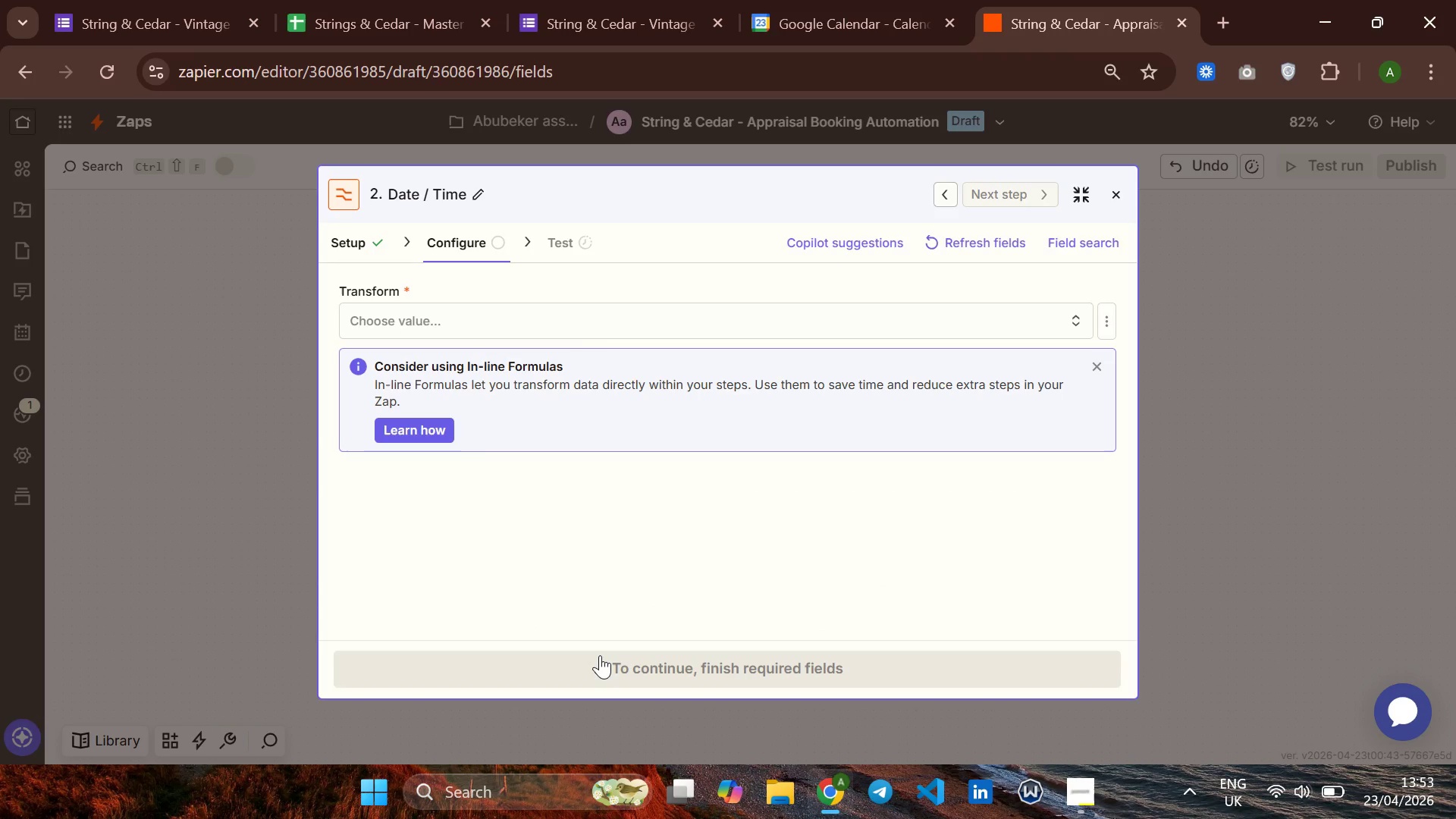 
left_click([633, 313])
 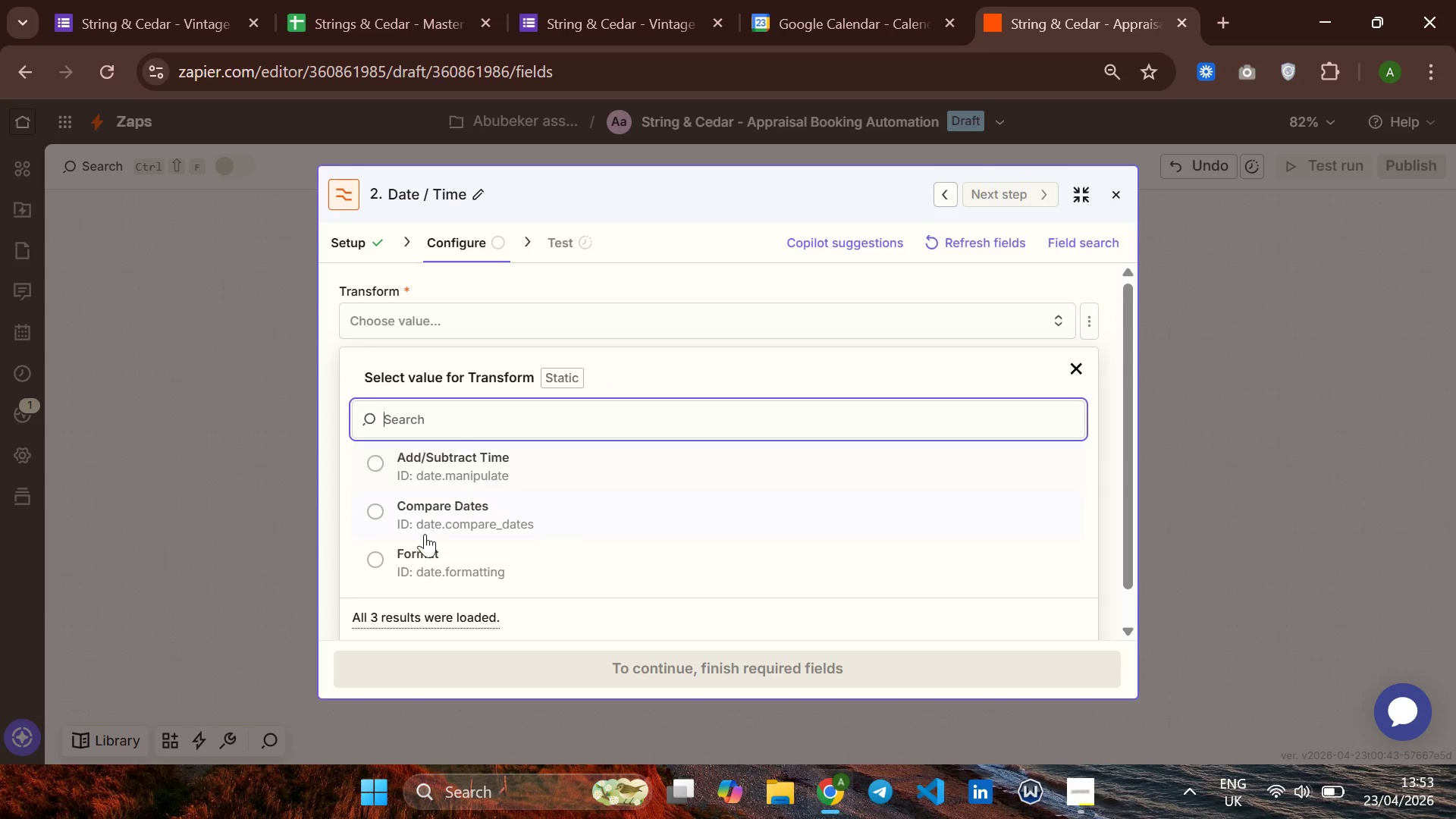 
left_click([412, 547])
 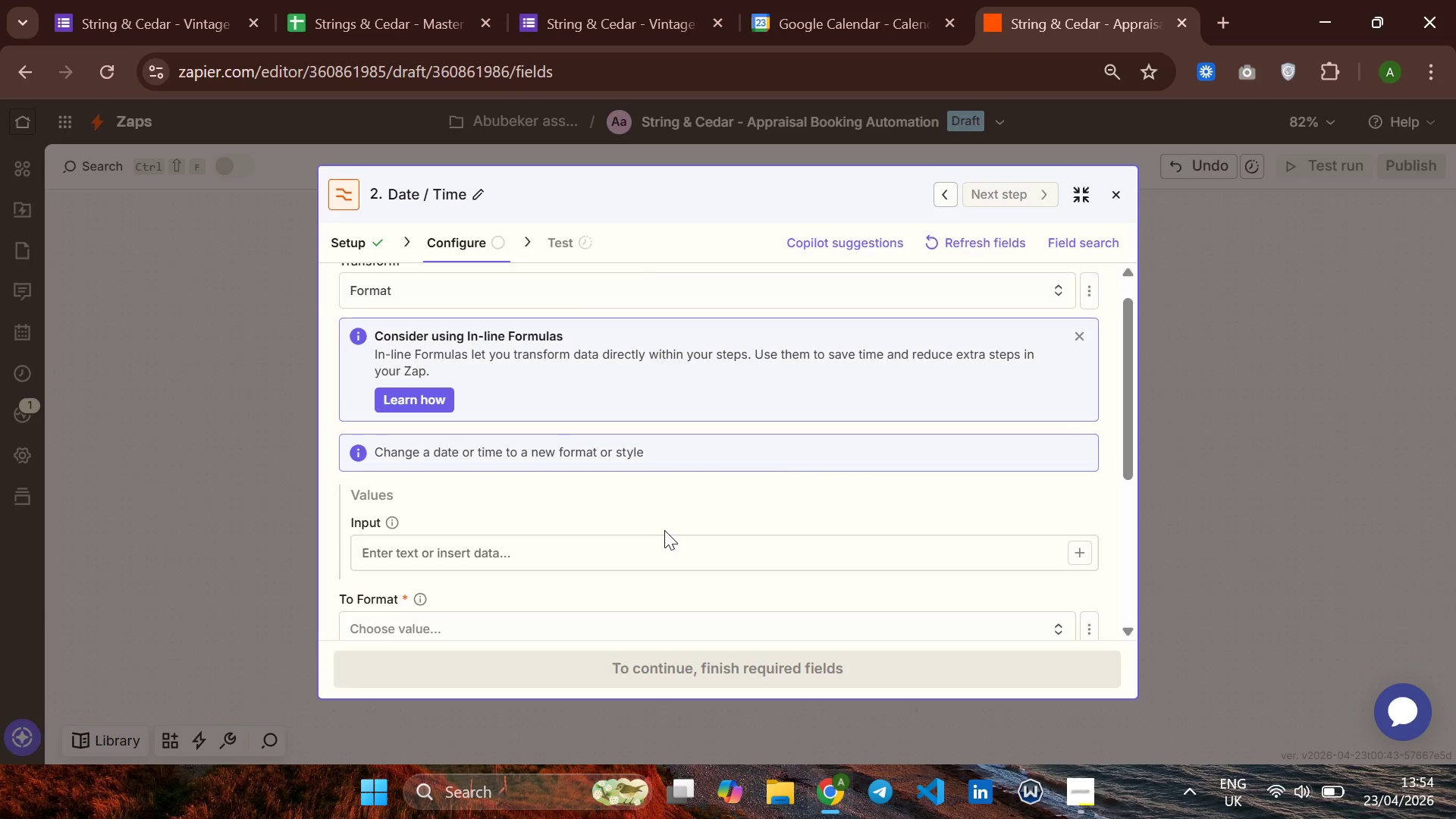 
wait(16.81)
 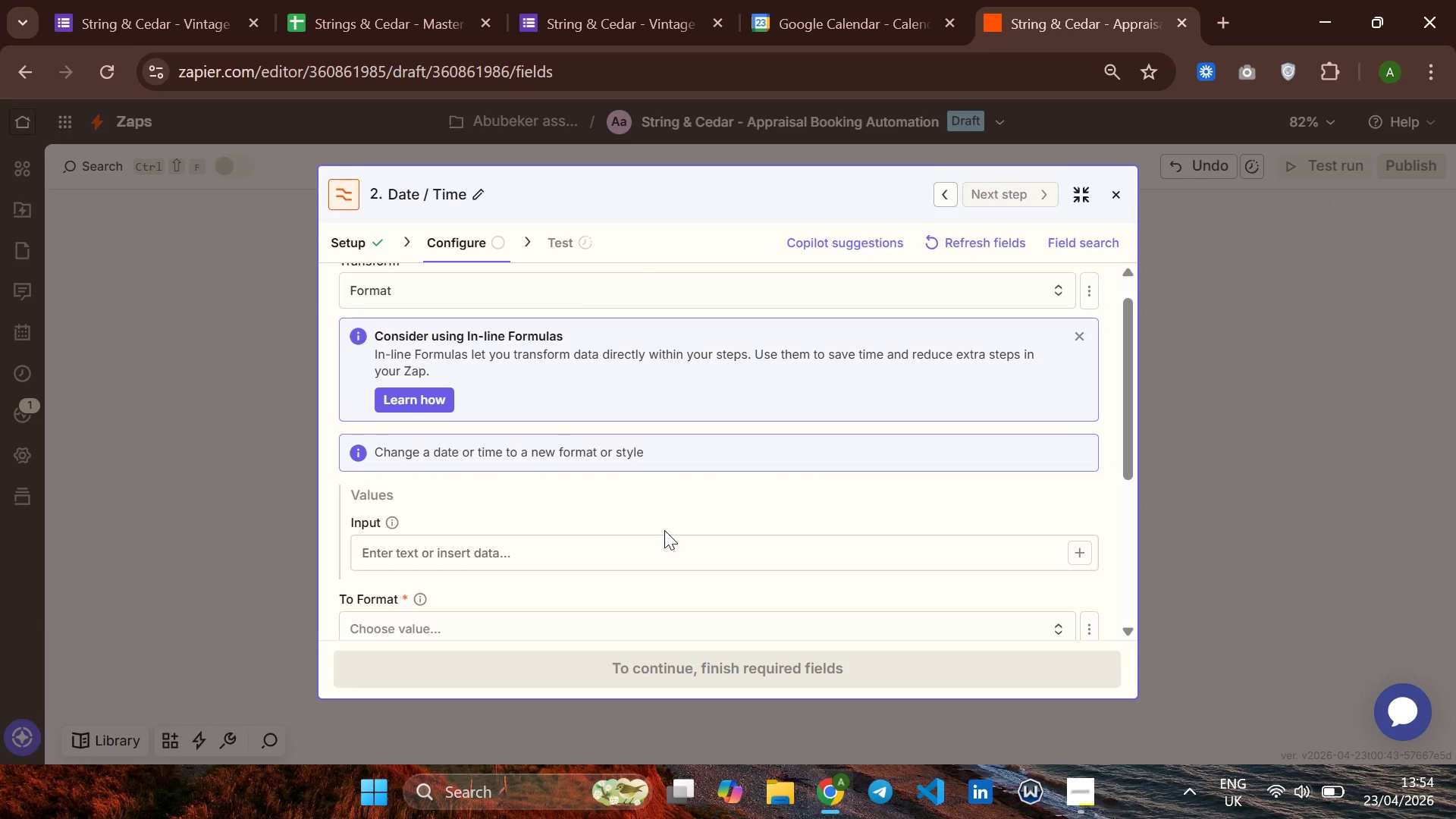 
left_click([1085, 518])
 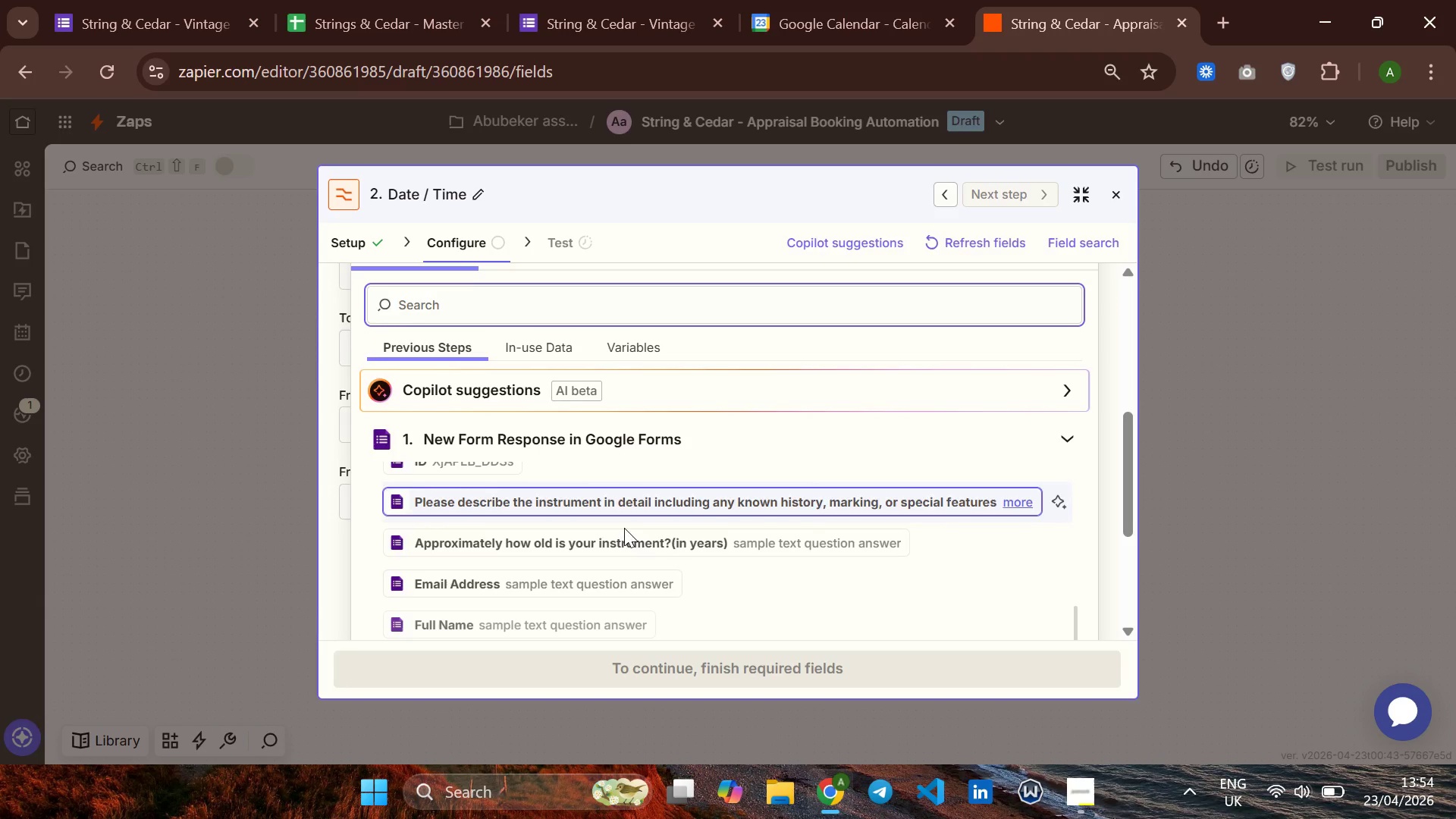 
wait(10.45)
 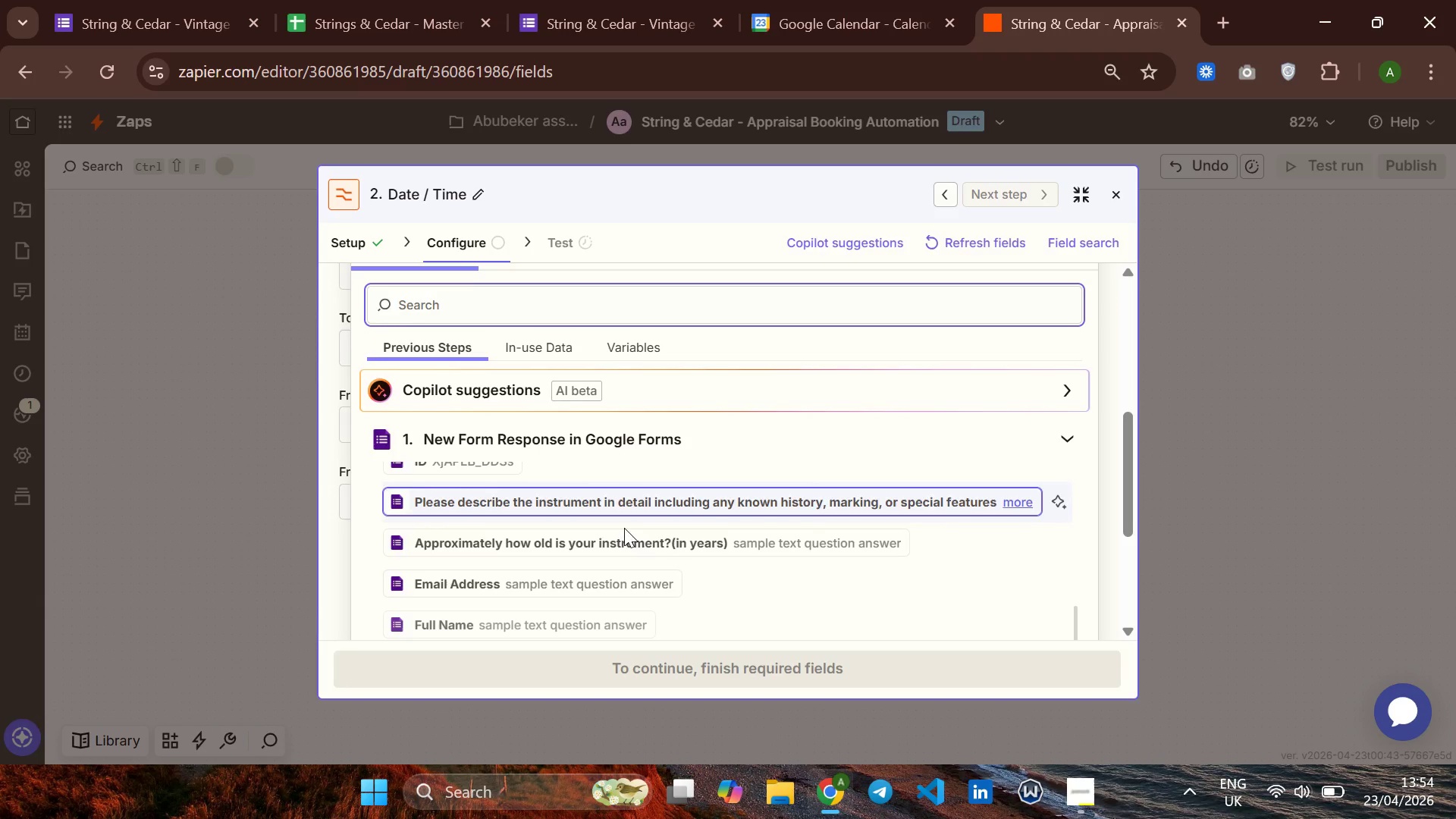 
left_click([535, 560])
 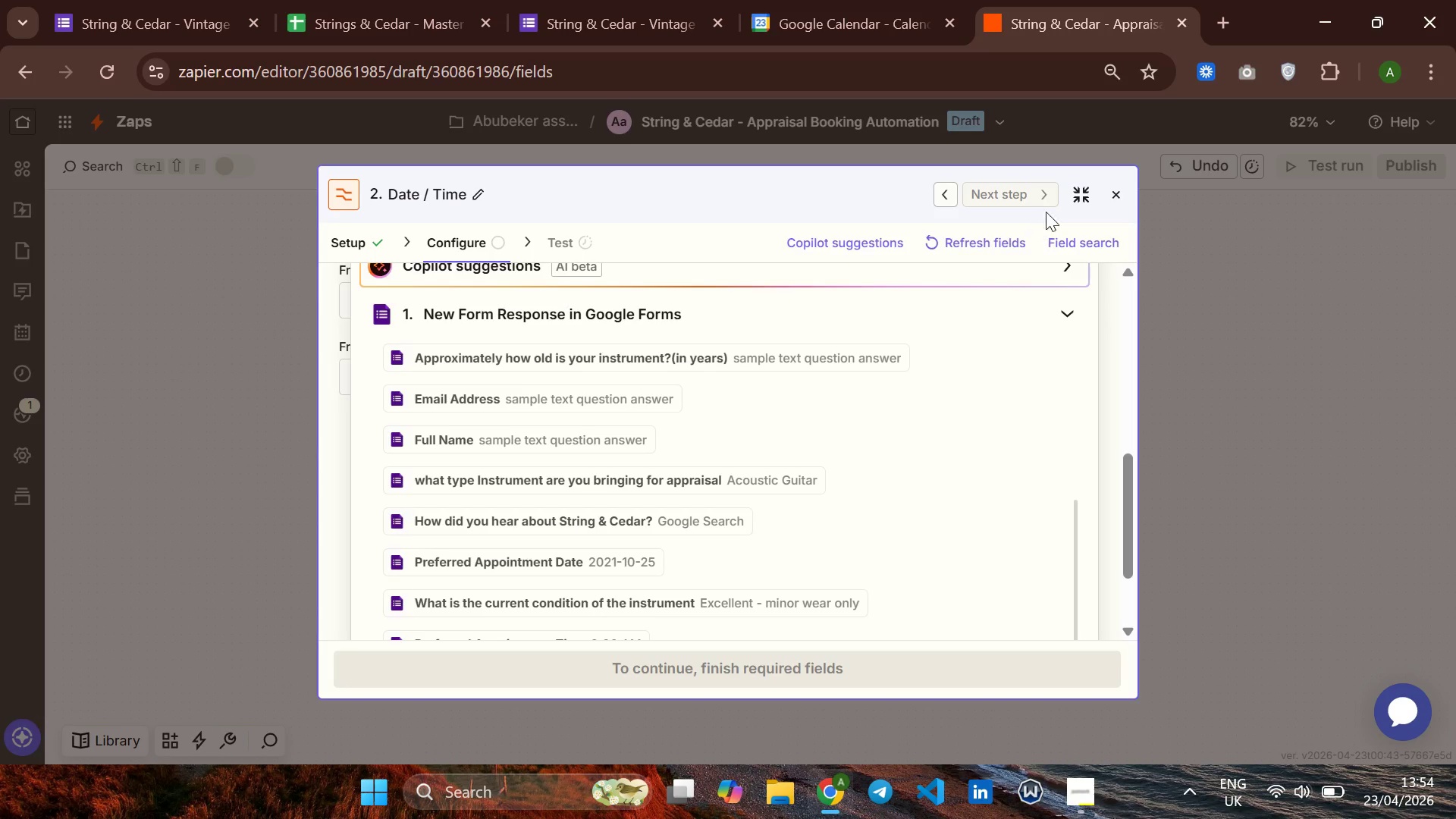 
left_click([1077, 195])
 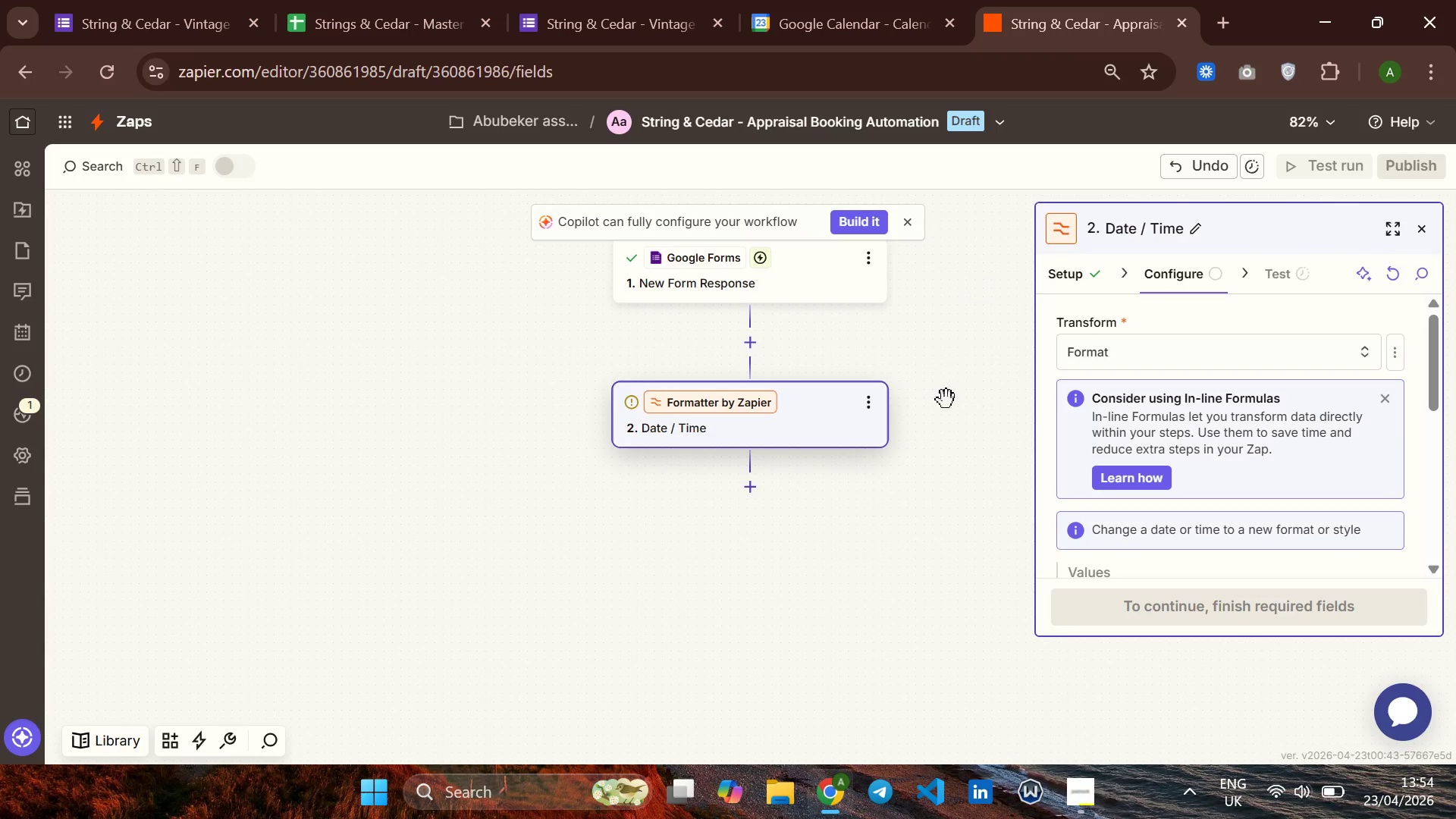 
mouse_move([1172, 403])
 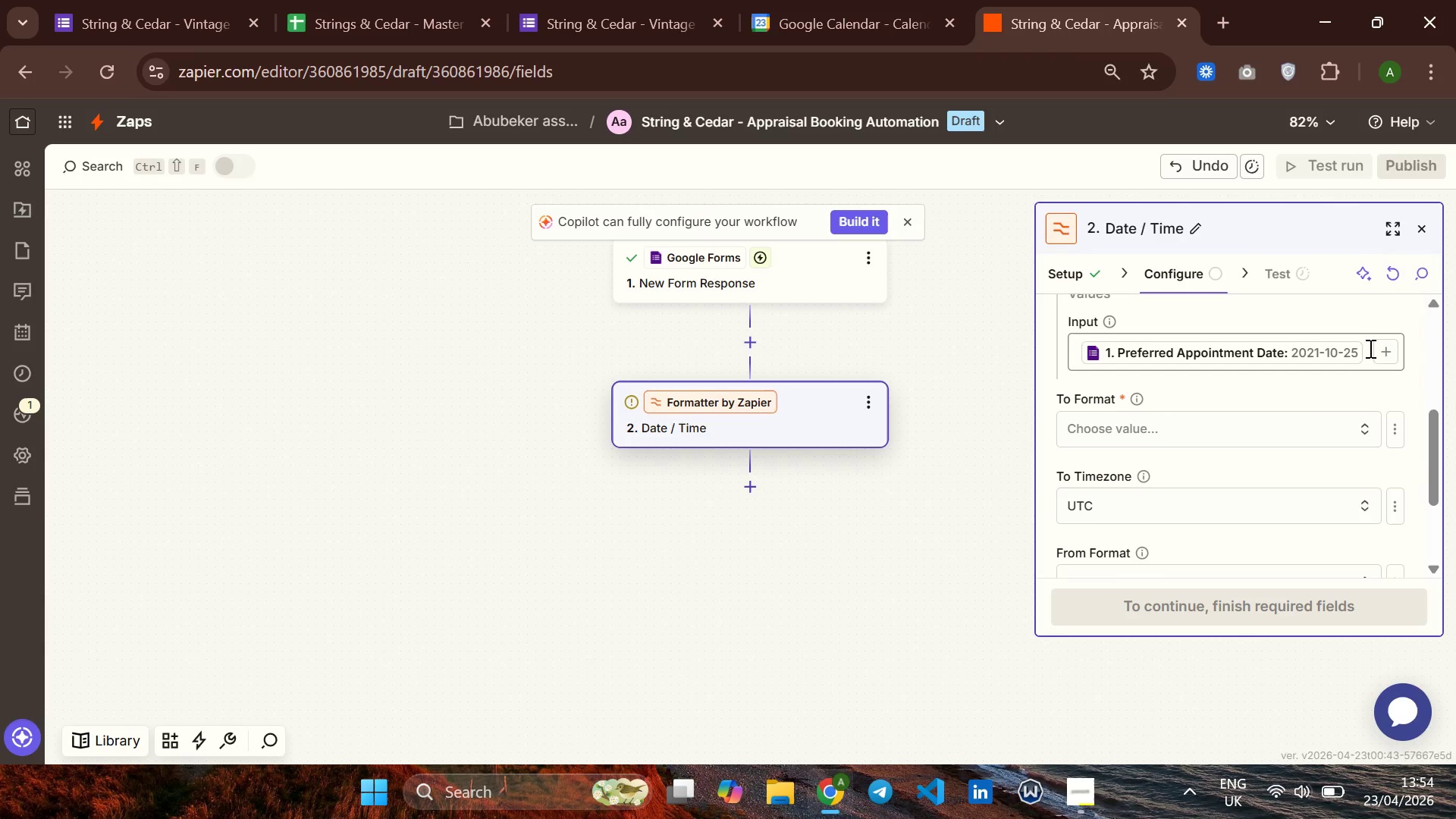 
left_click([1365, 353])
 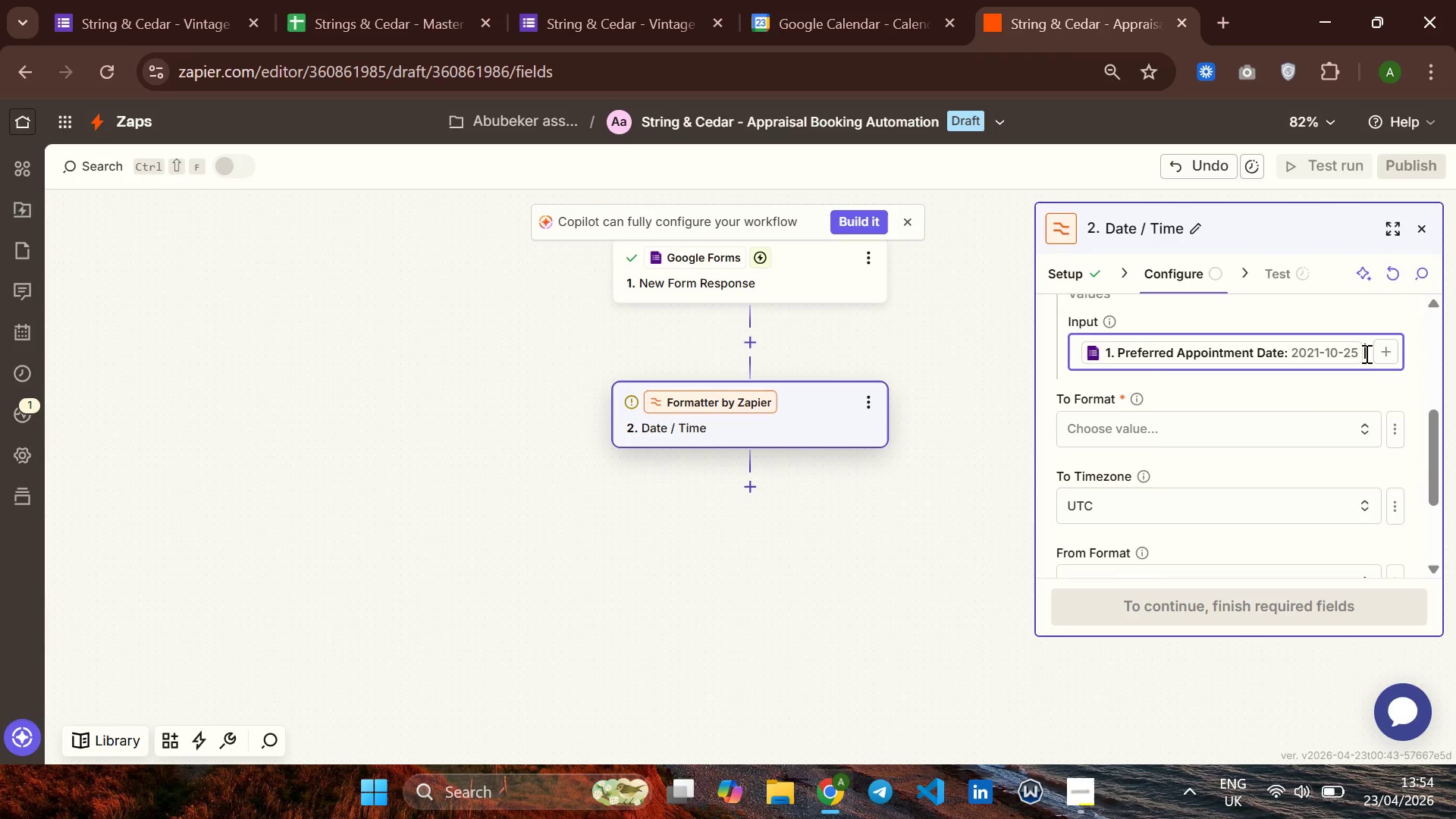 
key(Space)
 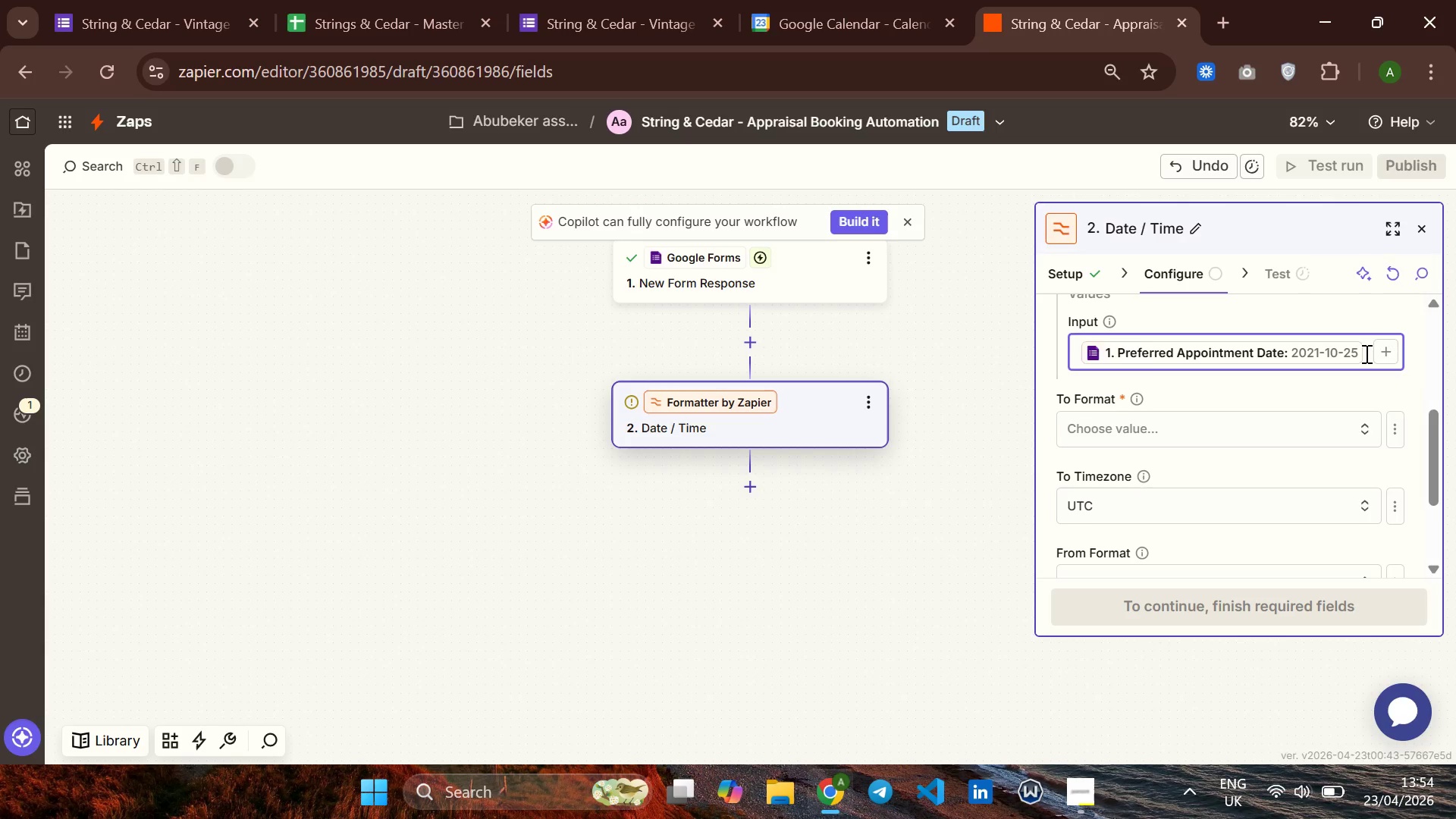 
wait(8.67)
 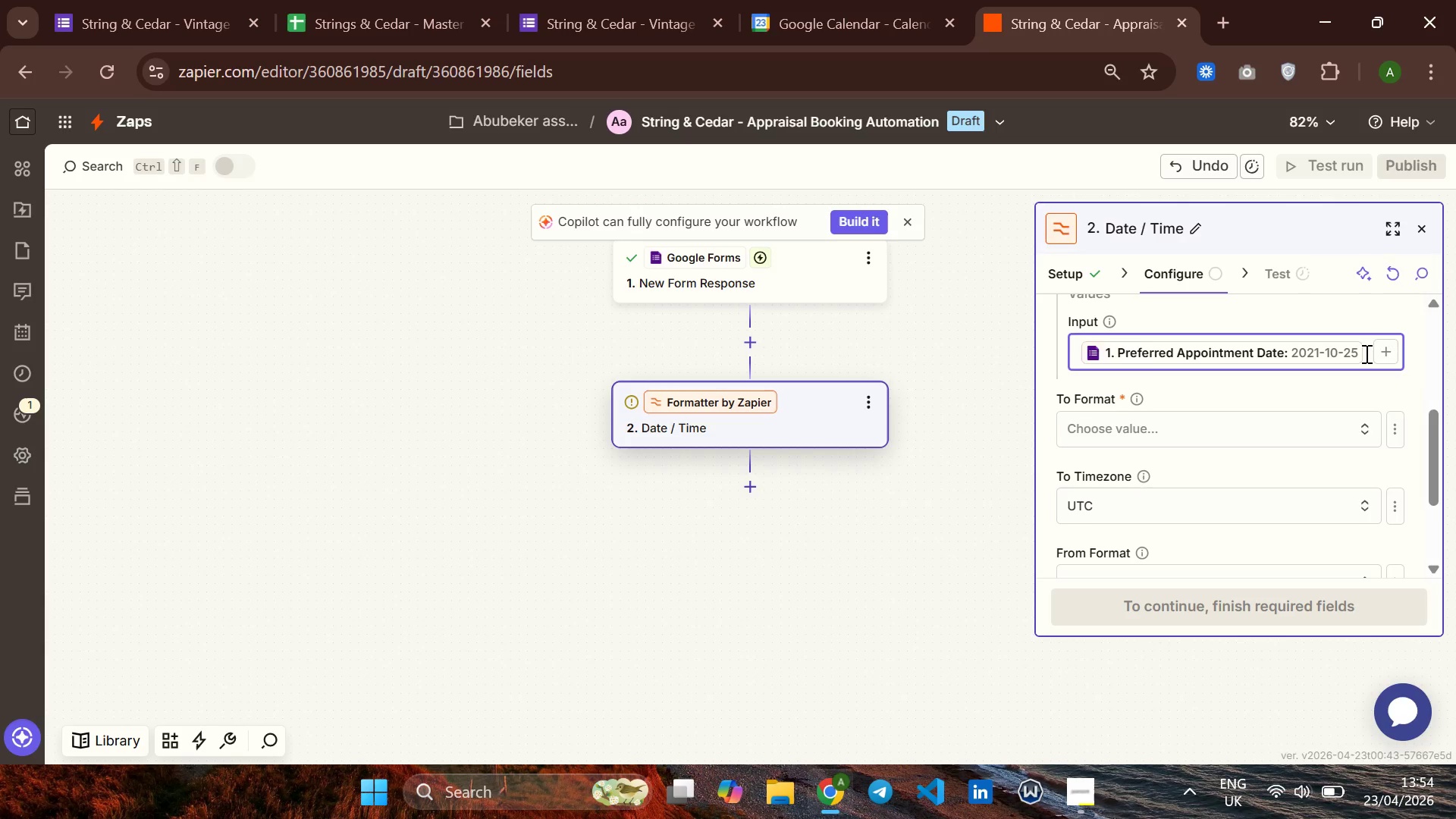 
left_click([1387, 357])
 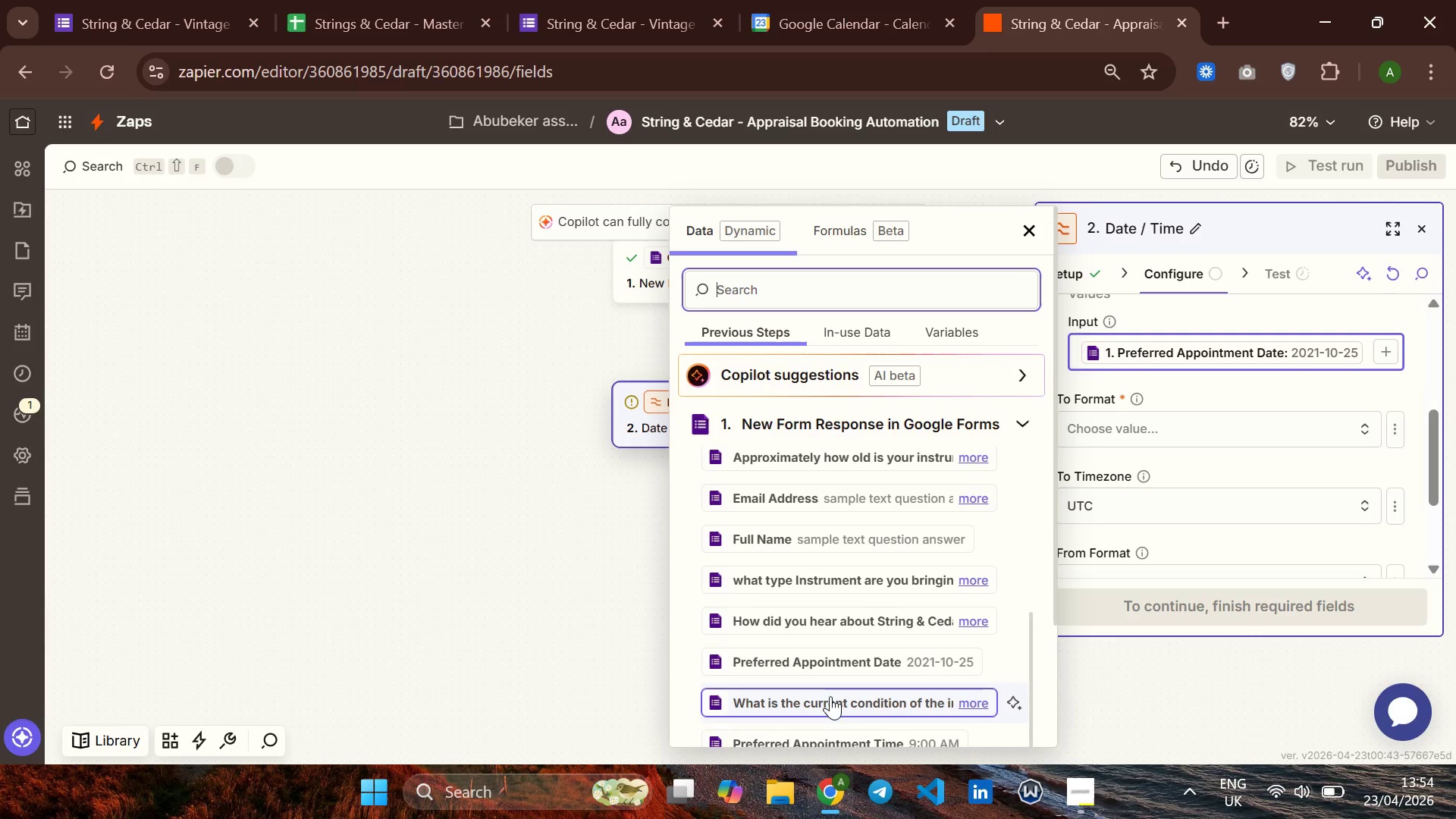 
wait(7.47)
 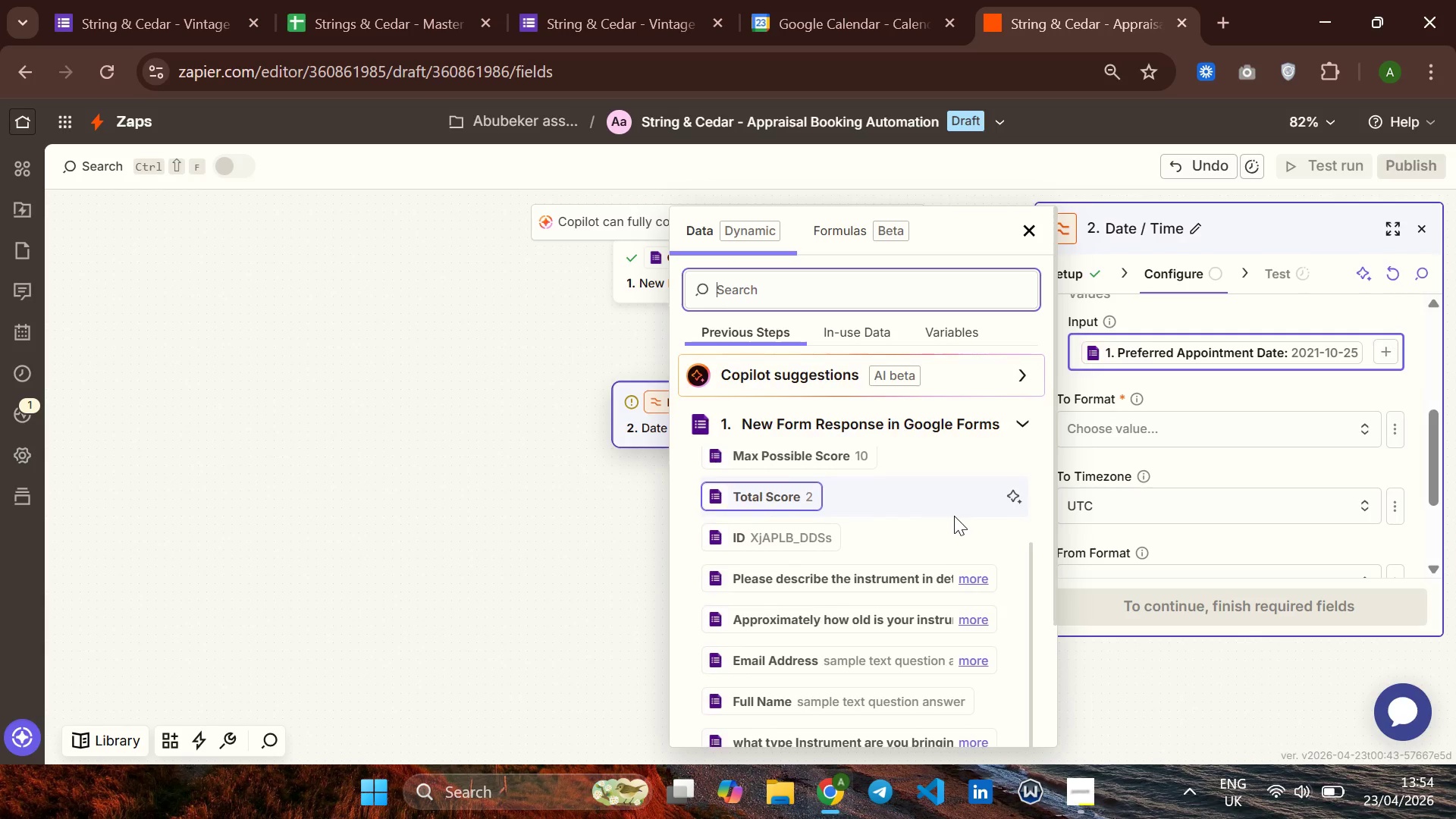 
left_click([856, 741])
 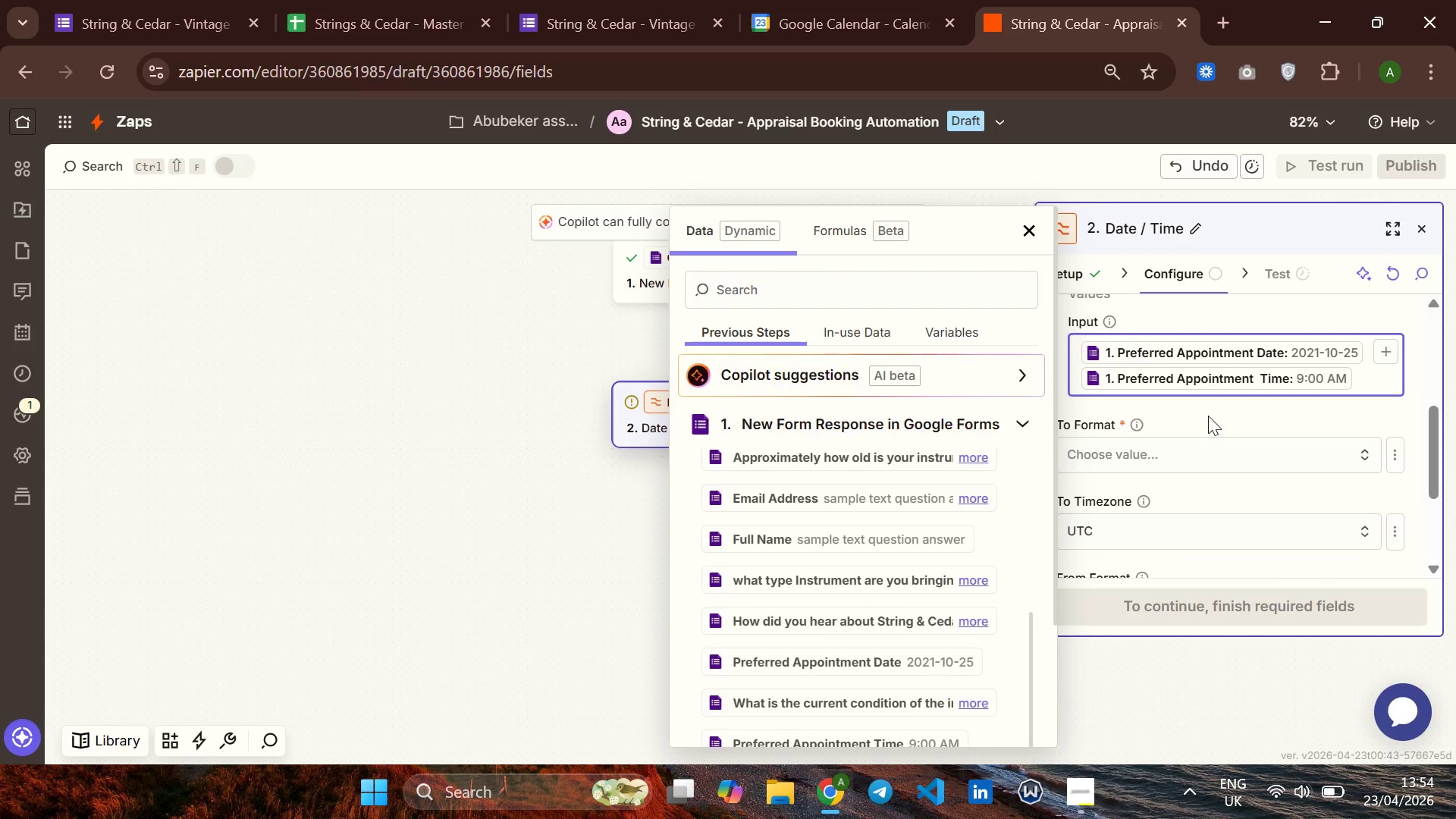 
left_click([1204, 411])
 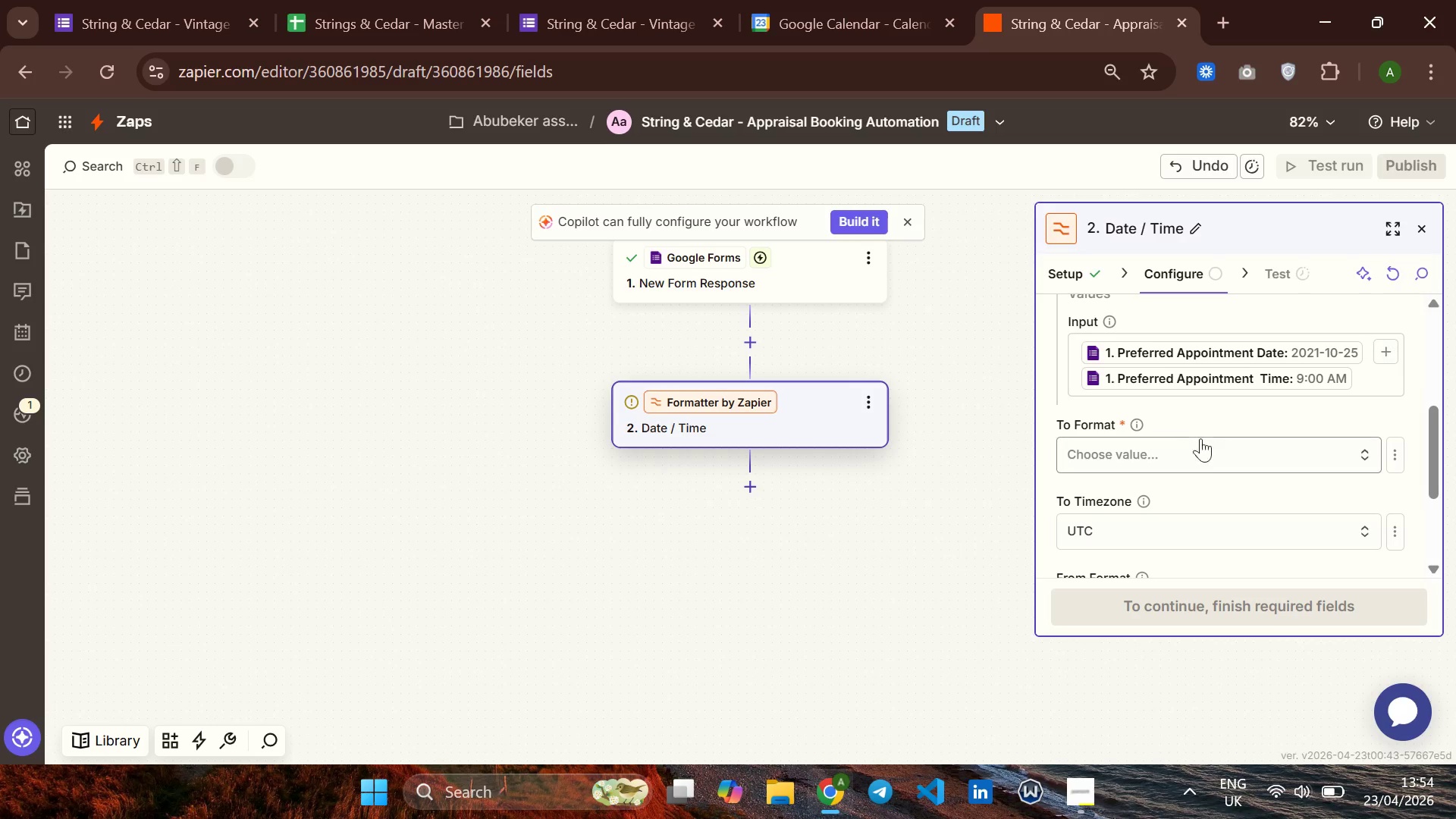 
left_click([1200, 446])
 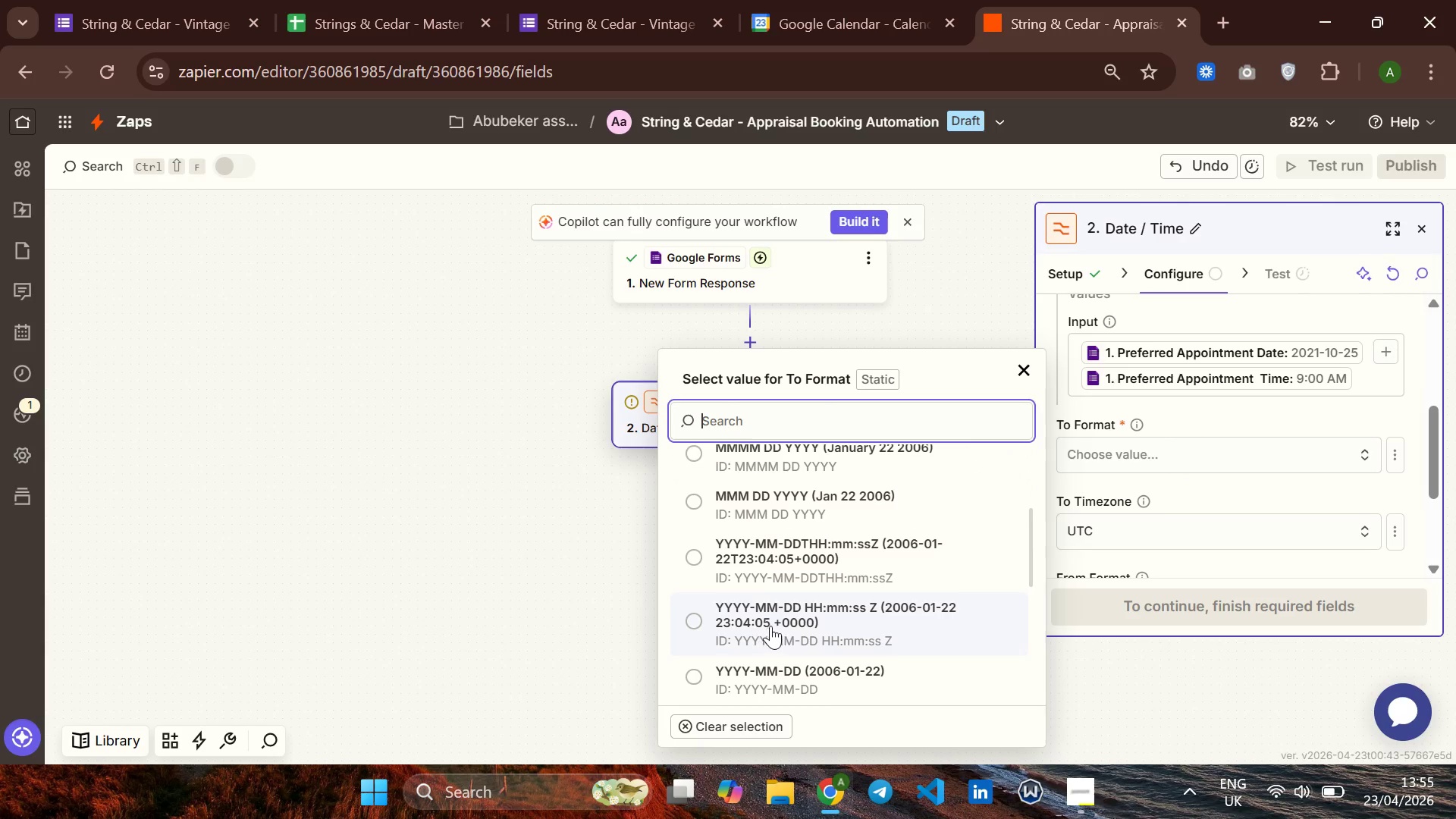 
wait(10.81)
 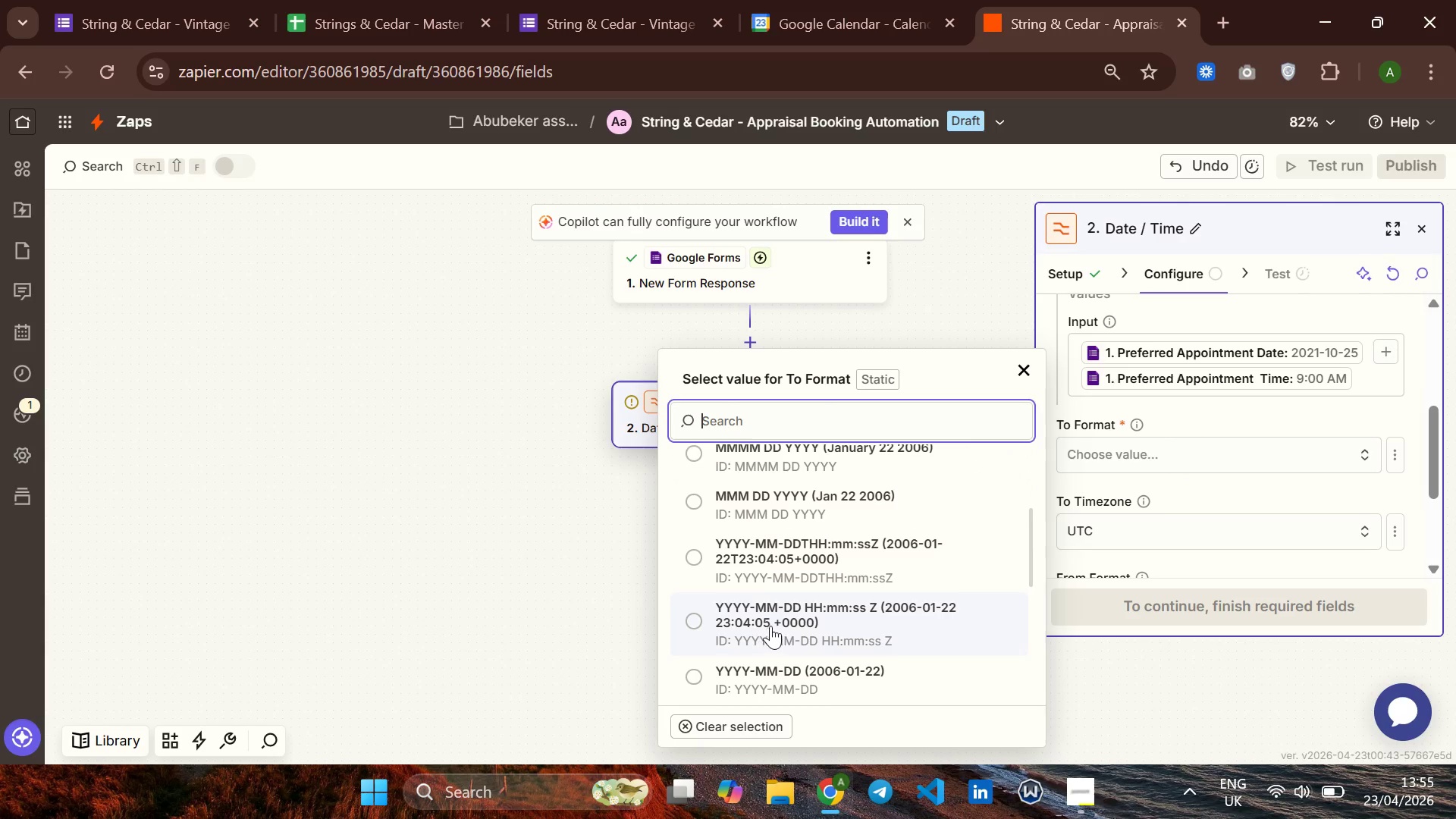 
left_click([800, 560])
 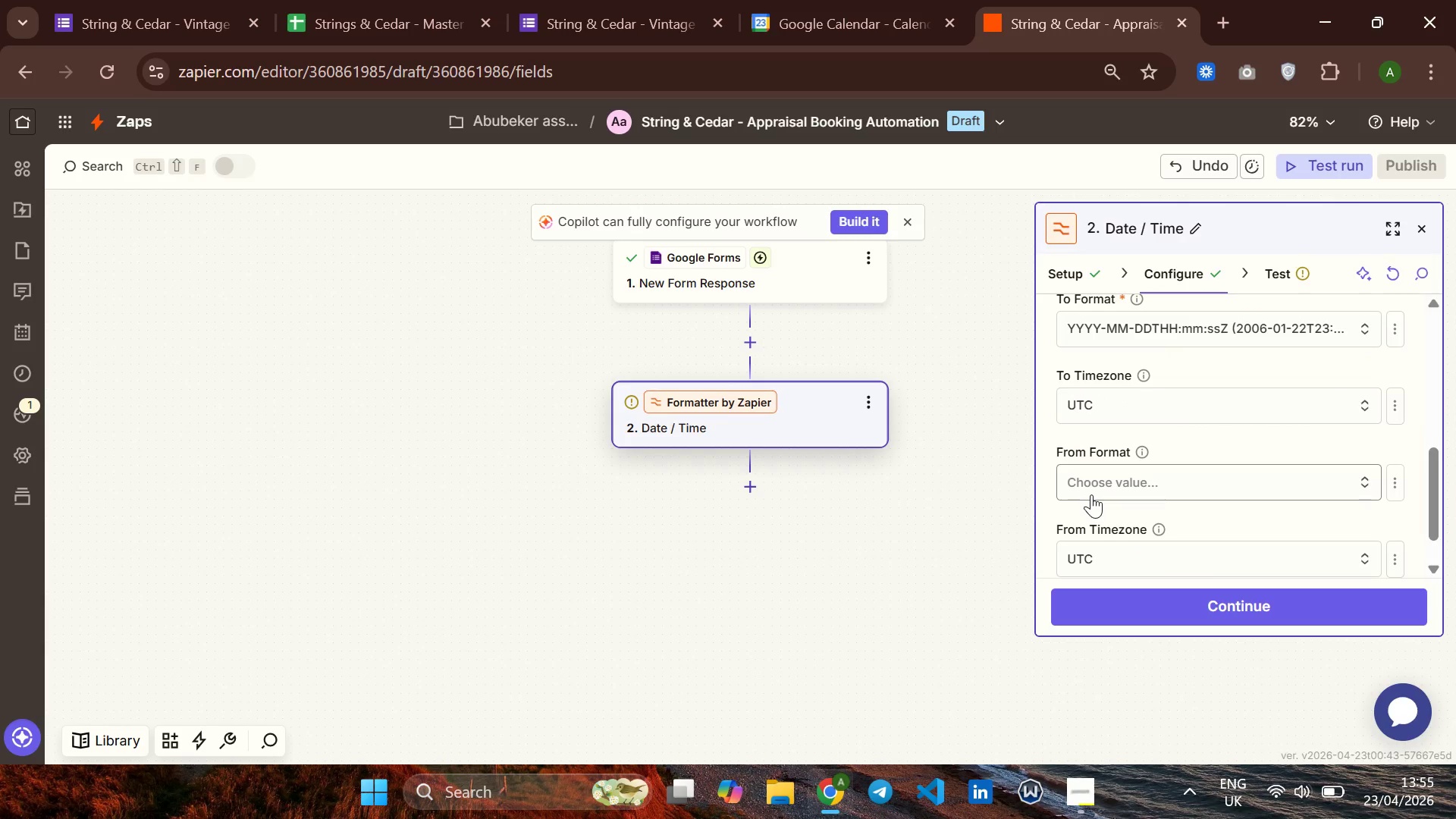 
wait(9.66)
 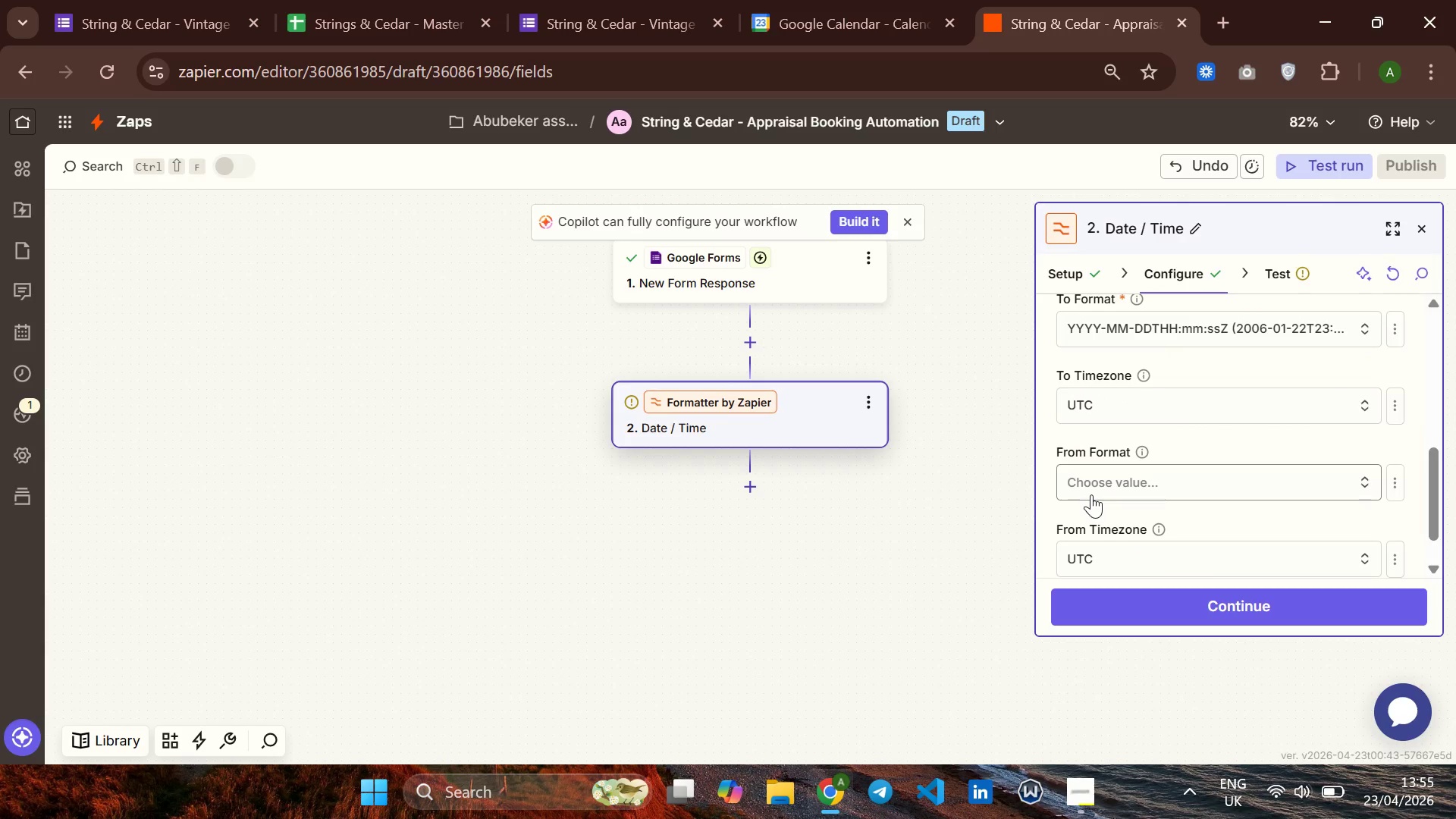 
left_click([1325, 480])
 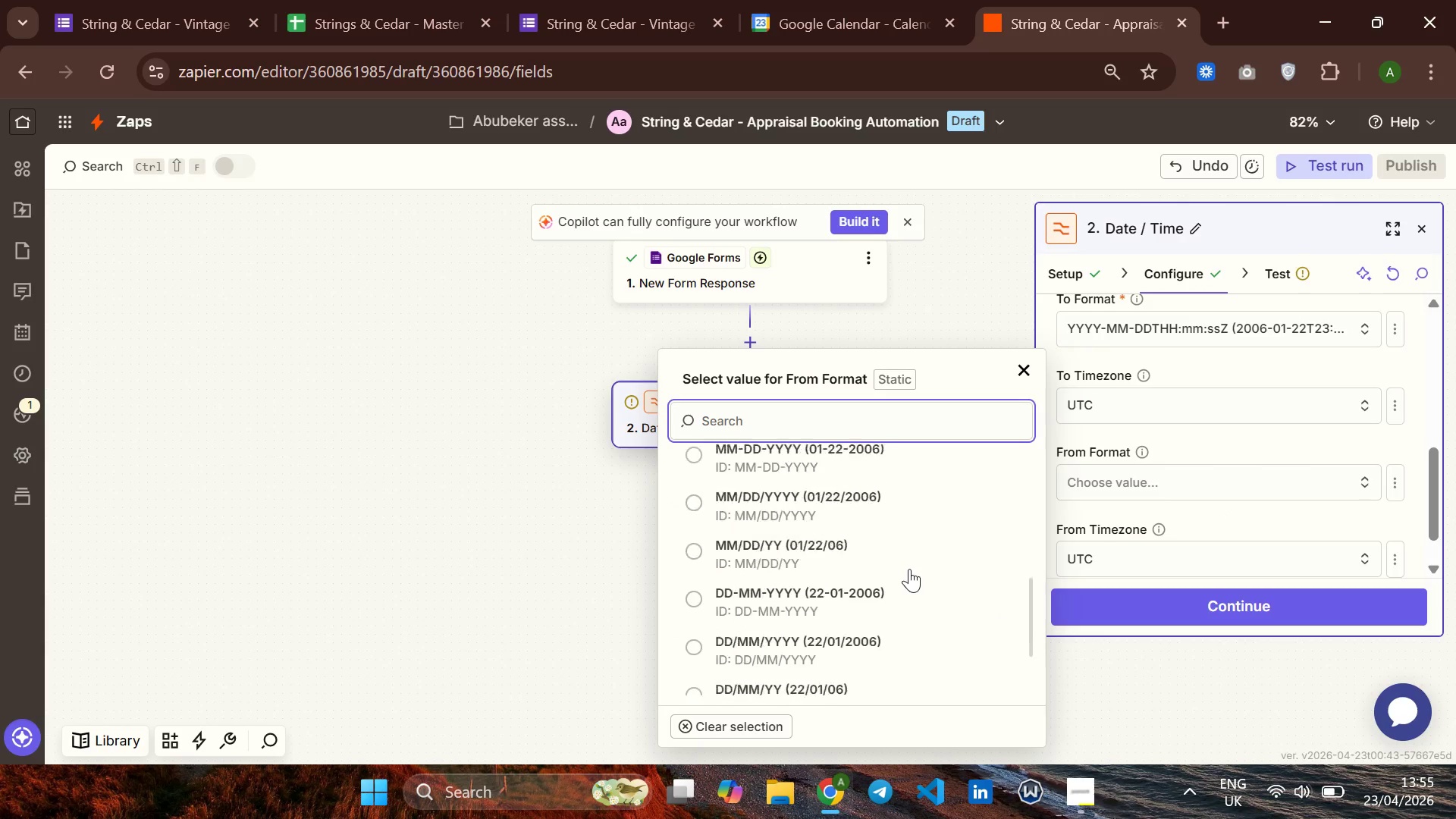 
wait(6.95)
 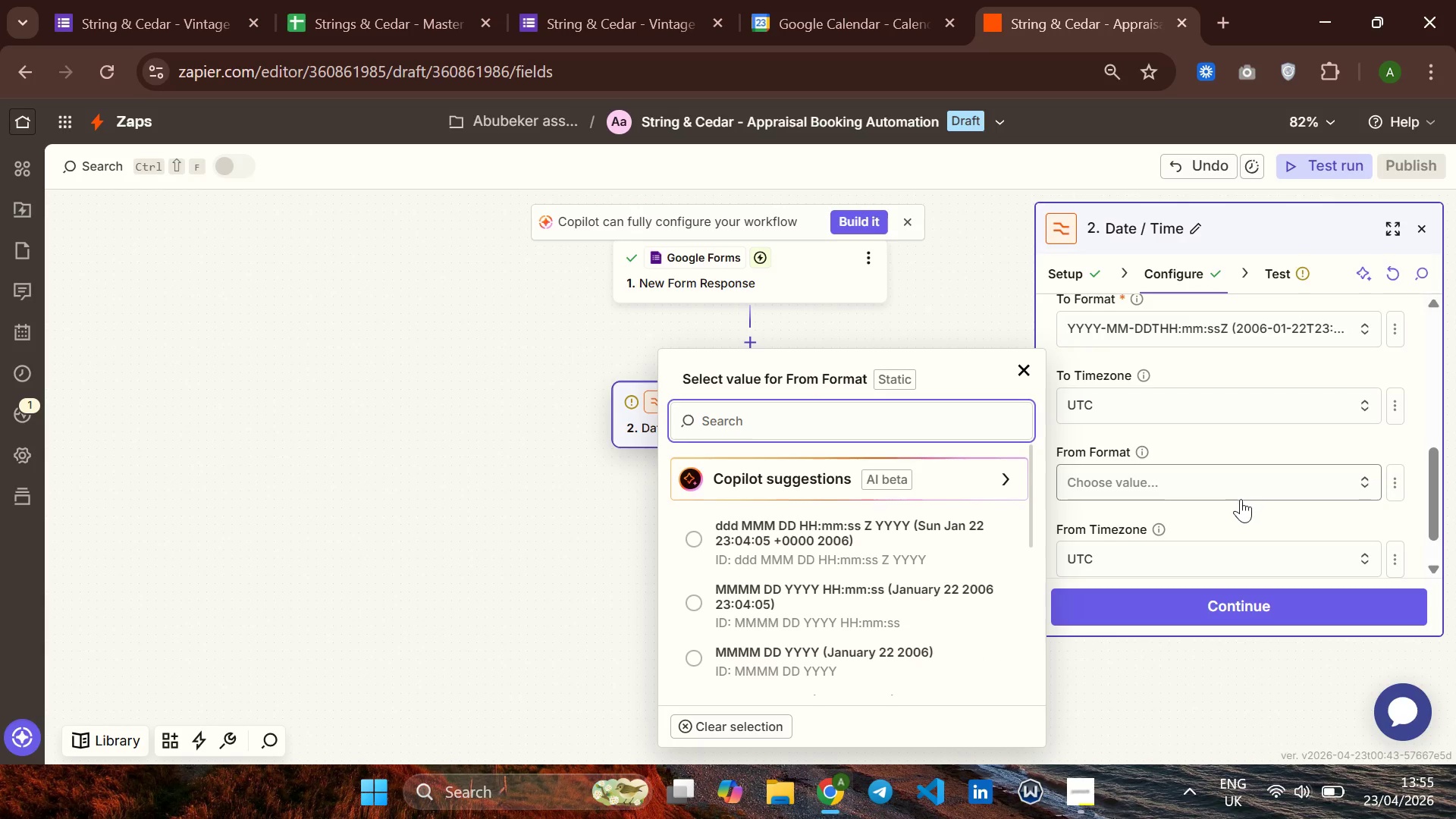 
left_click([1201, 498])
 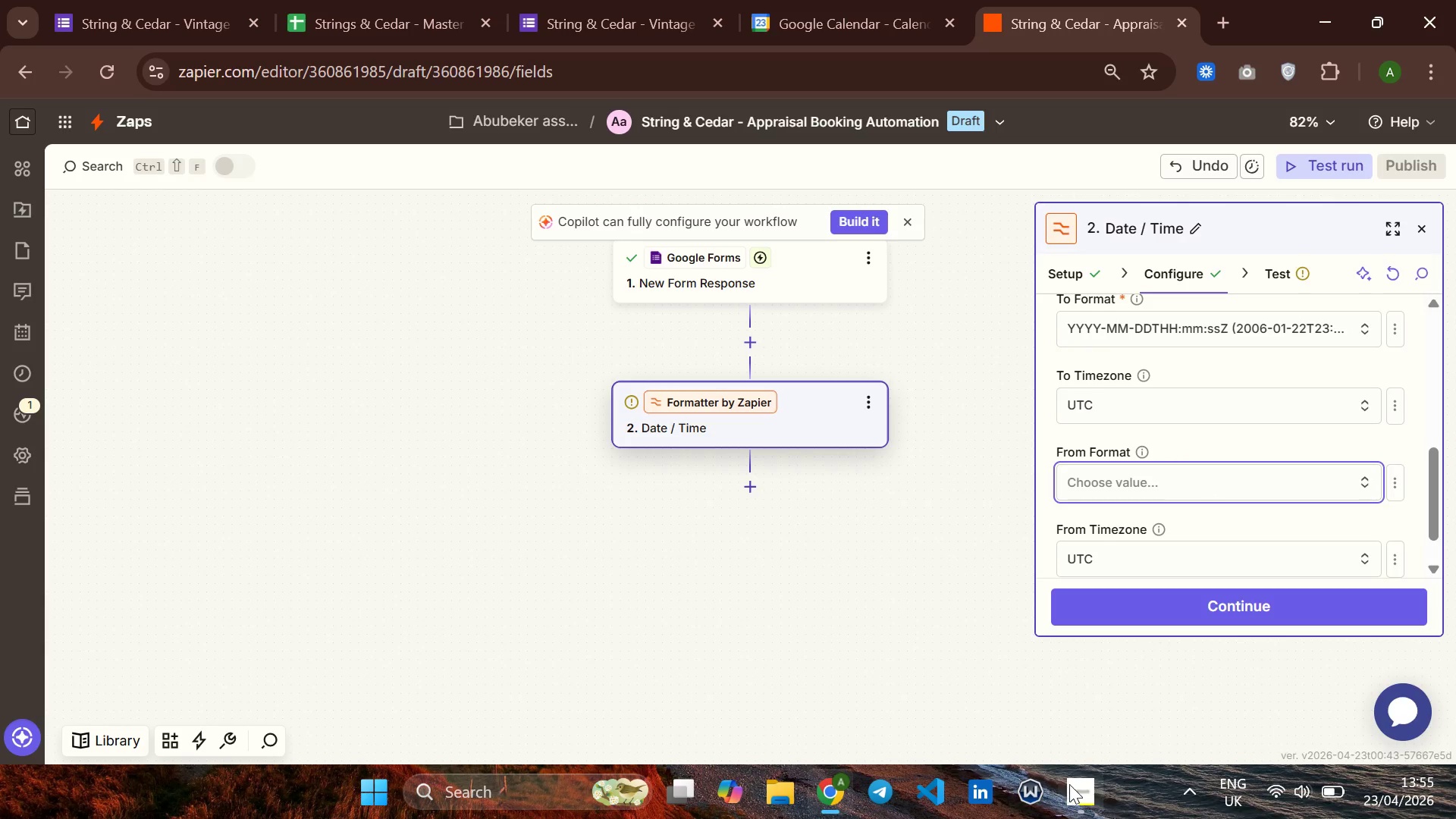 
wait(6.73)
 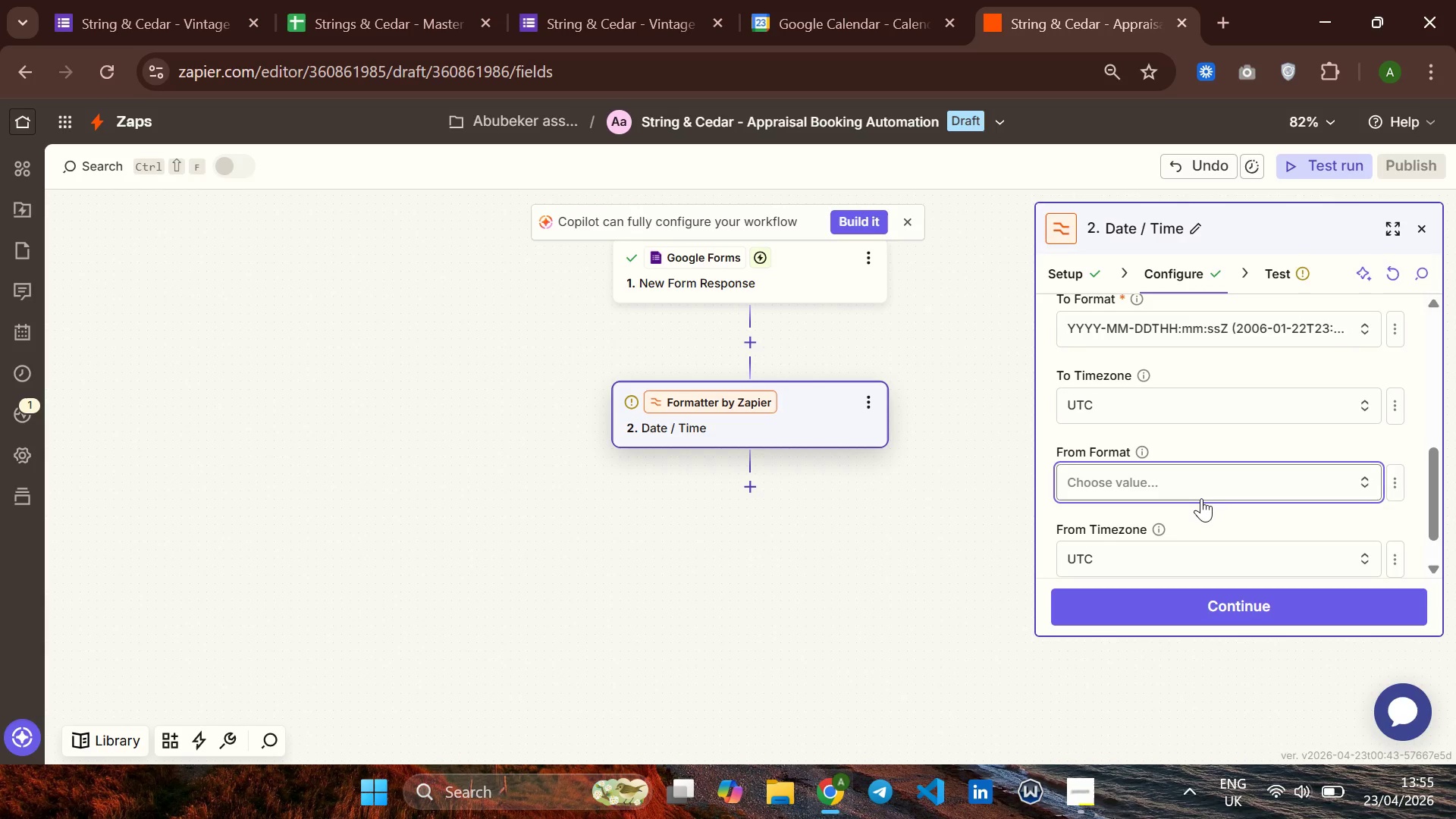 
left_click([802, 2])
 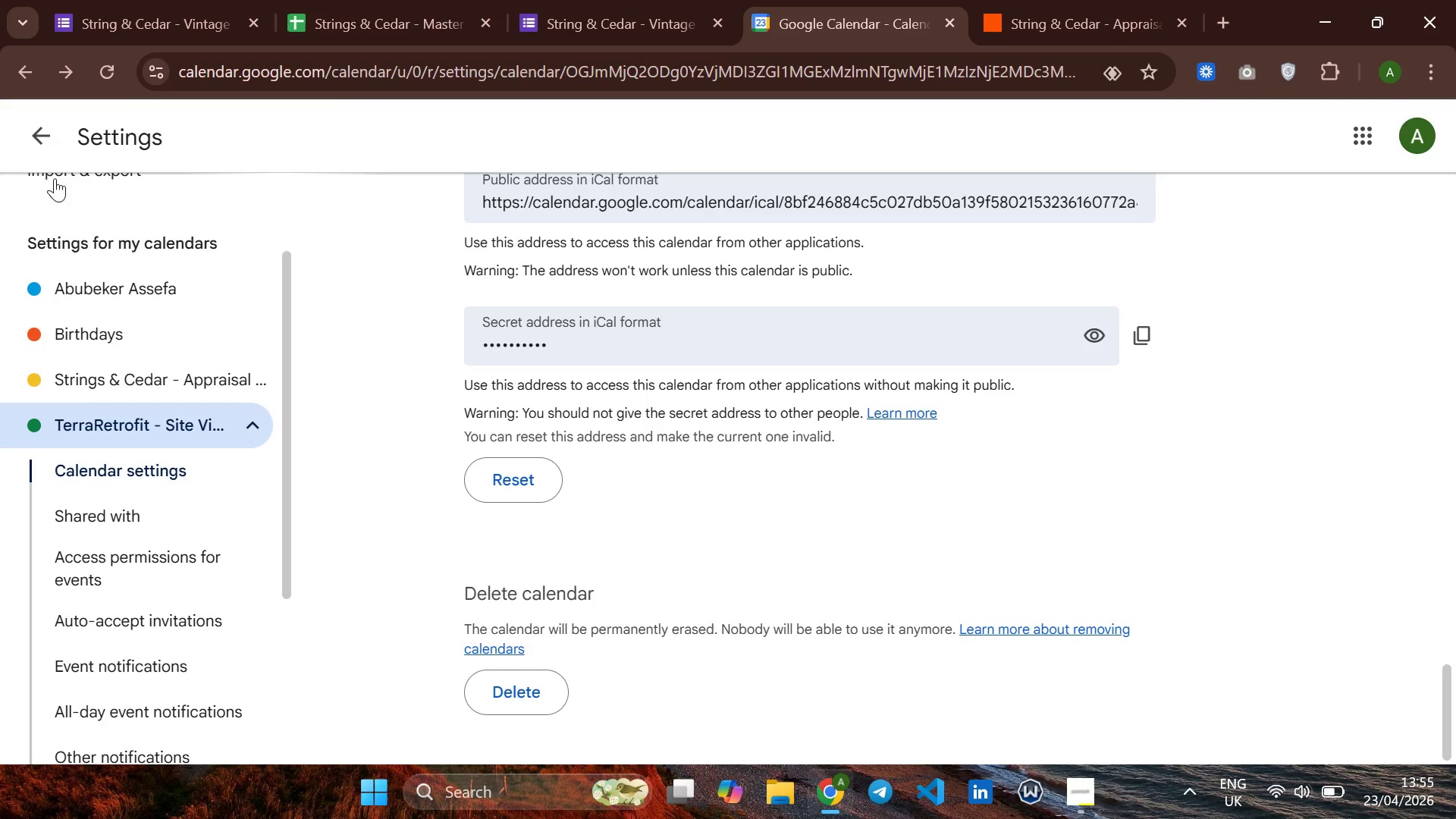 
left_click([36, 149])
 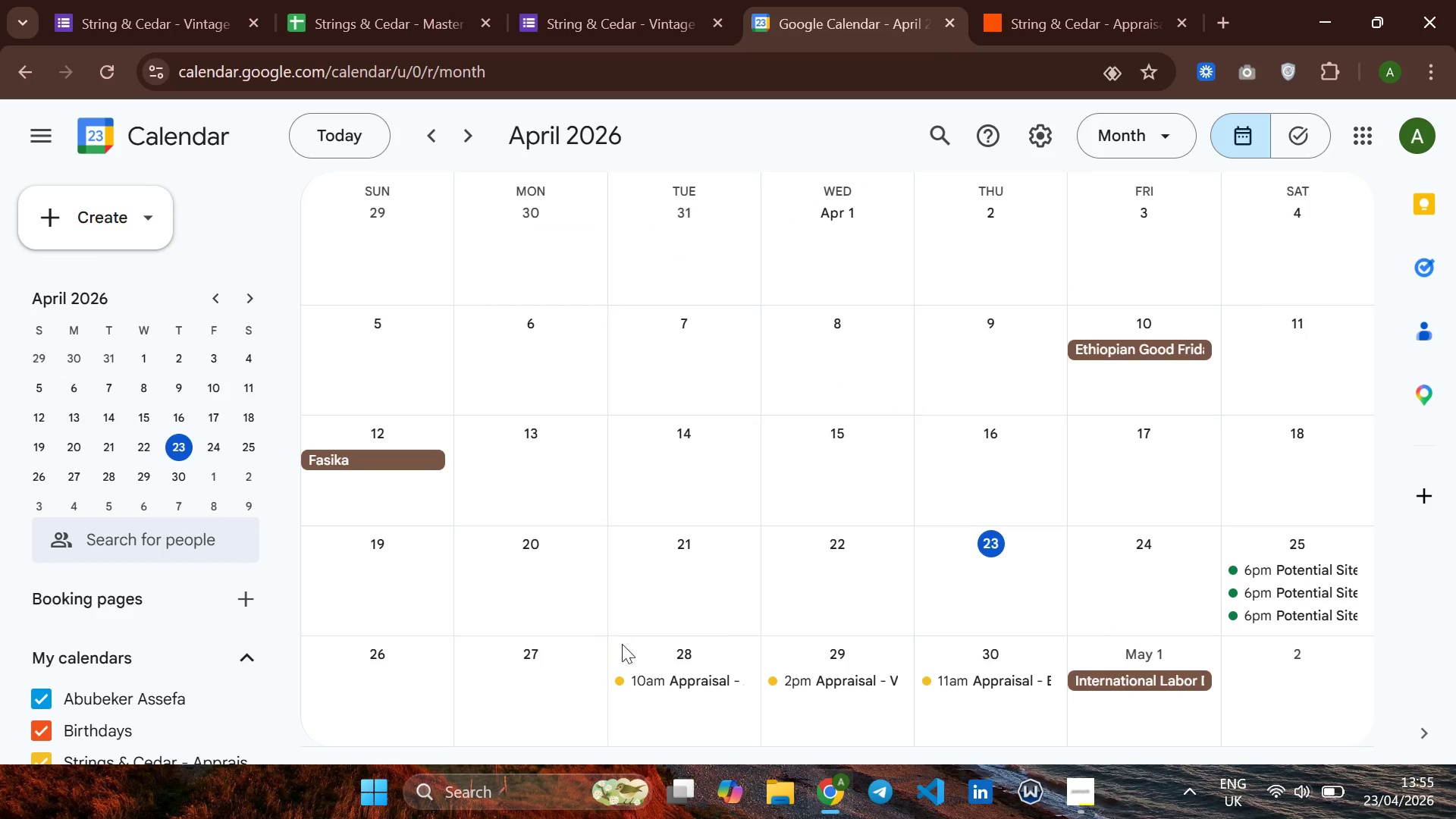 
left_click([646, 672])
 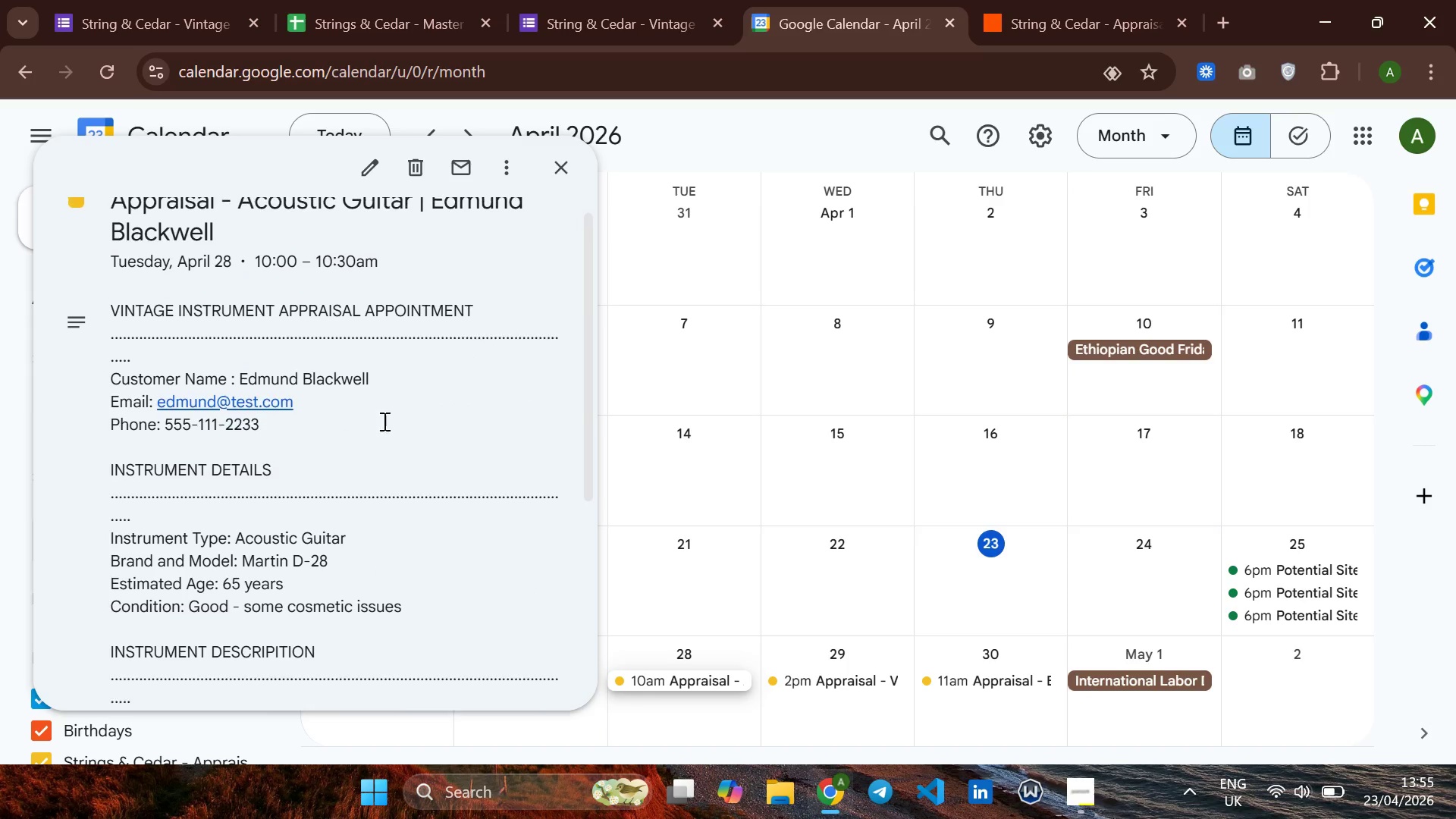 
left_click([373, 180])
 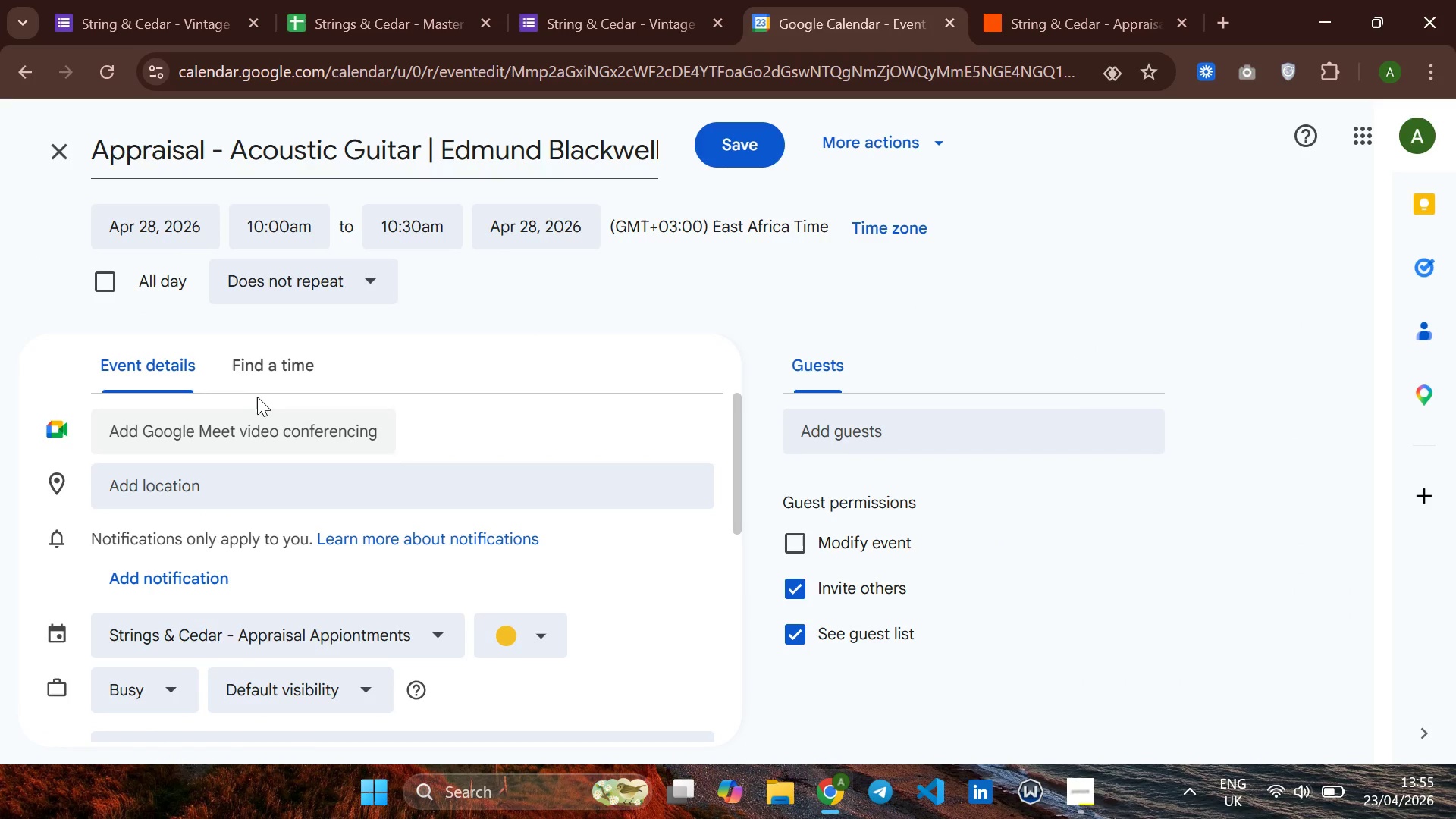 
wait(9.2)
 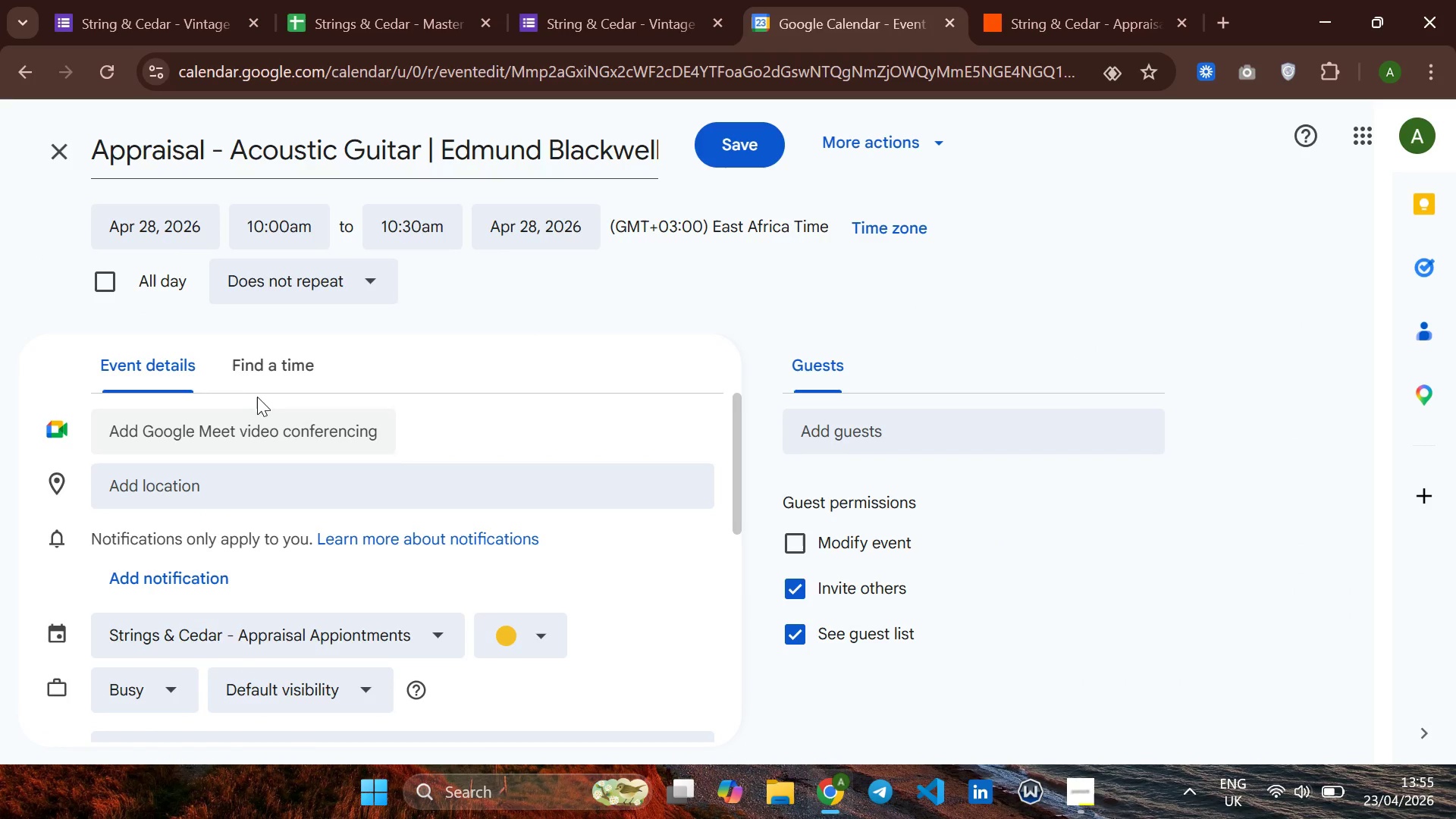 
left_click_drag(start_coordinate=[836, 218], to_coordinate=[612, 228])
 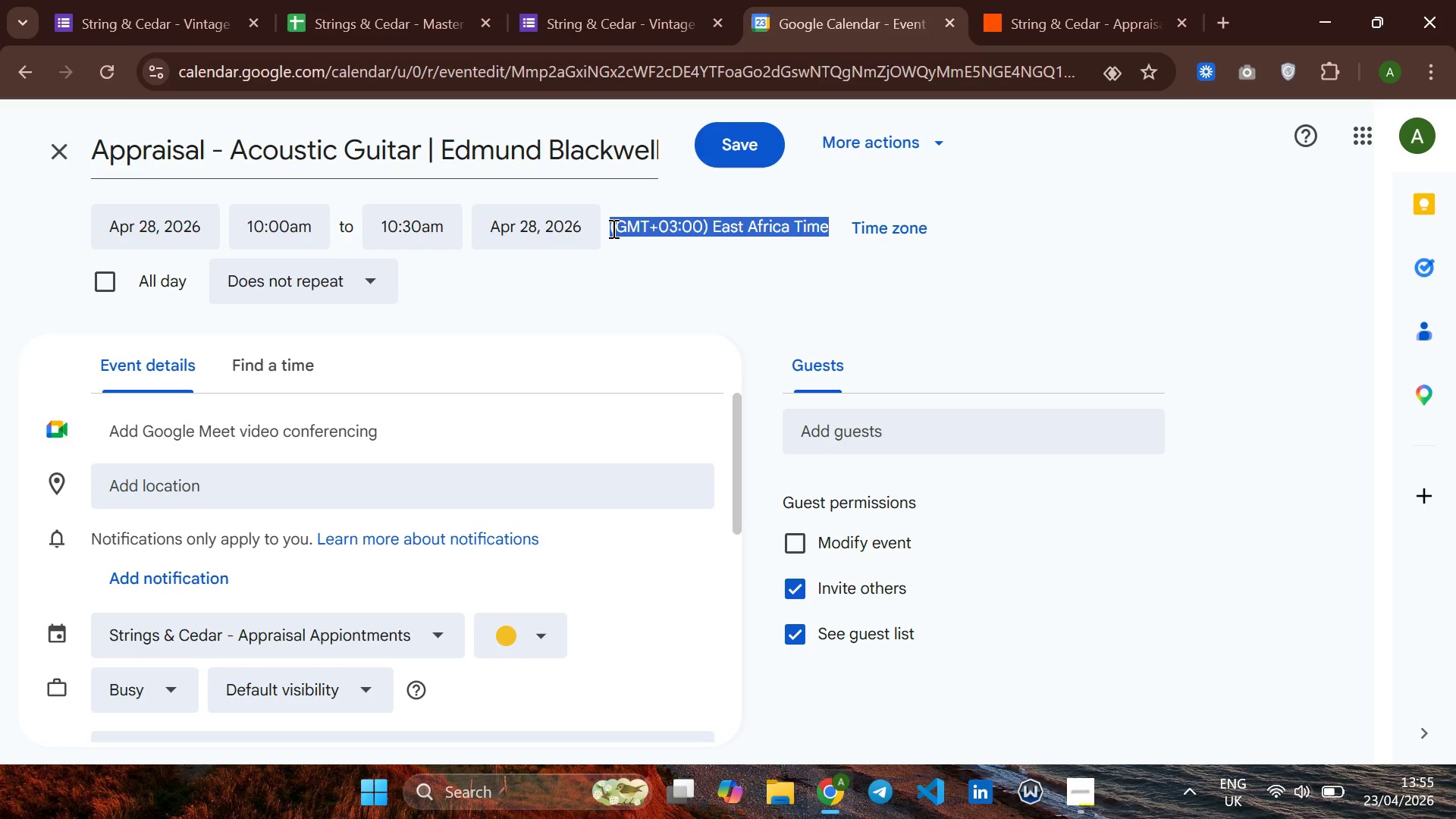 
key(Control+C)
 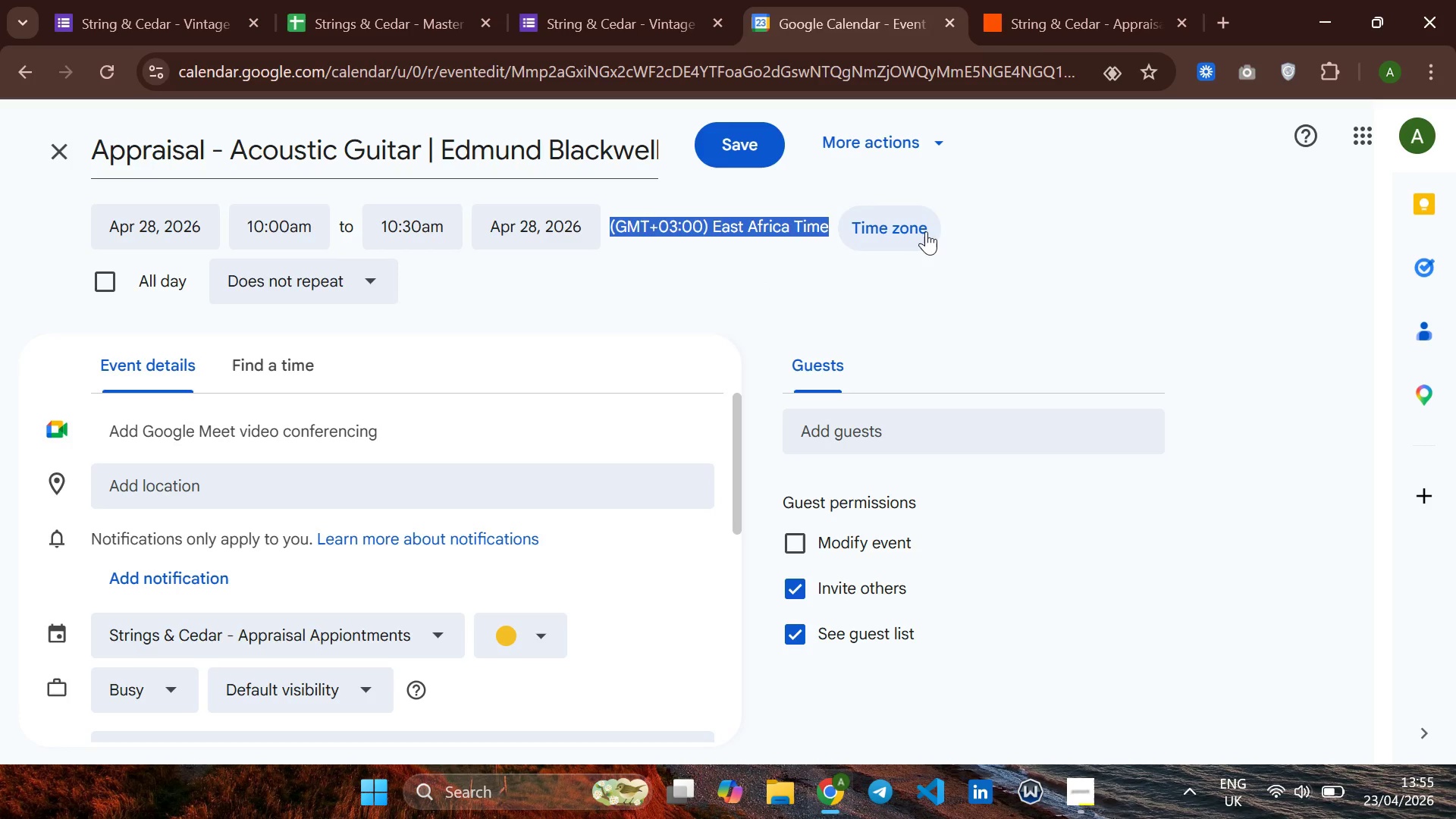 
left_click([1054, 18])
 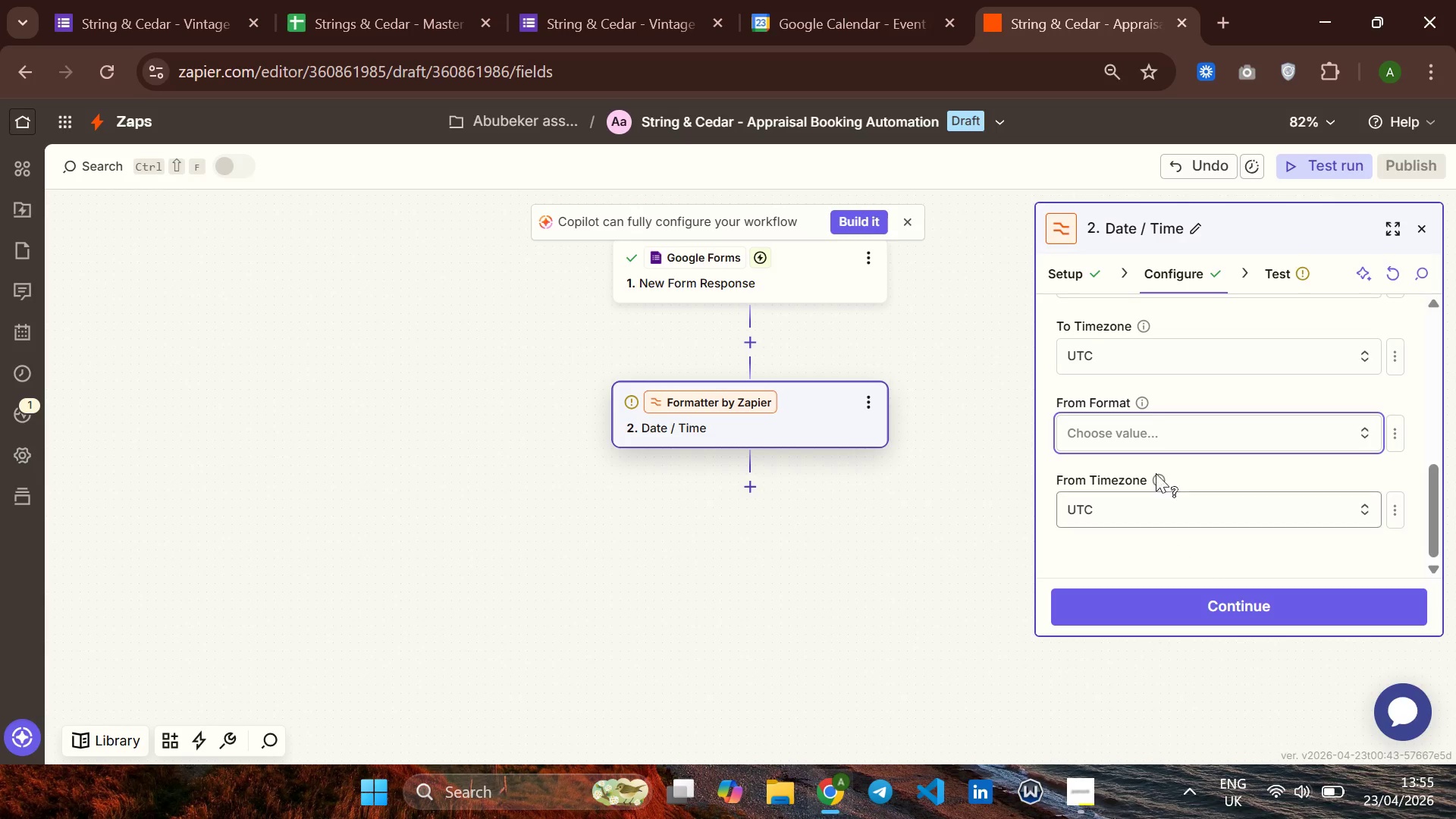 
left_click([1150, 428])
 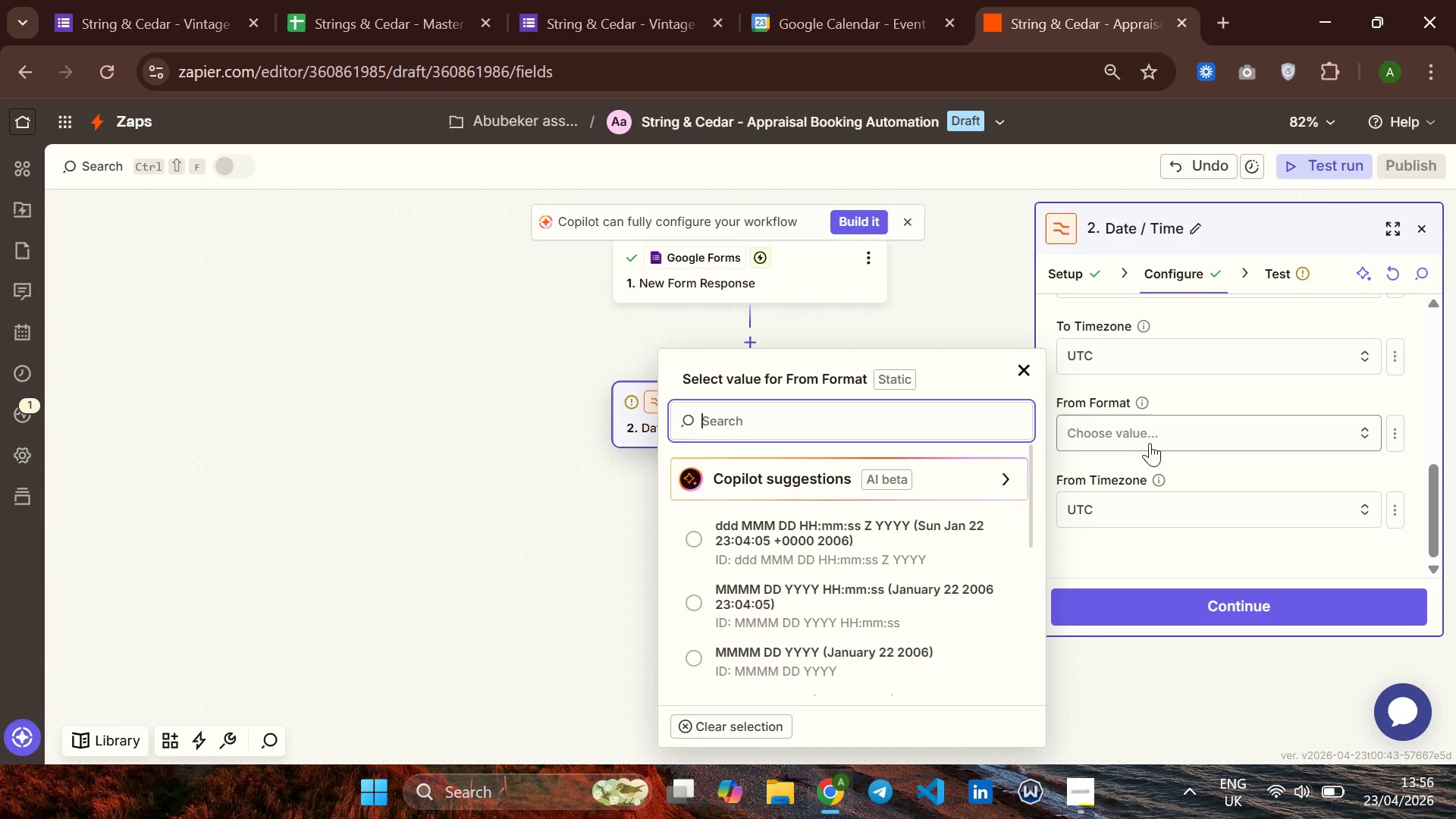 
left_click([1136, 434])
 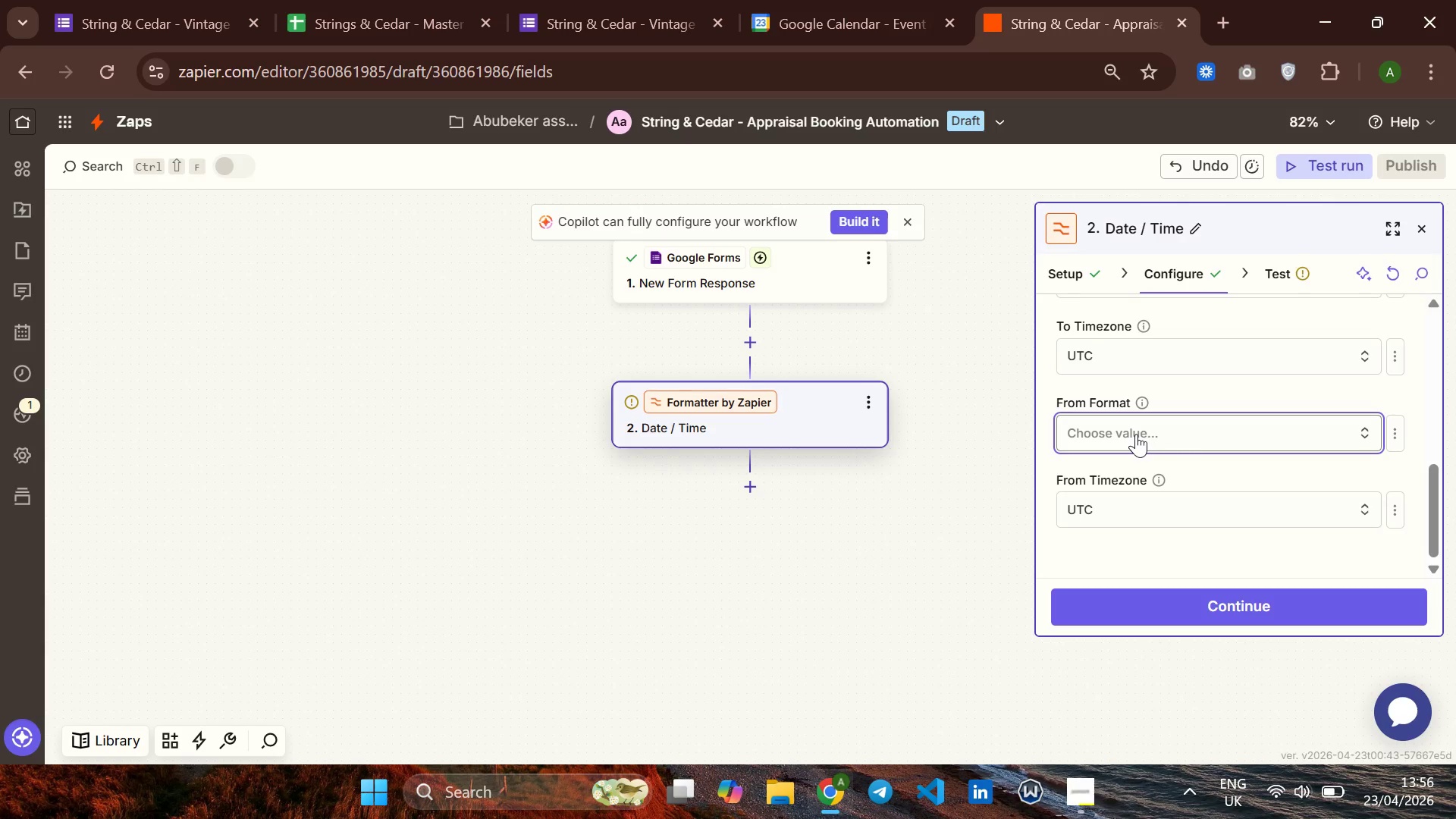 
key(Control+V)
 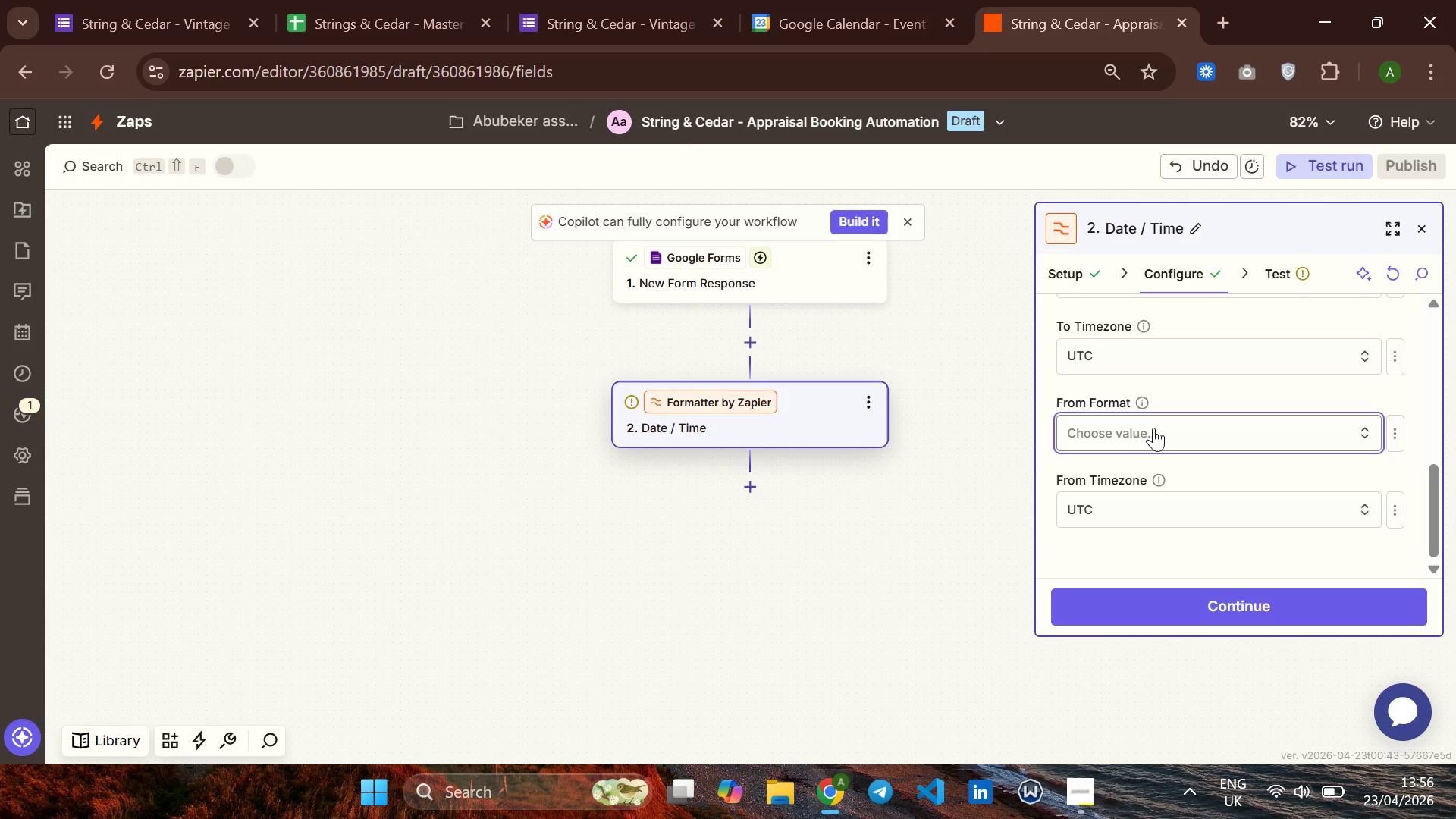 
left_click([1153, 428])
 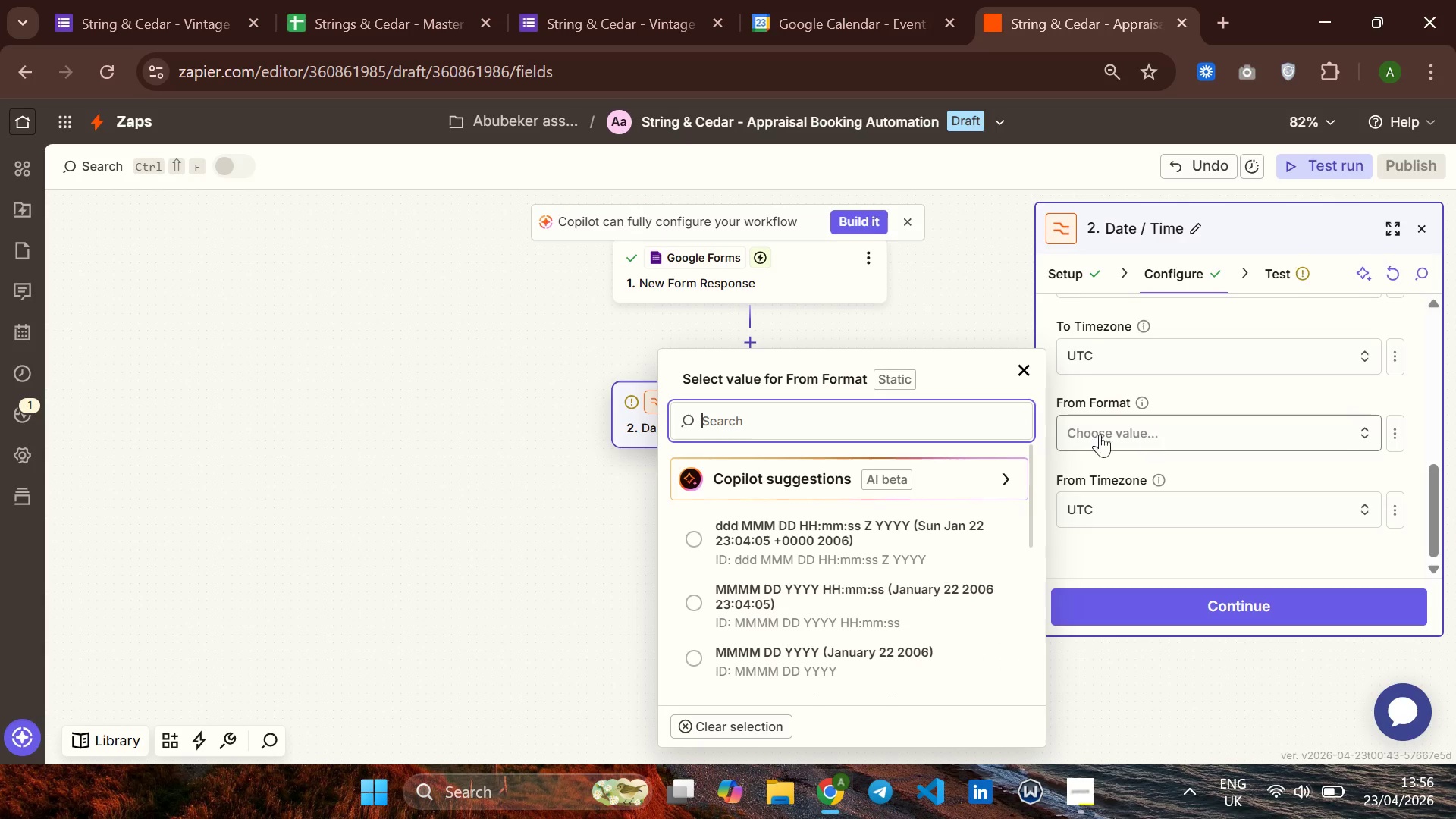 
mouse_move([872, 541])
 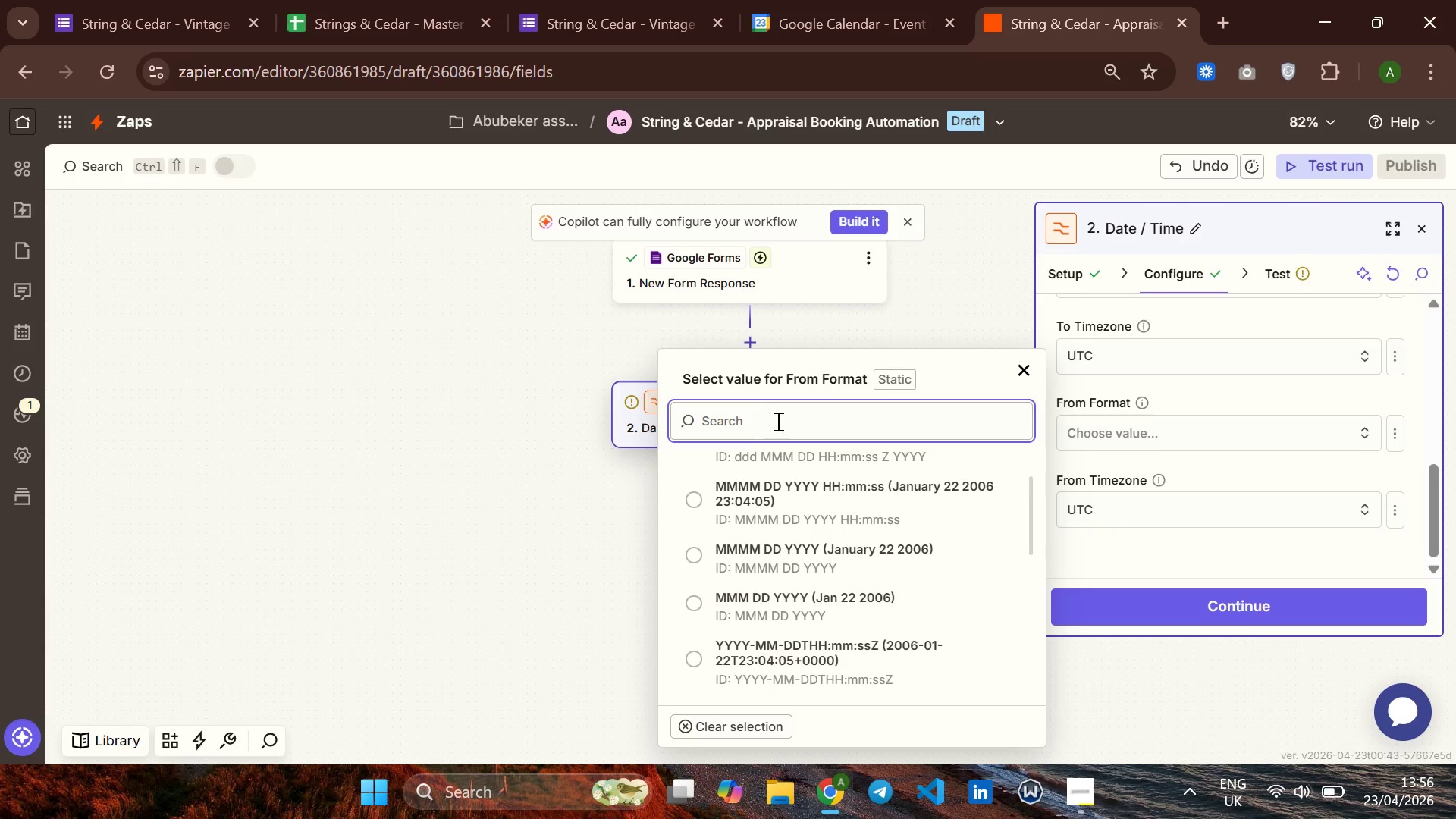 
key(Control+V)
 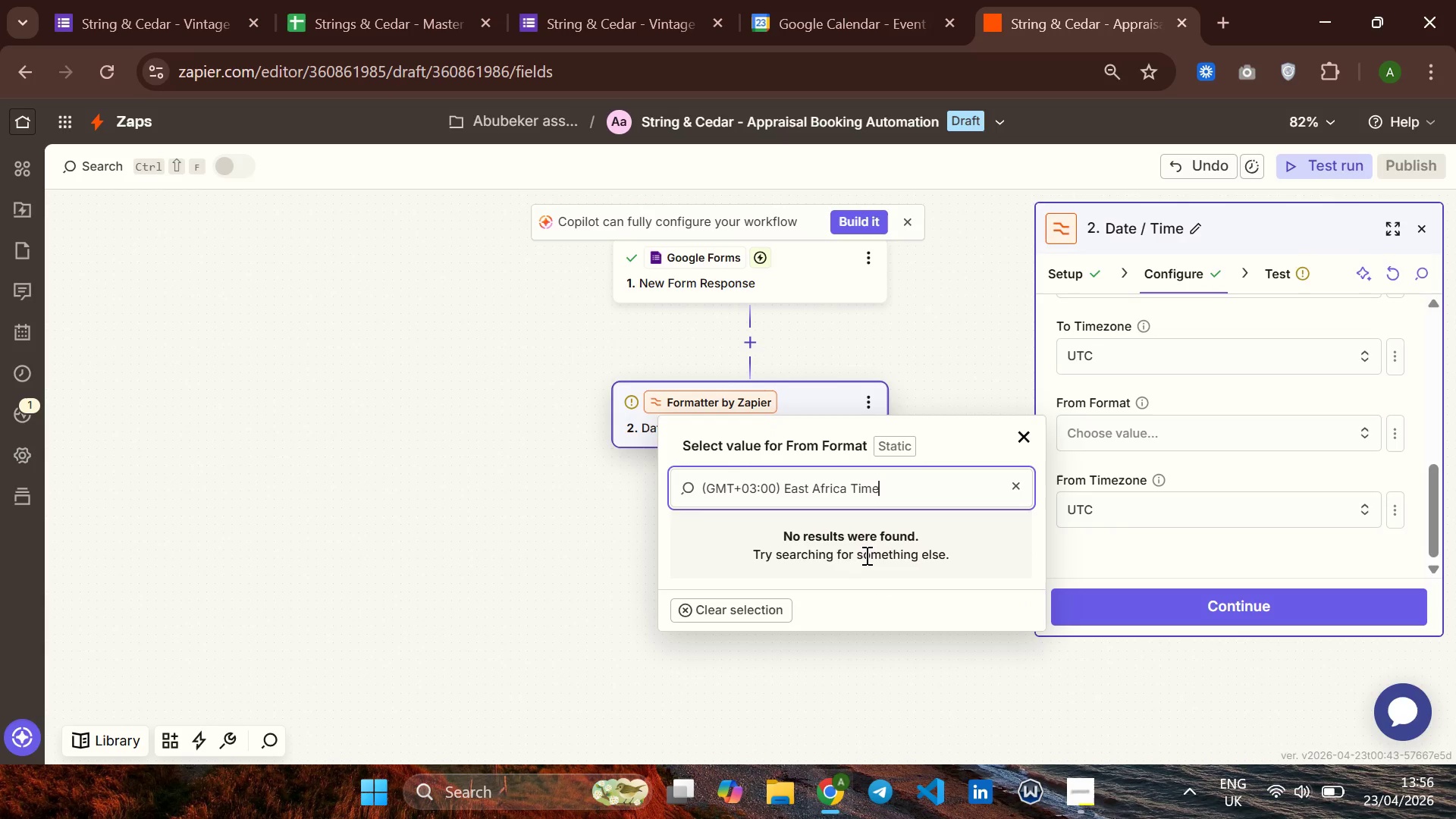 
hold_key(key=Backspace, duration=1.52)
 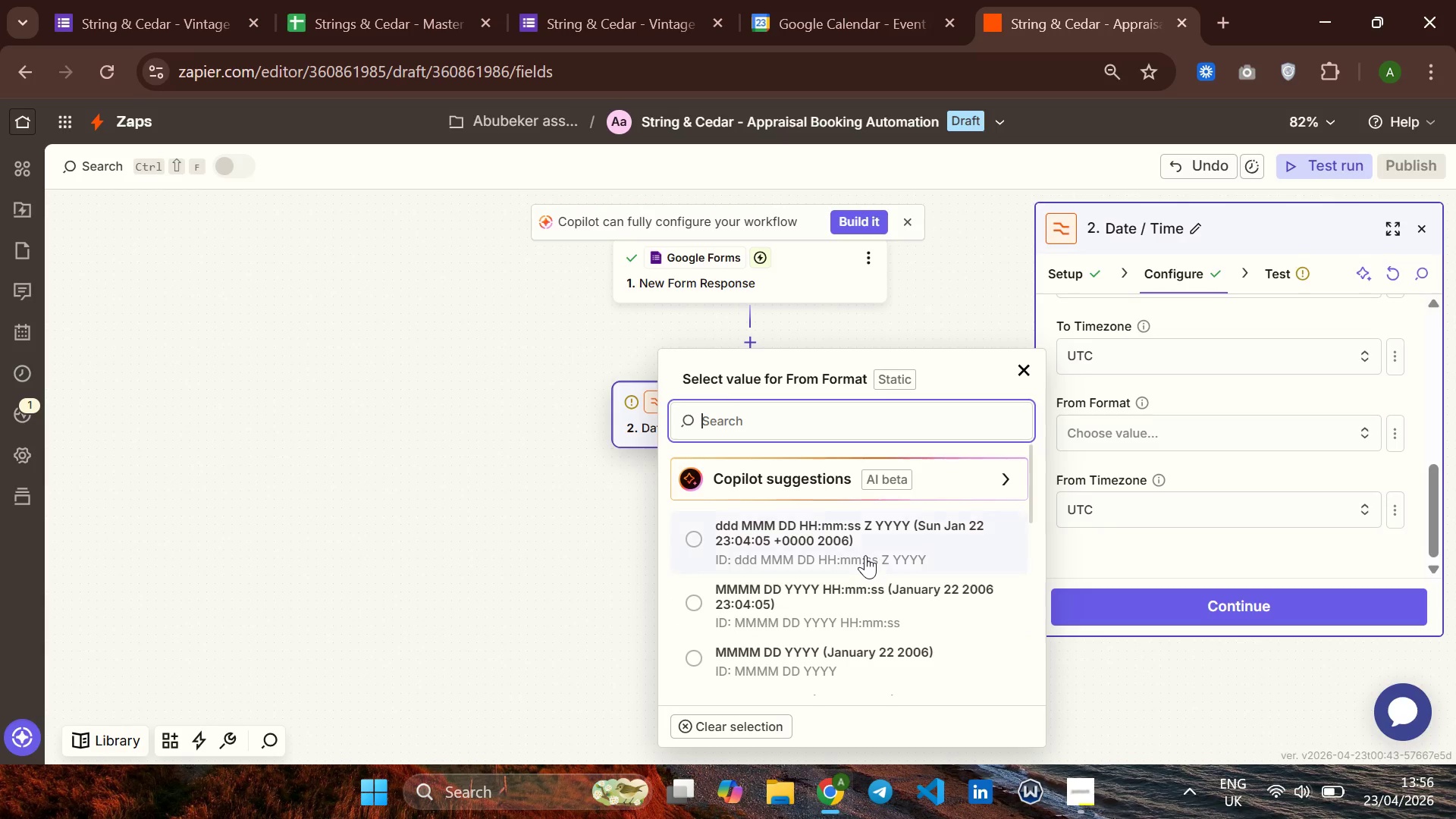 
key(Backspace)
 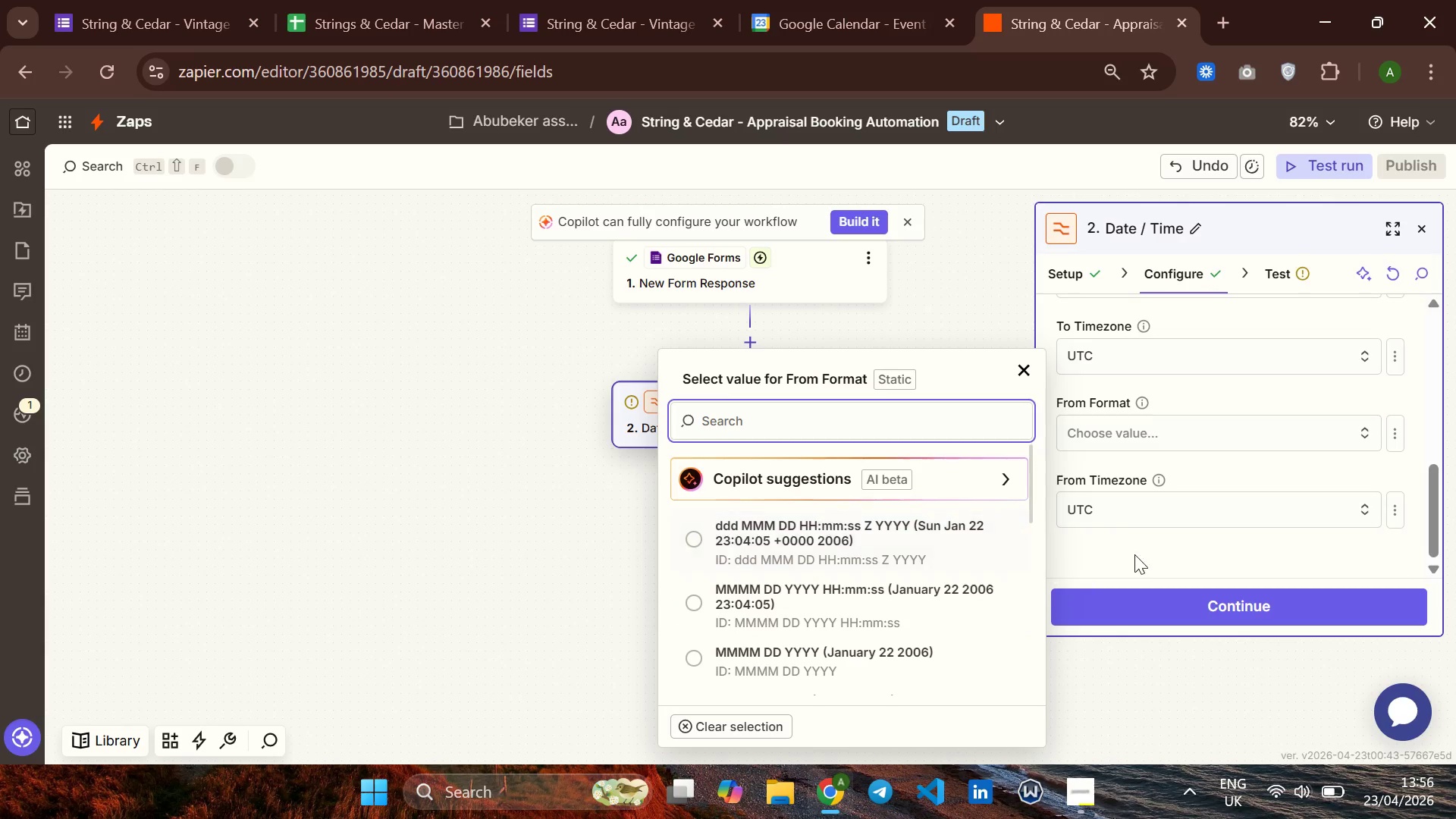 
left_click([1147, 551])
 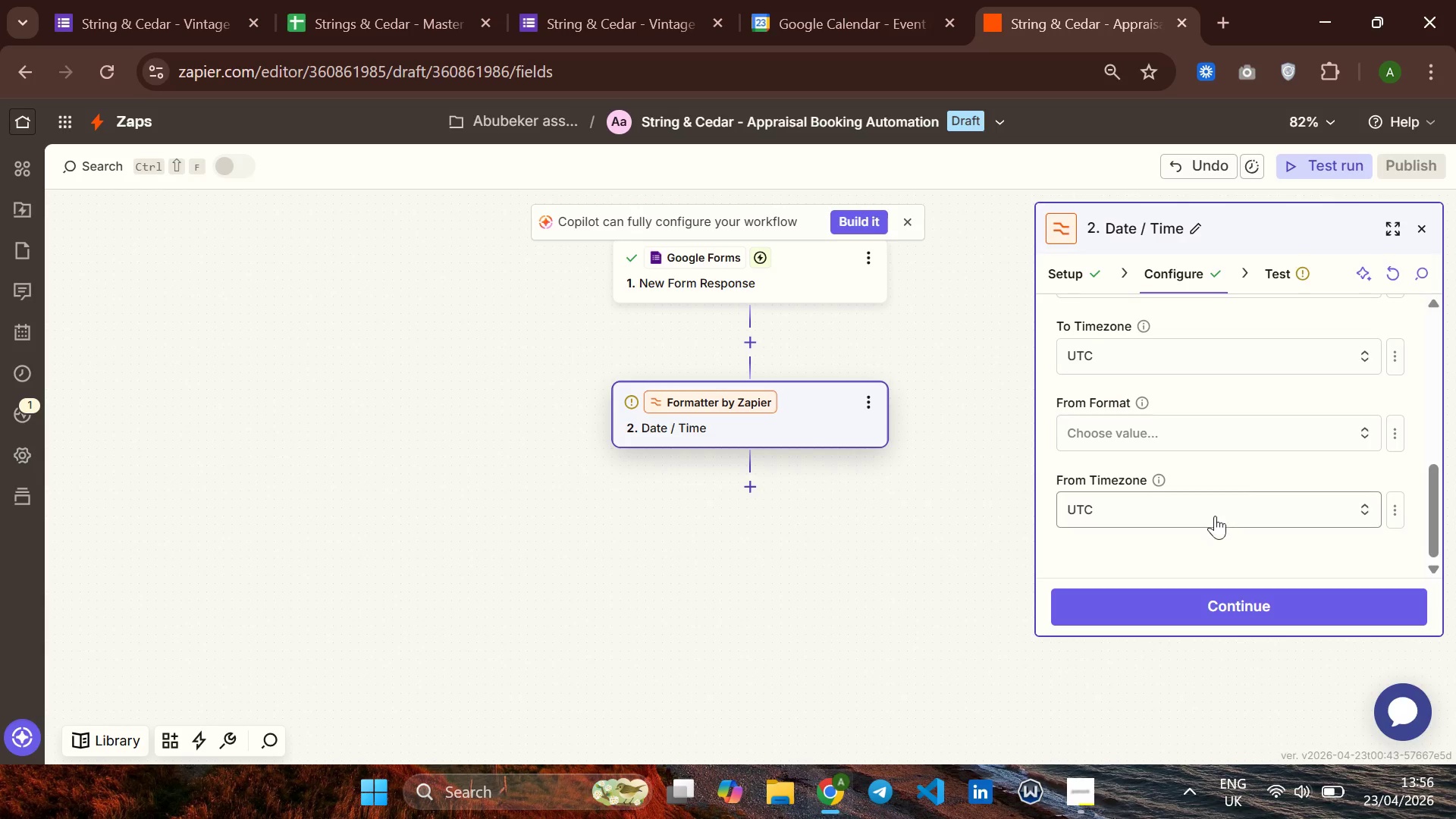 
wait(5.42)
 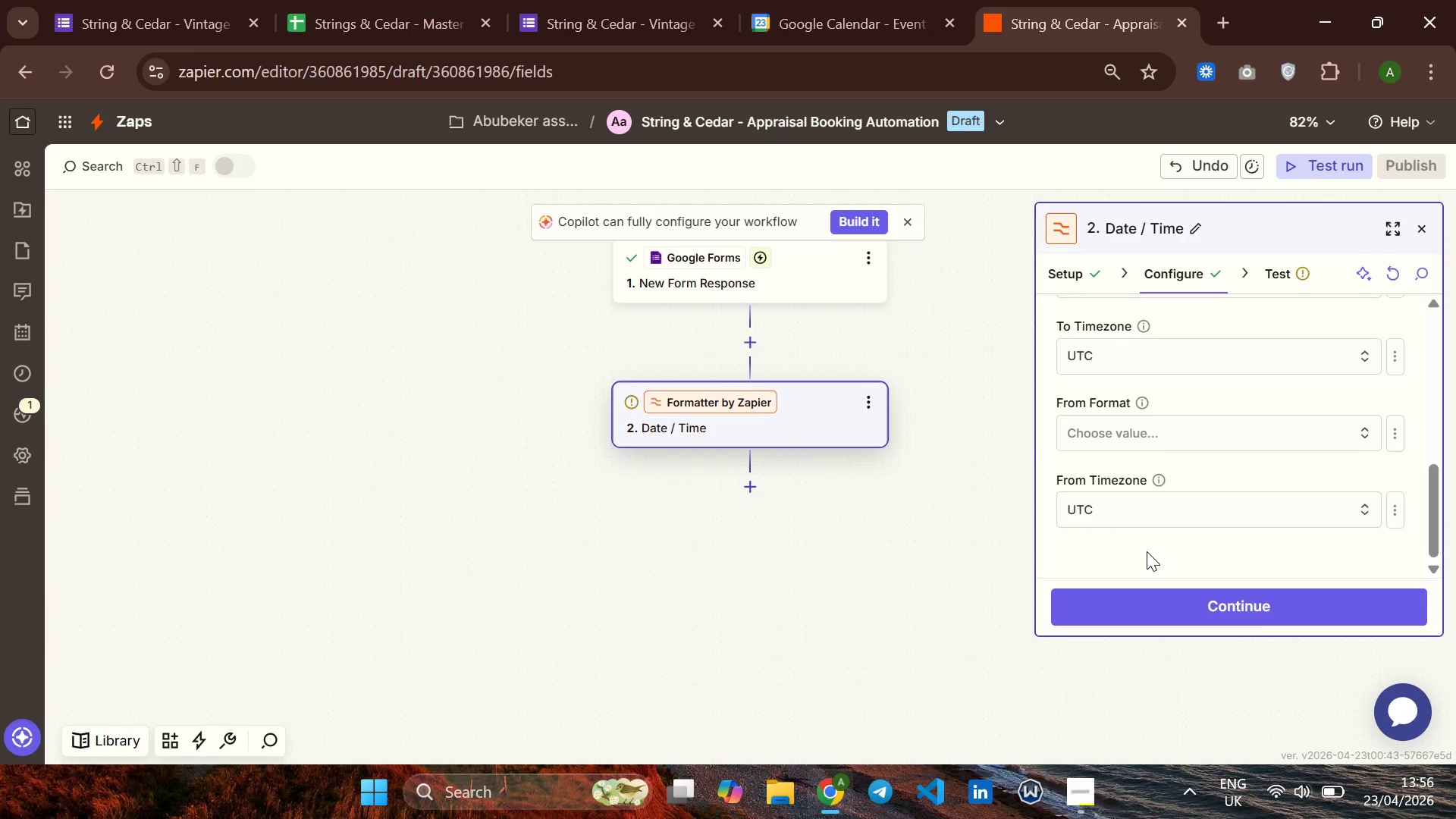 
left_click([1306, 425])
 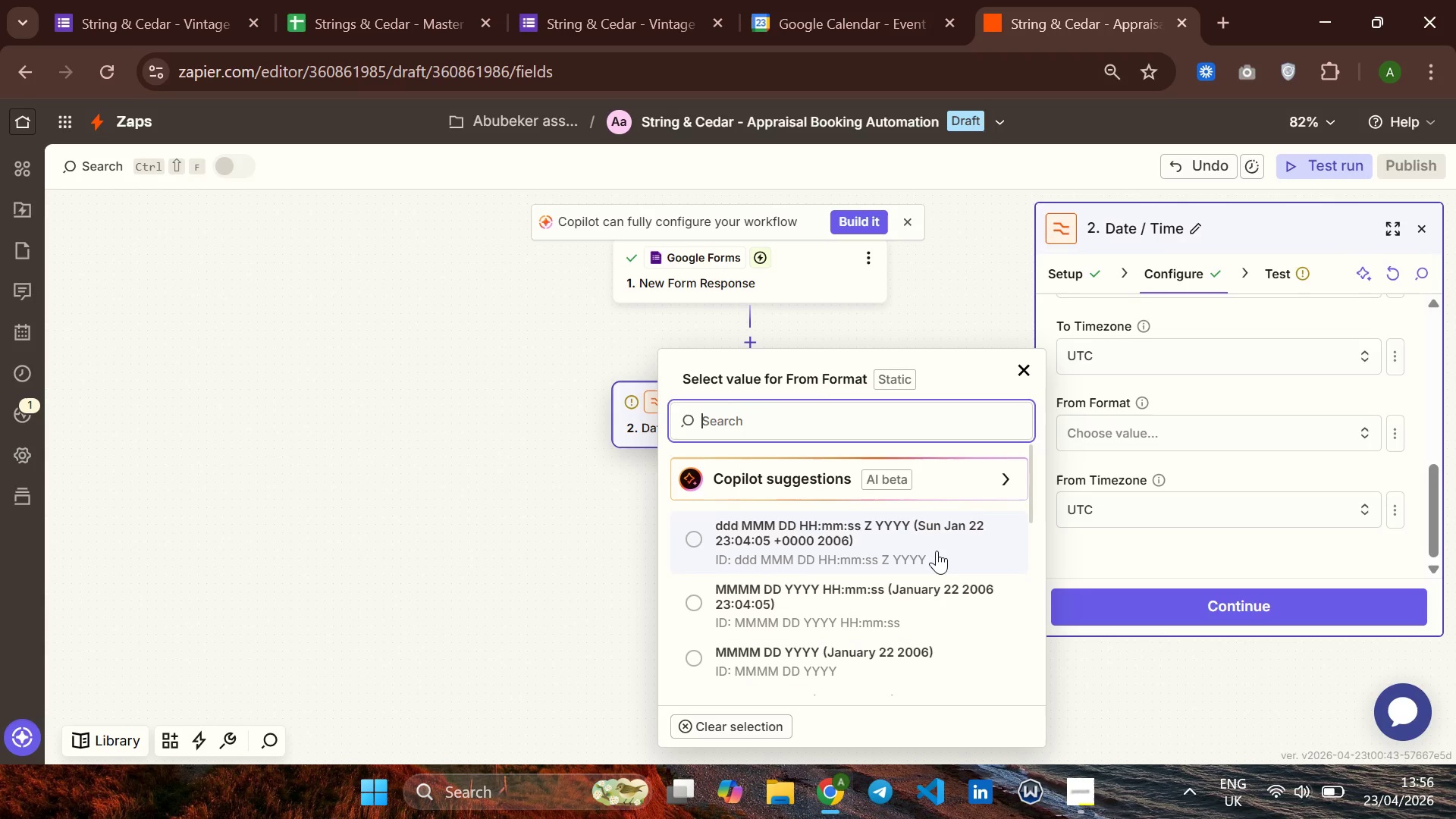 
wait(18.0)
 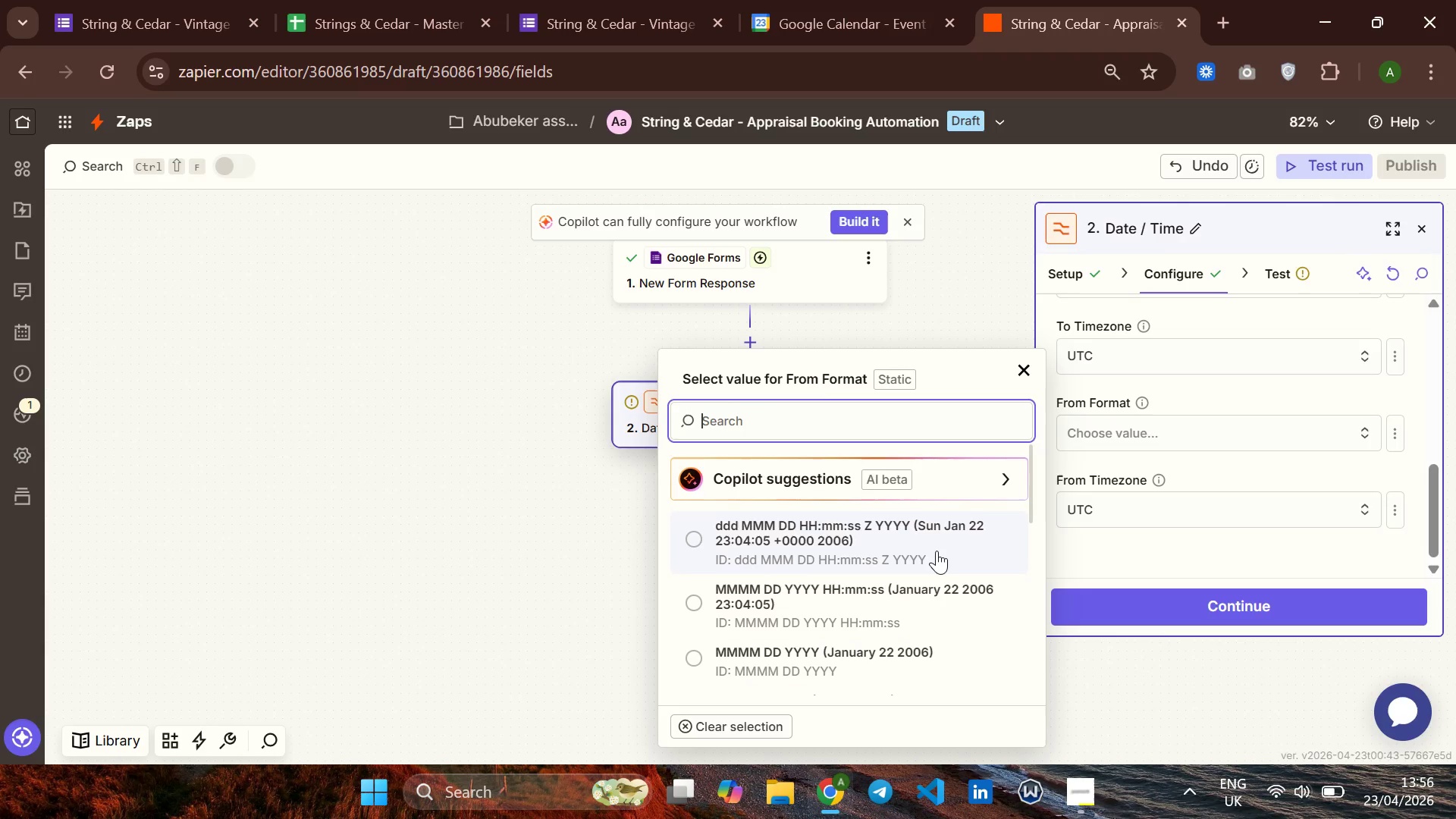 
left_click([905, 604])
 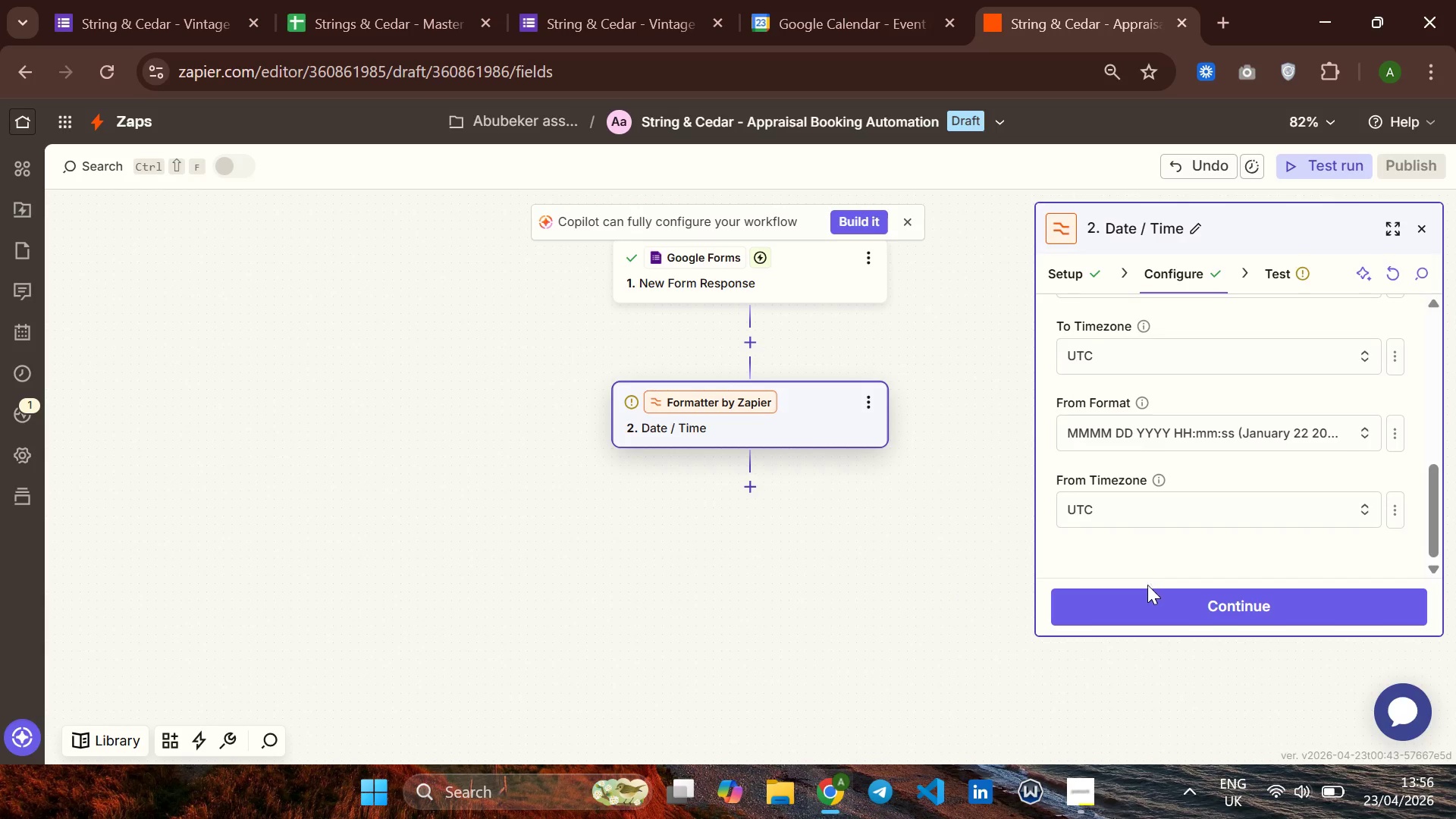 
left_click([1142, 597])
 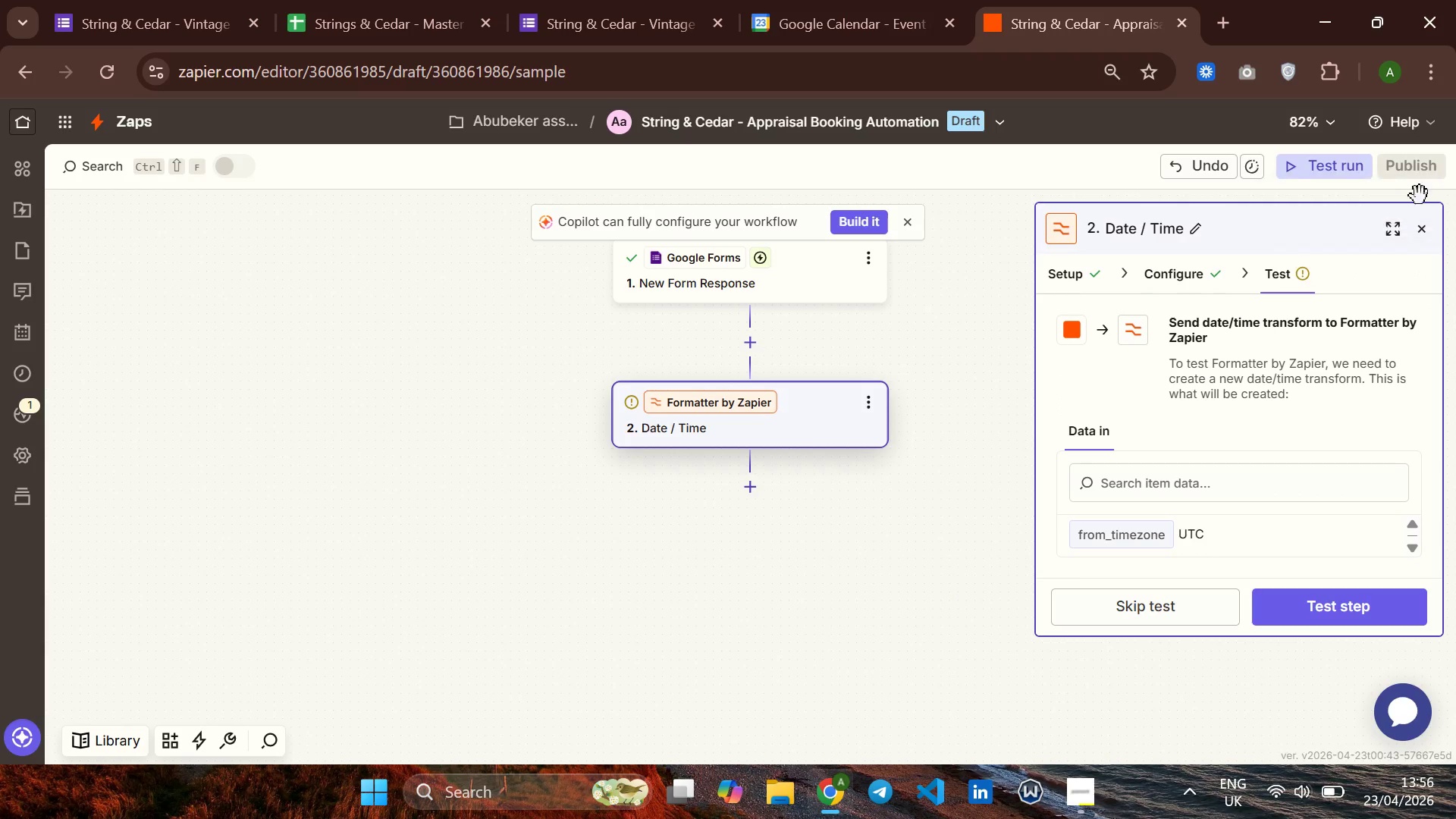 
left_click([1392, 231])
 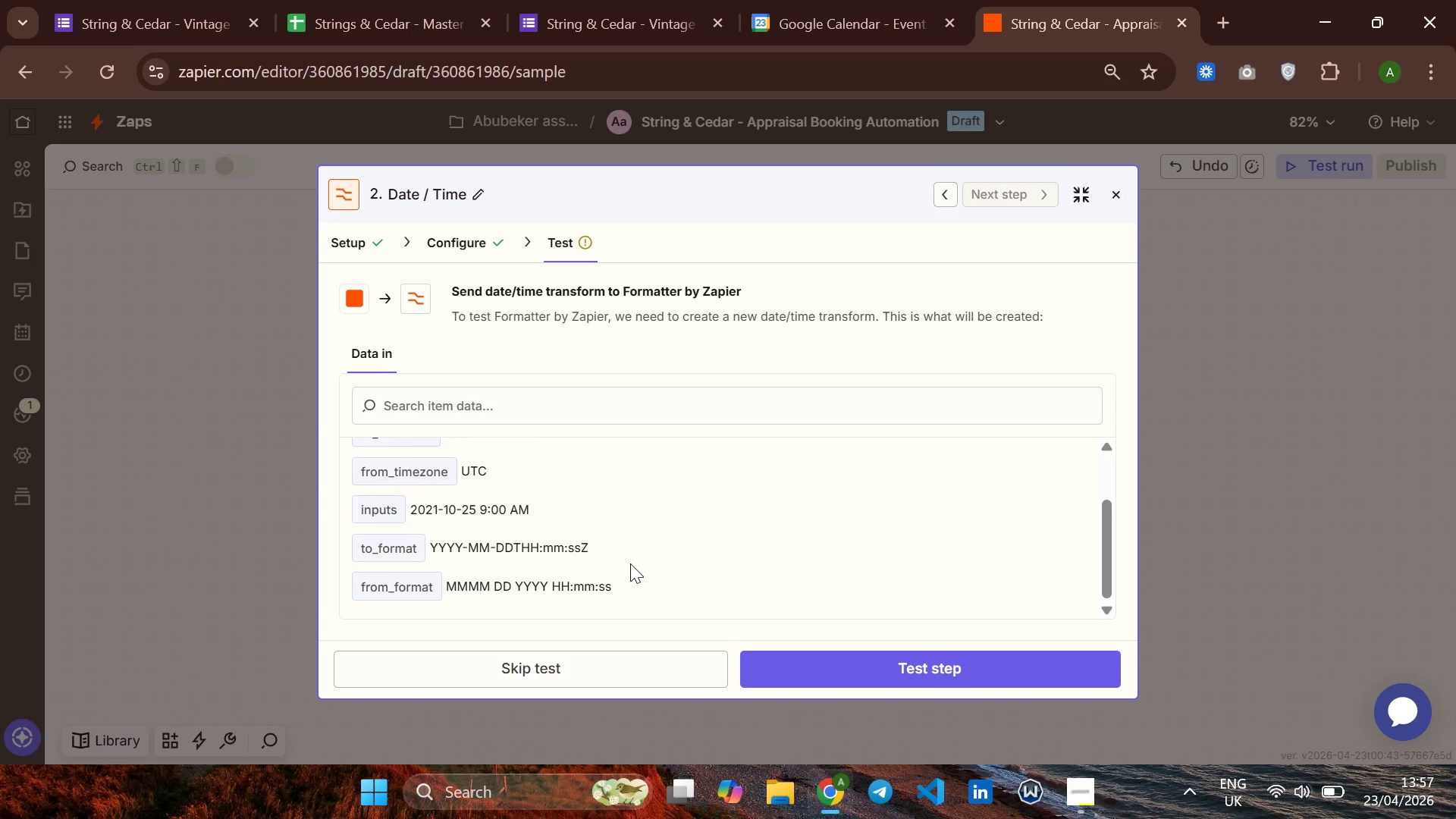 
wait(17.08)
 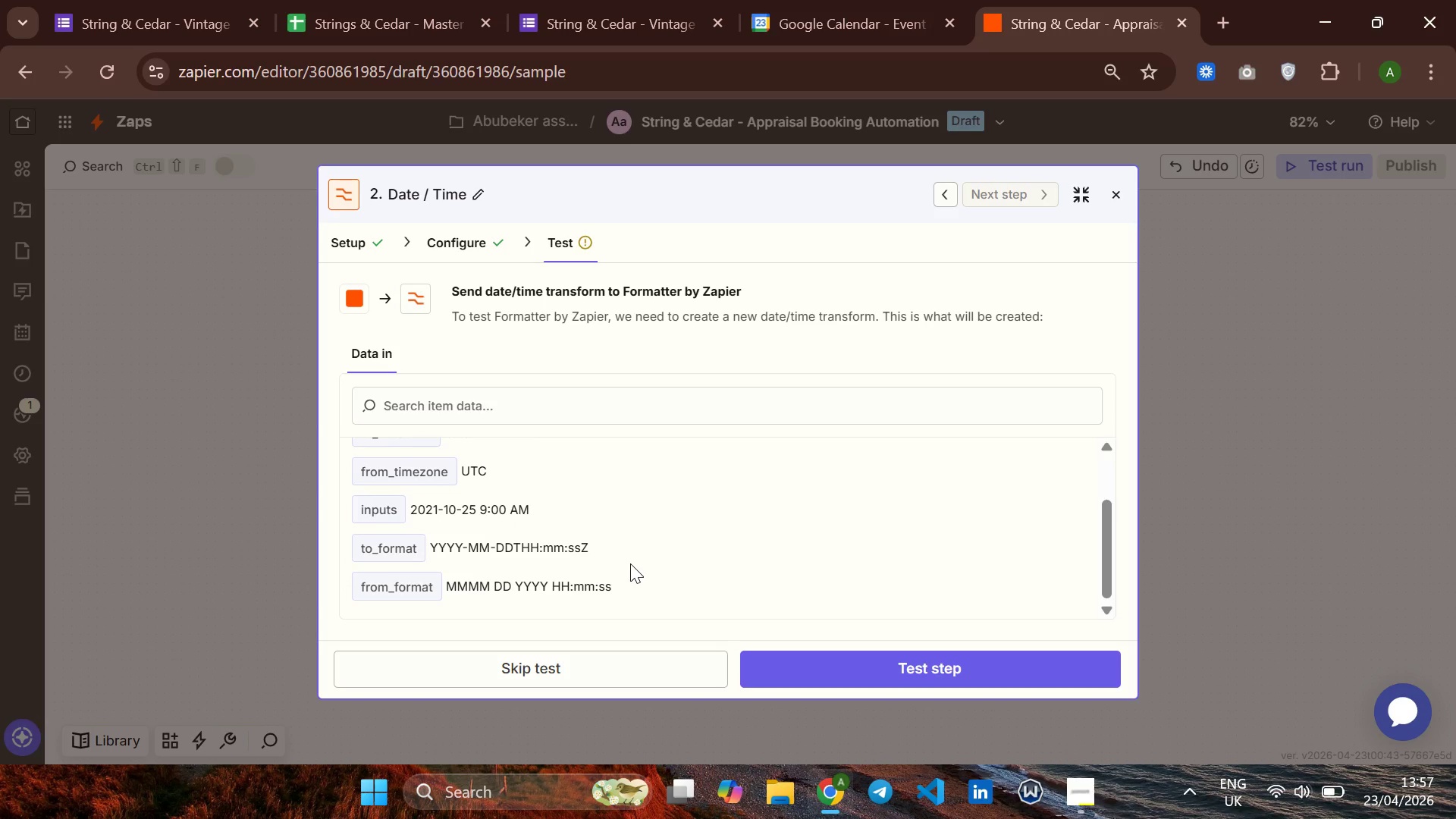 
left_click([849, 665])
 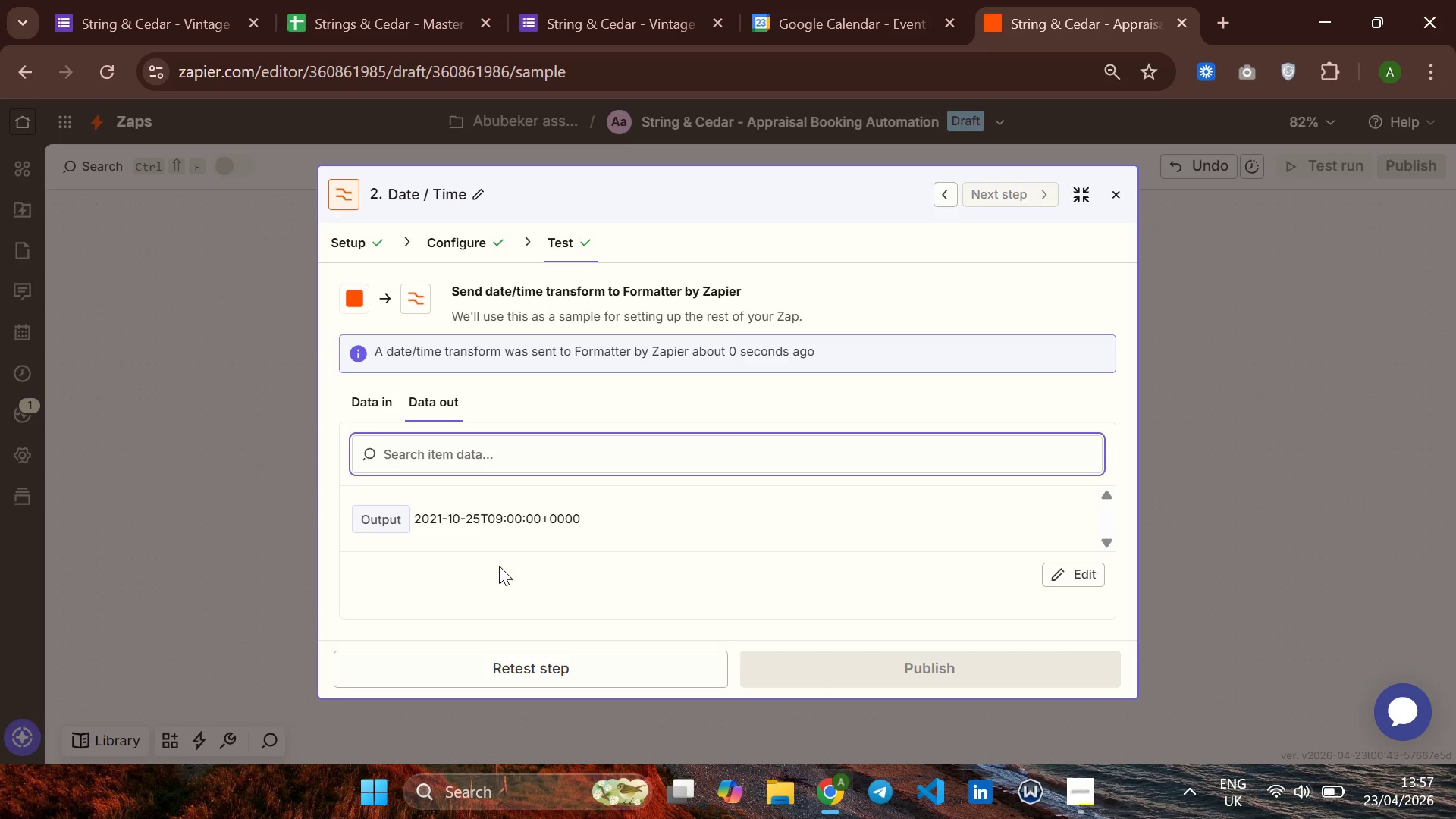 
wait(15.16)
 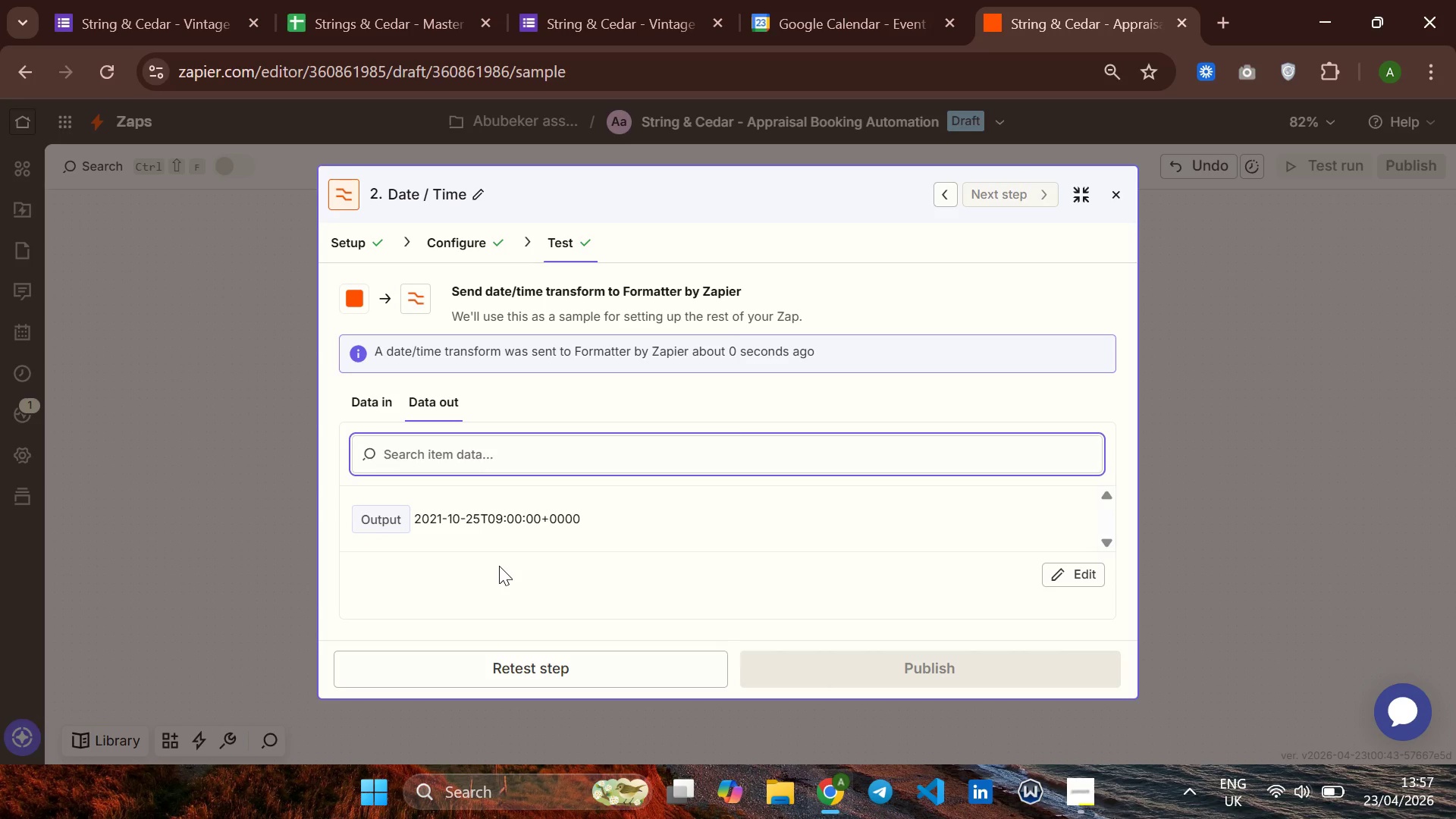 
left_click([368, 409])
 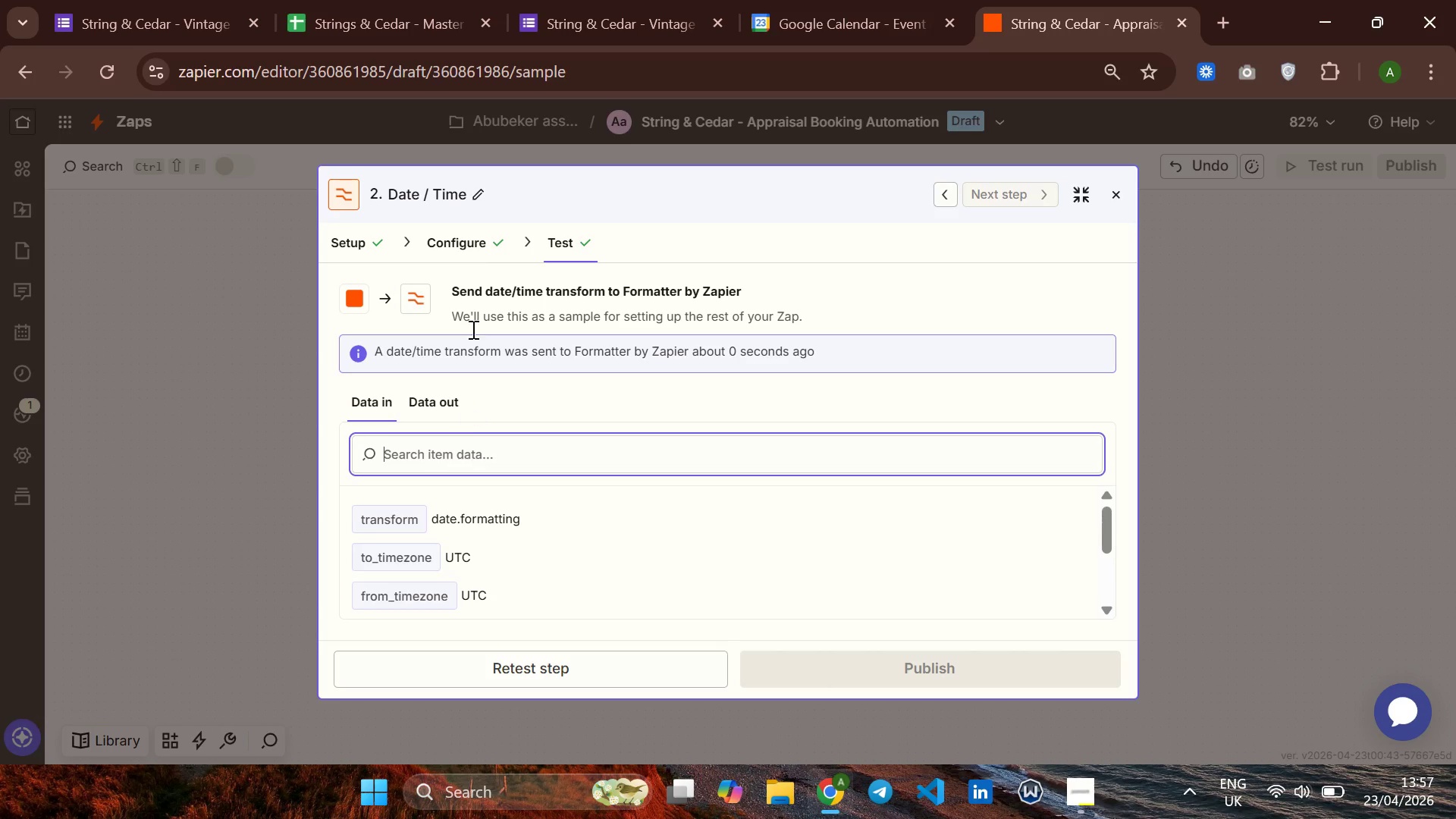 
left_click([460, 236])
 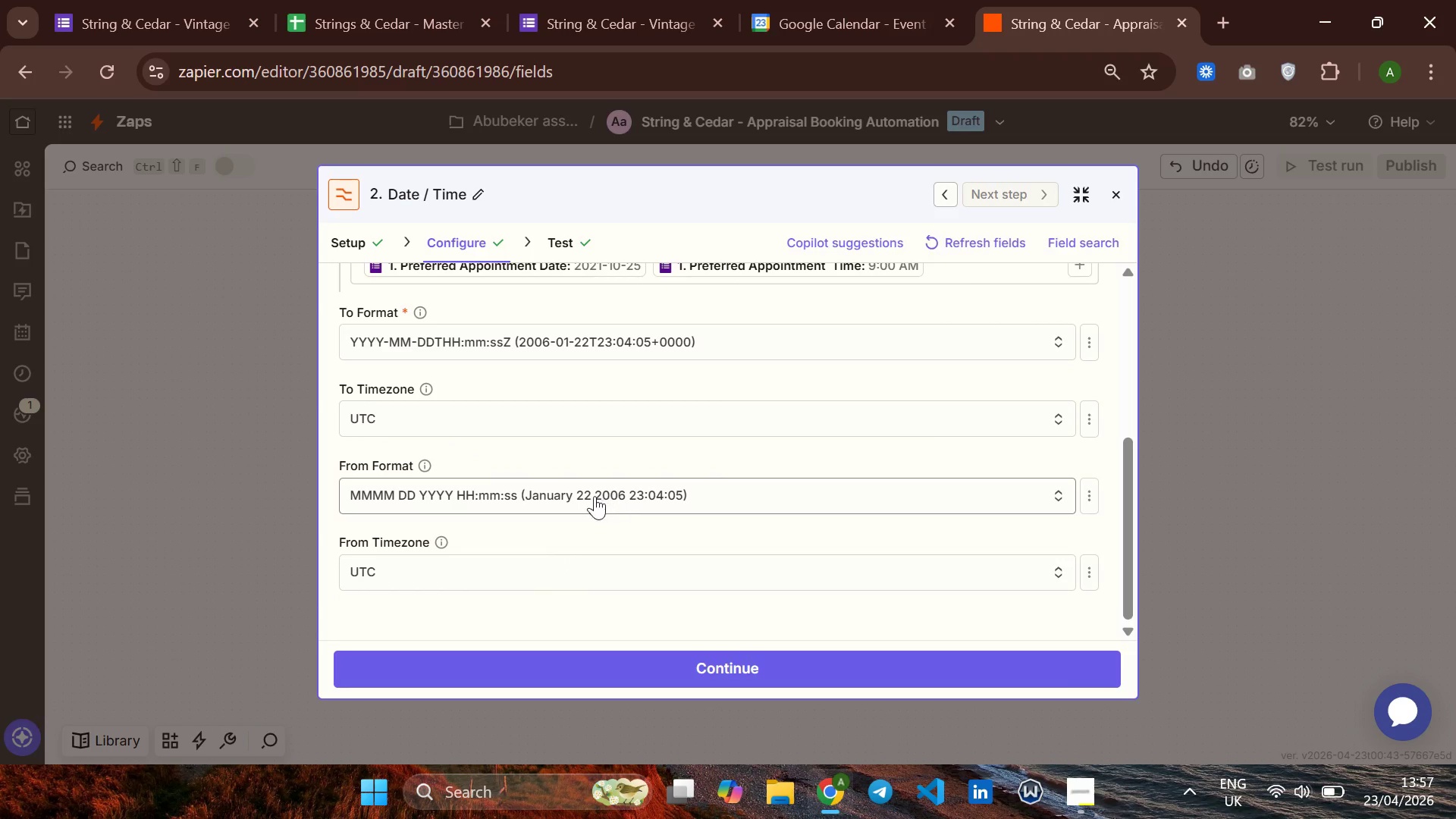 
left_click([958, 498])
 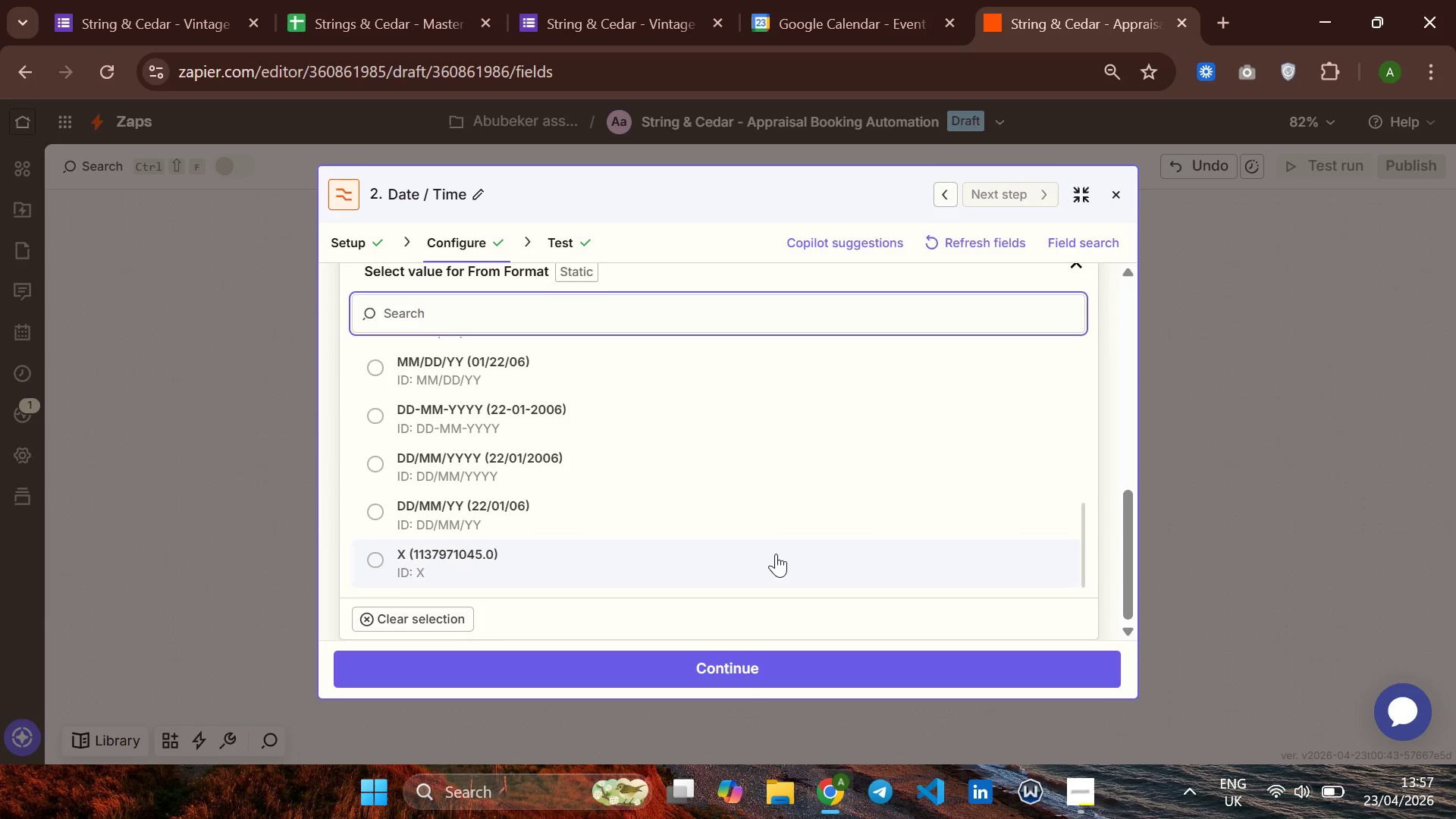 
wait(20.91)
 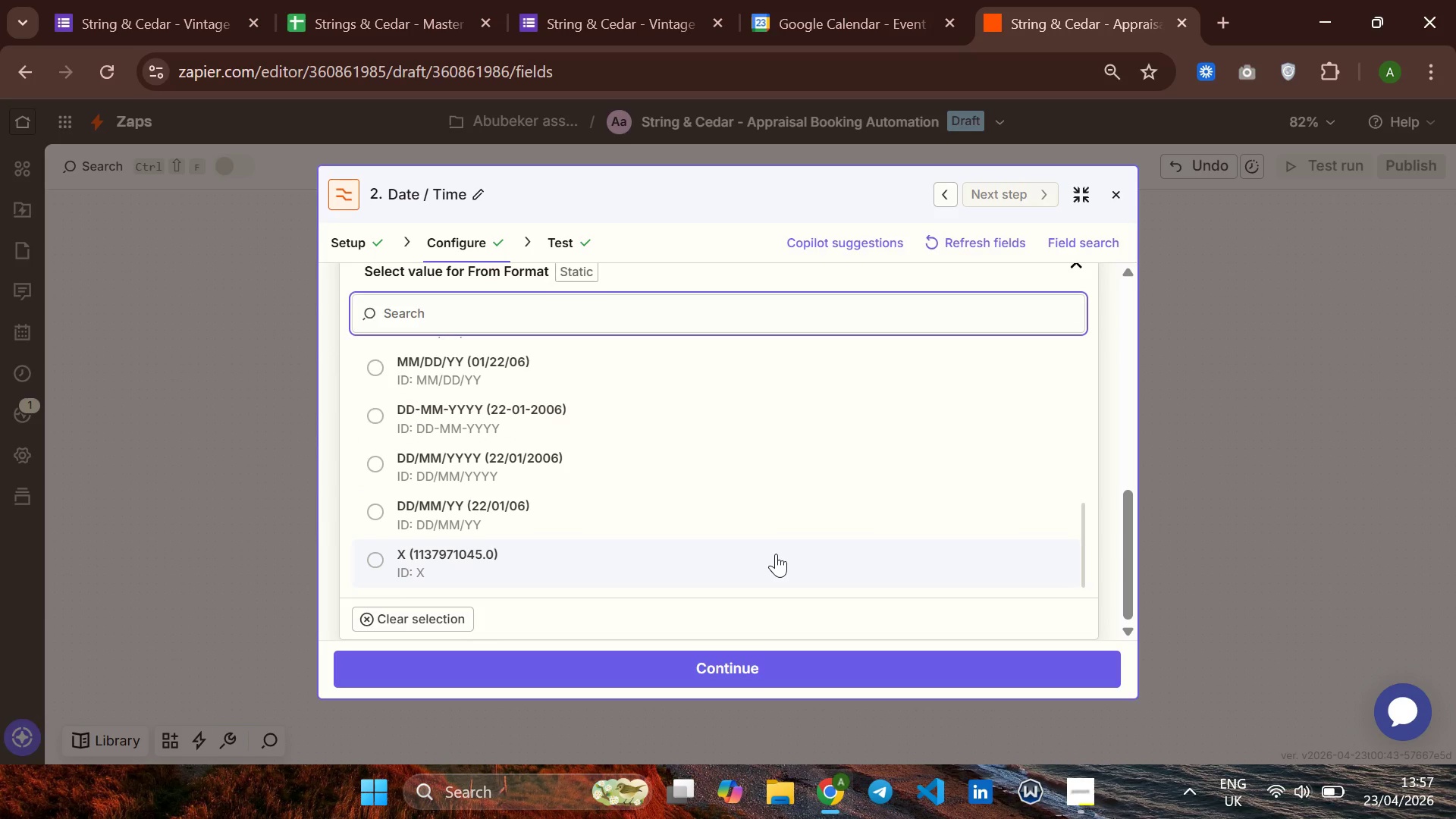 
left_click([418, 507])
 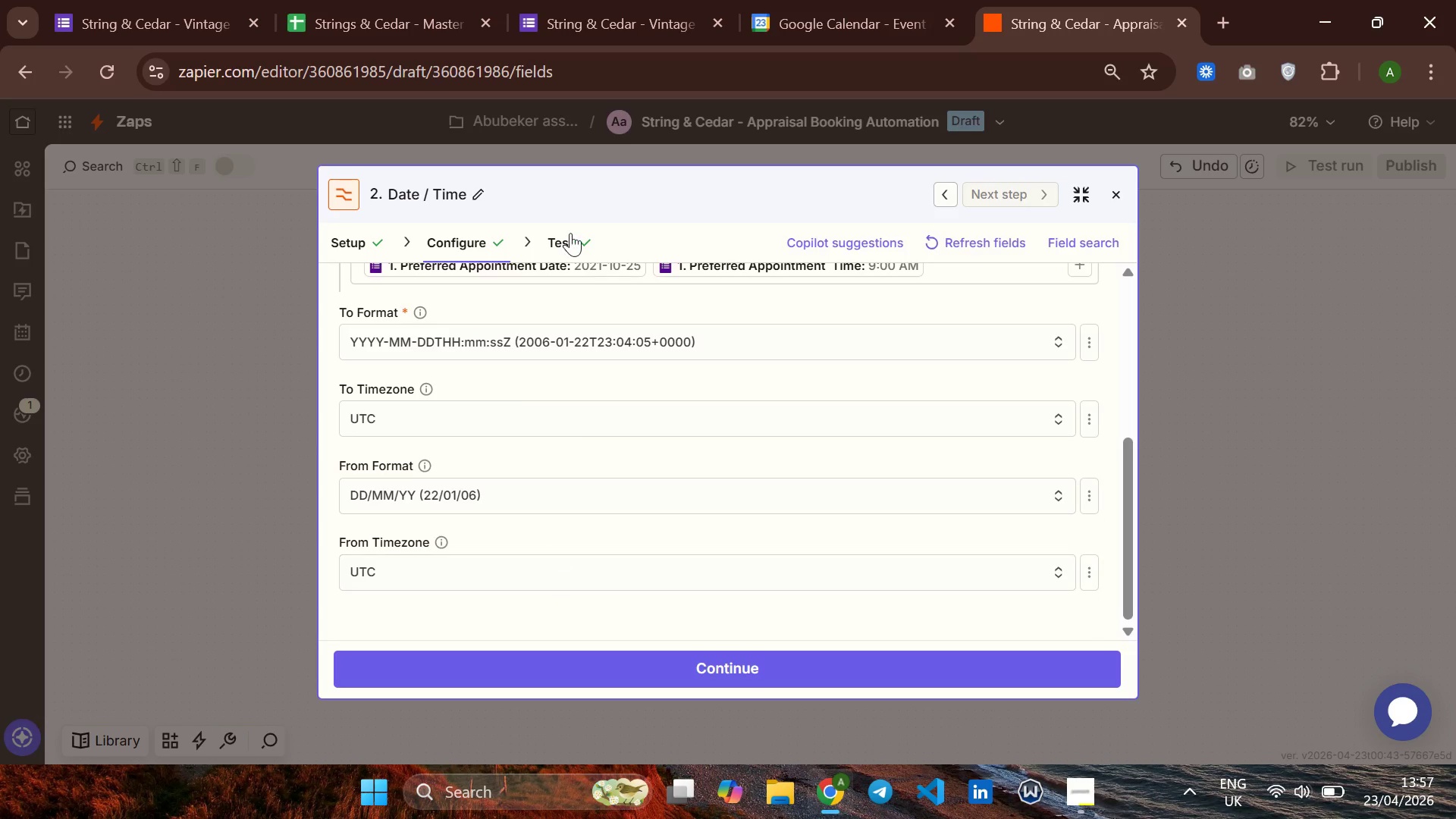 
left_click([562, 237])
 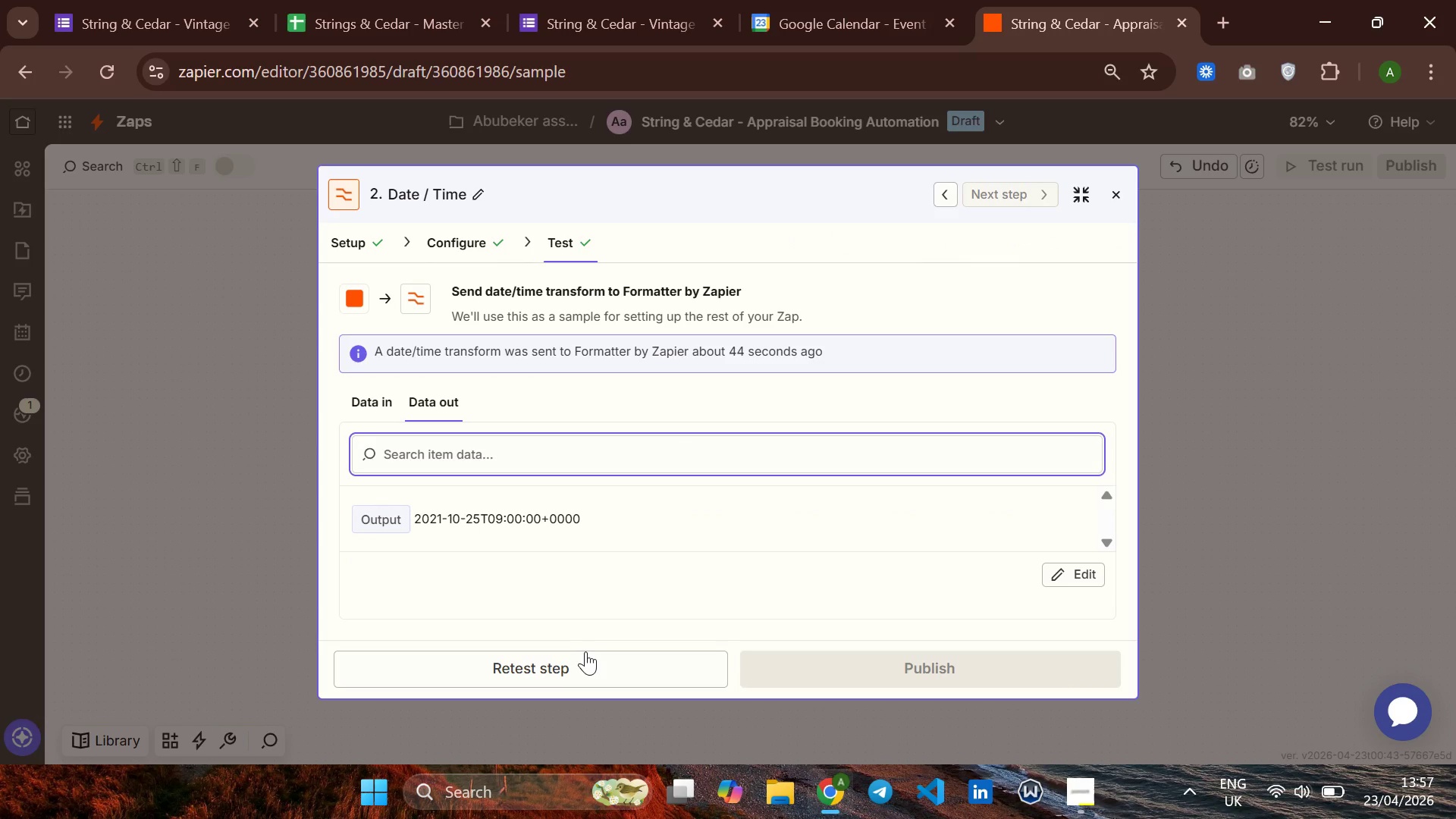 
left_click([577, 654])
 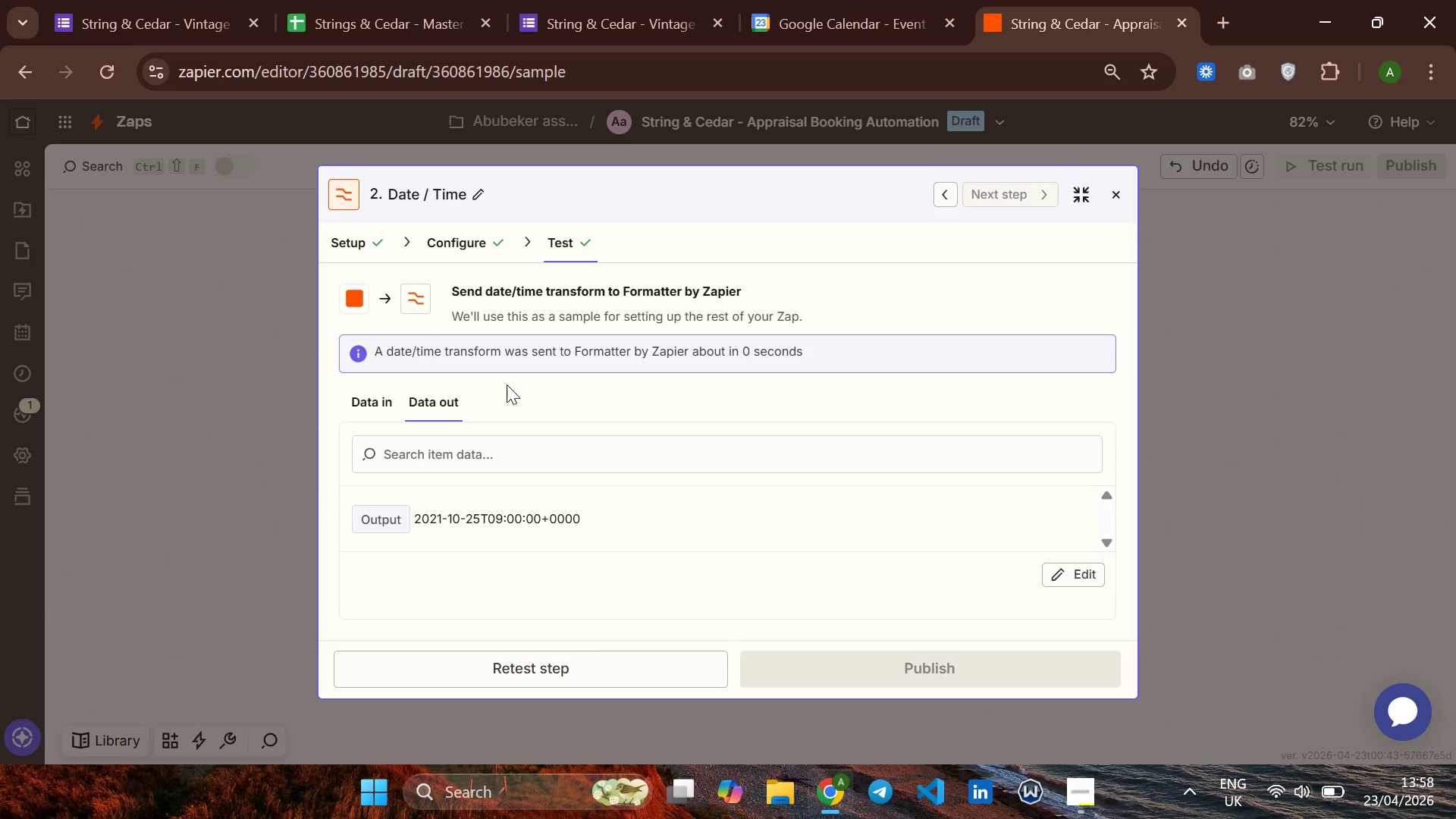 
wait(15.06)
 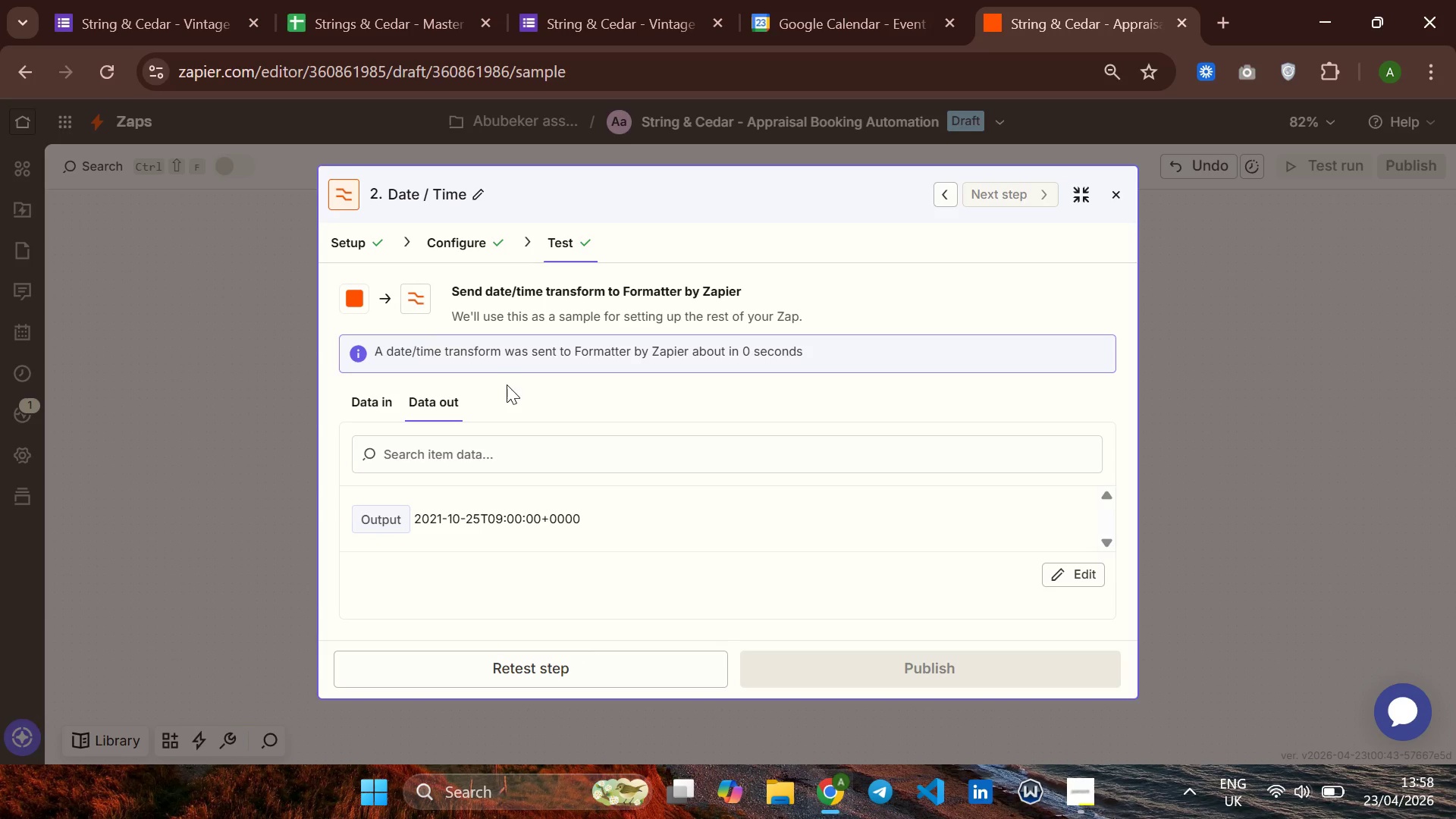 
left_click([460, 253])
 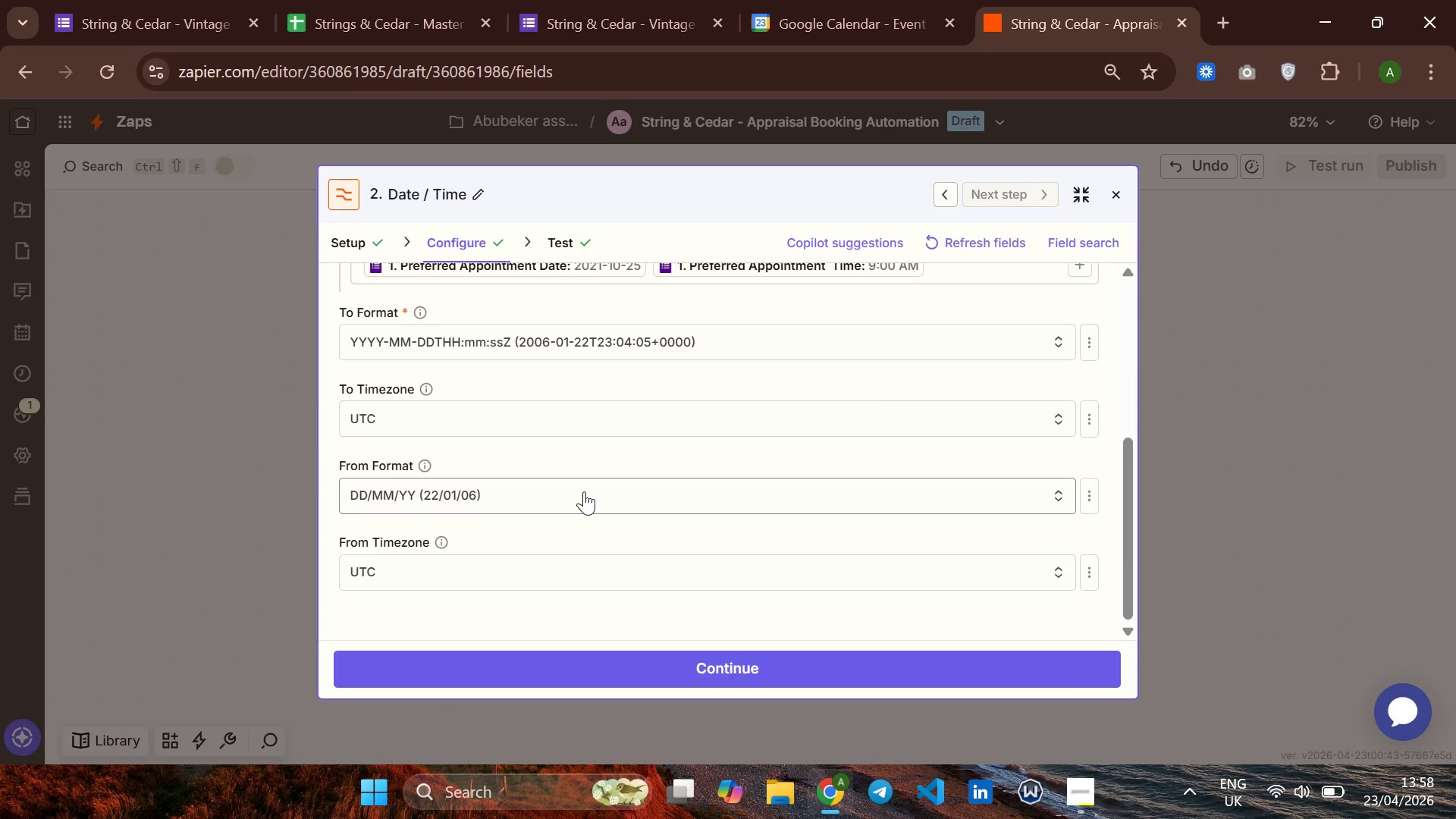 
left_click([553, 507])
 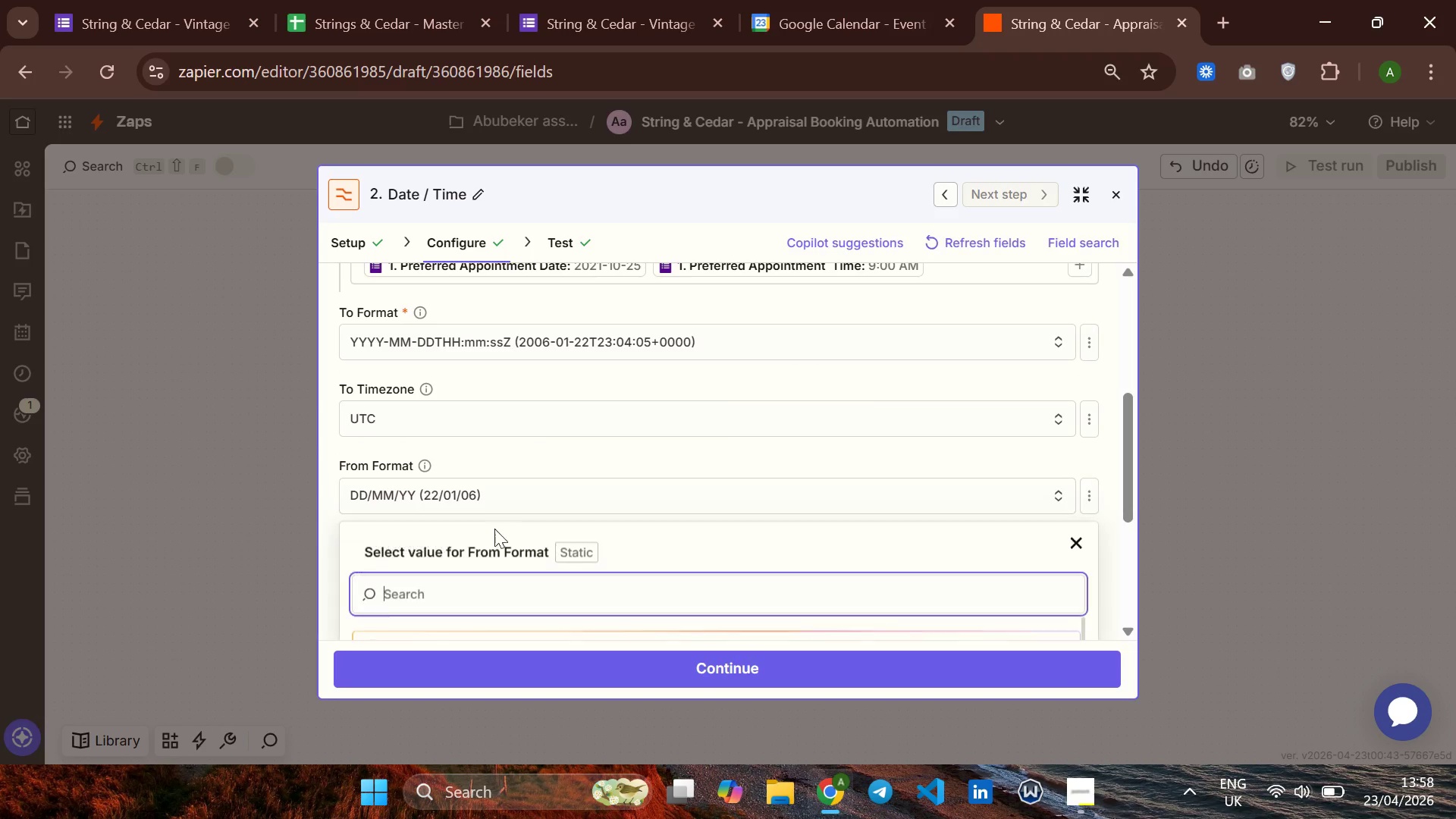 
mouse_move([522, 528])
 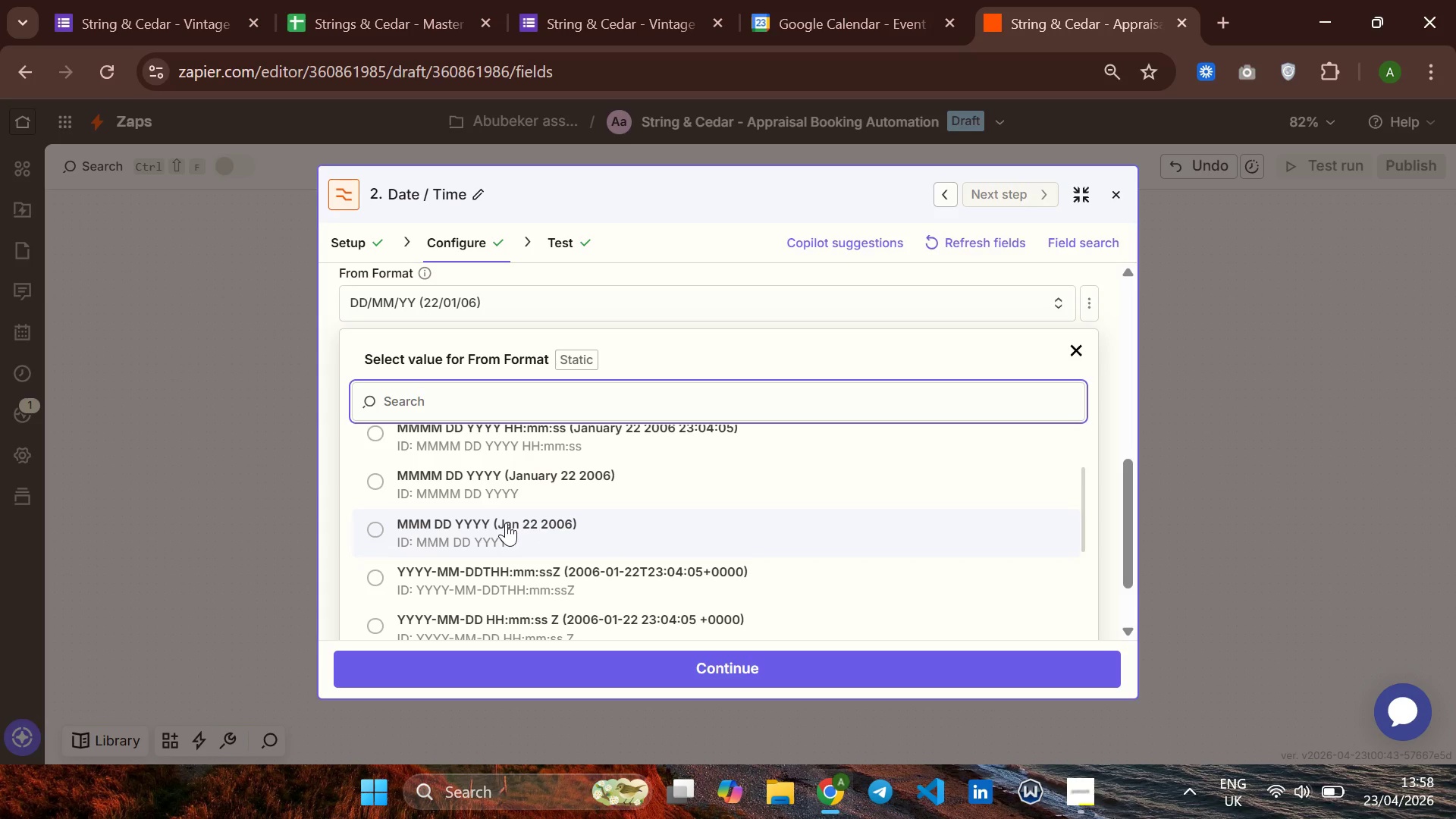 
left_click([506, 522])
 